 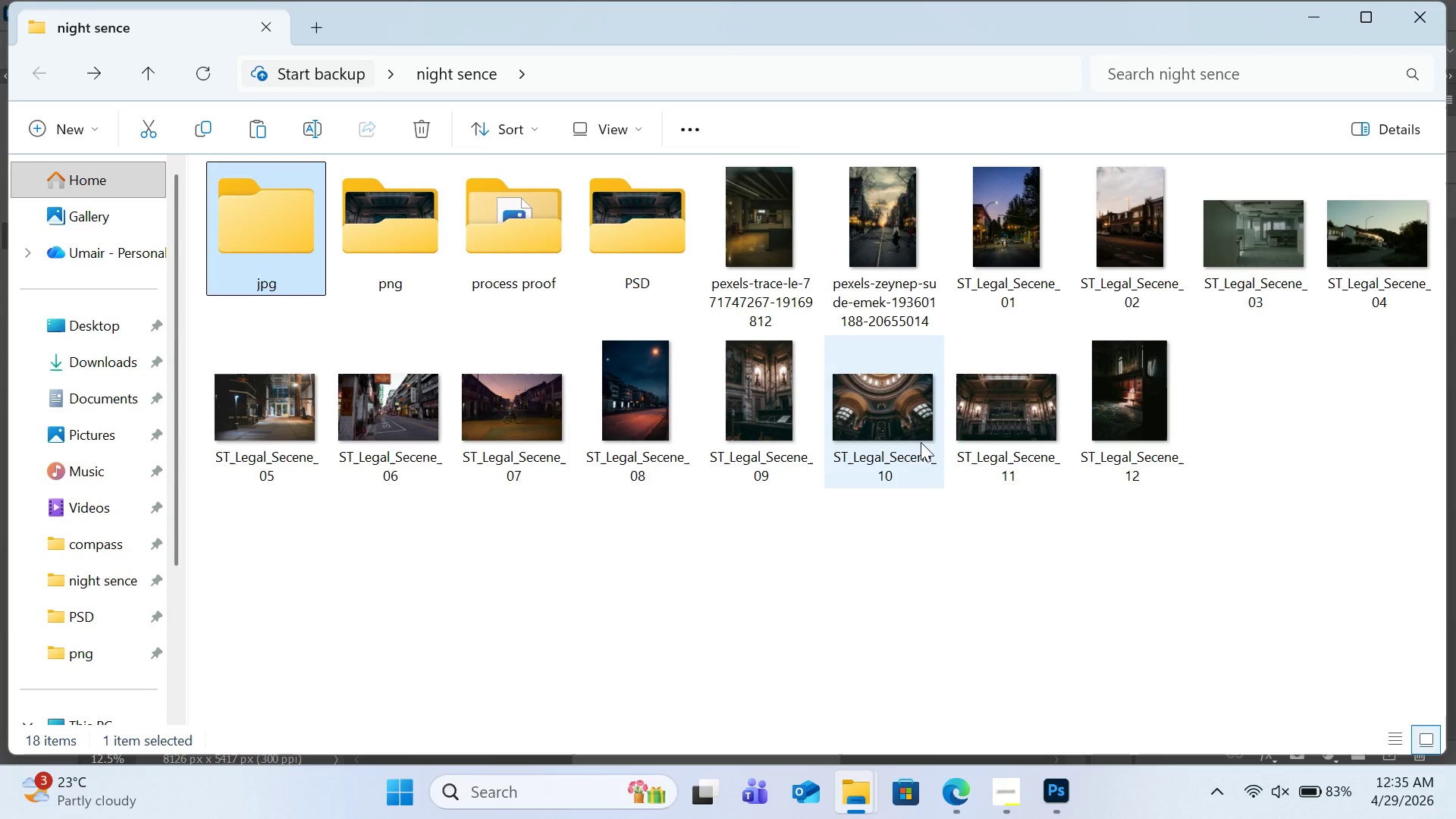 
left_click_drag(start_coordinate=[894, 425], to_coordinate=[630, 87])
 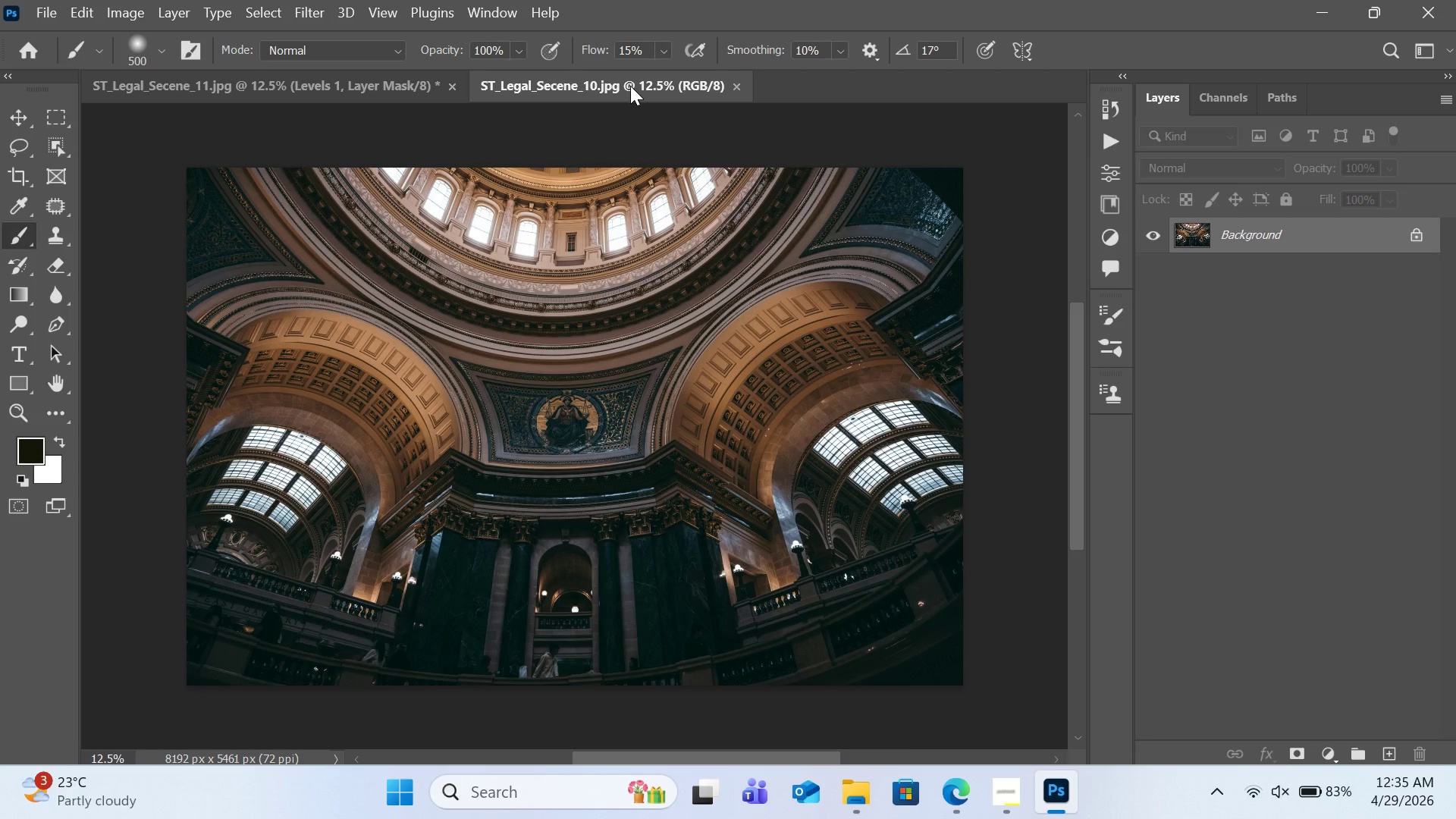 
wait(26.73)
 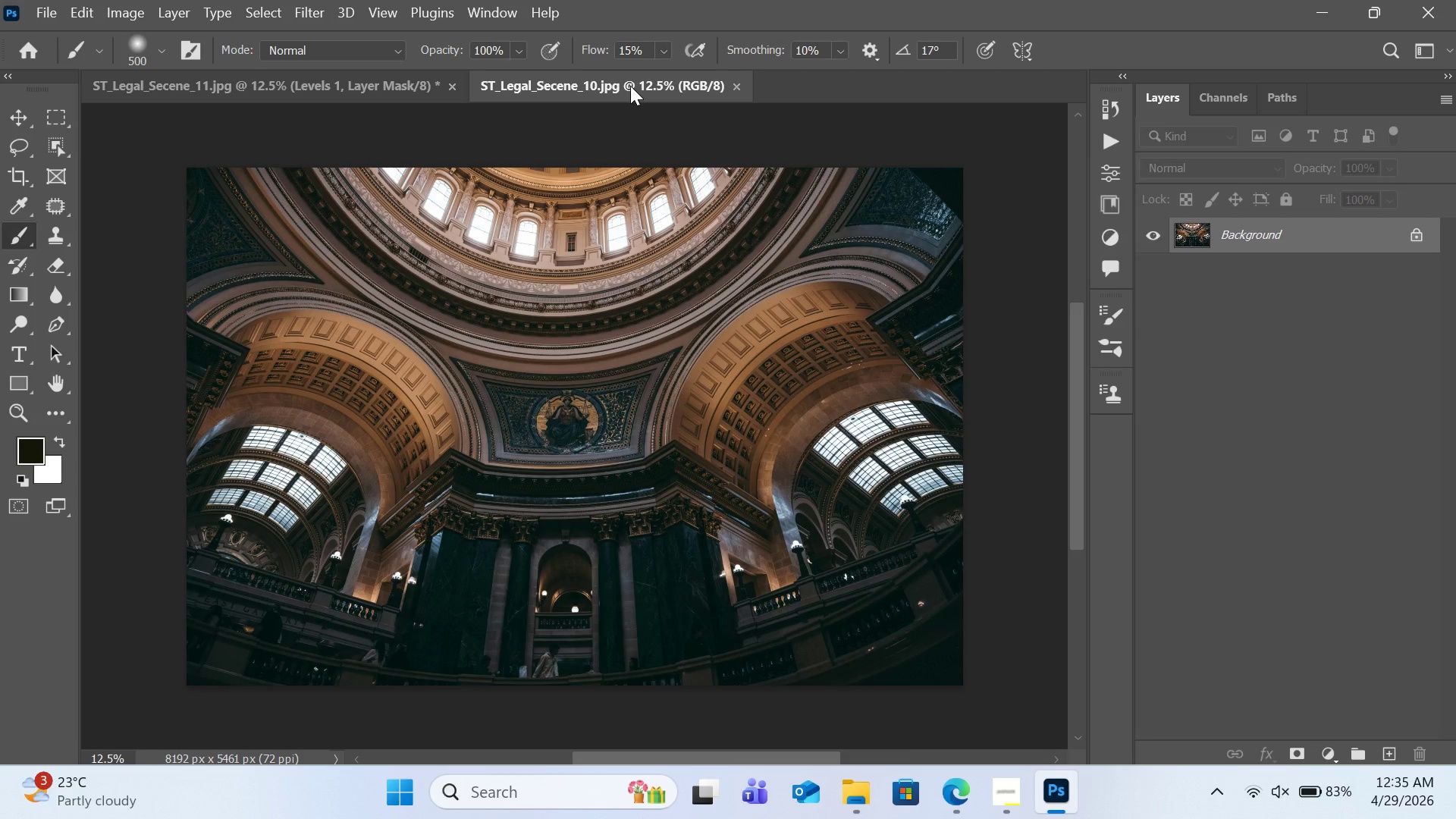 
left_click([1331, 419])
 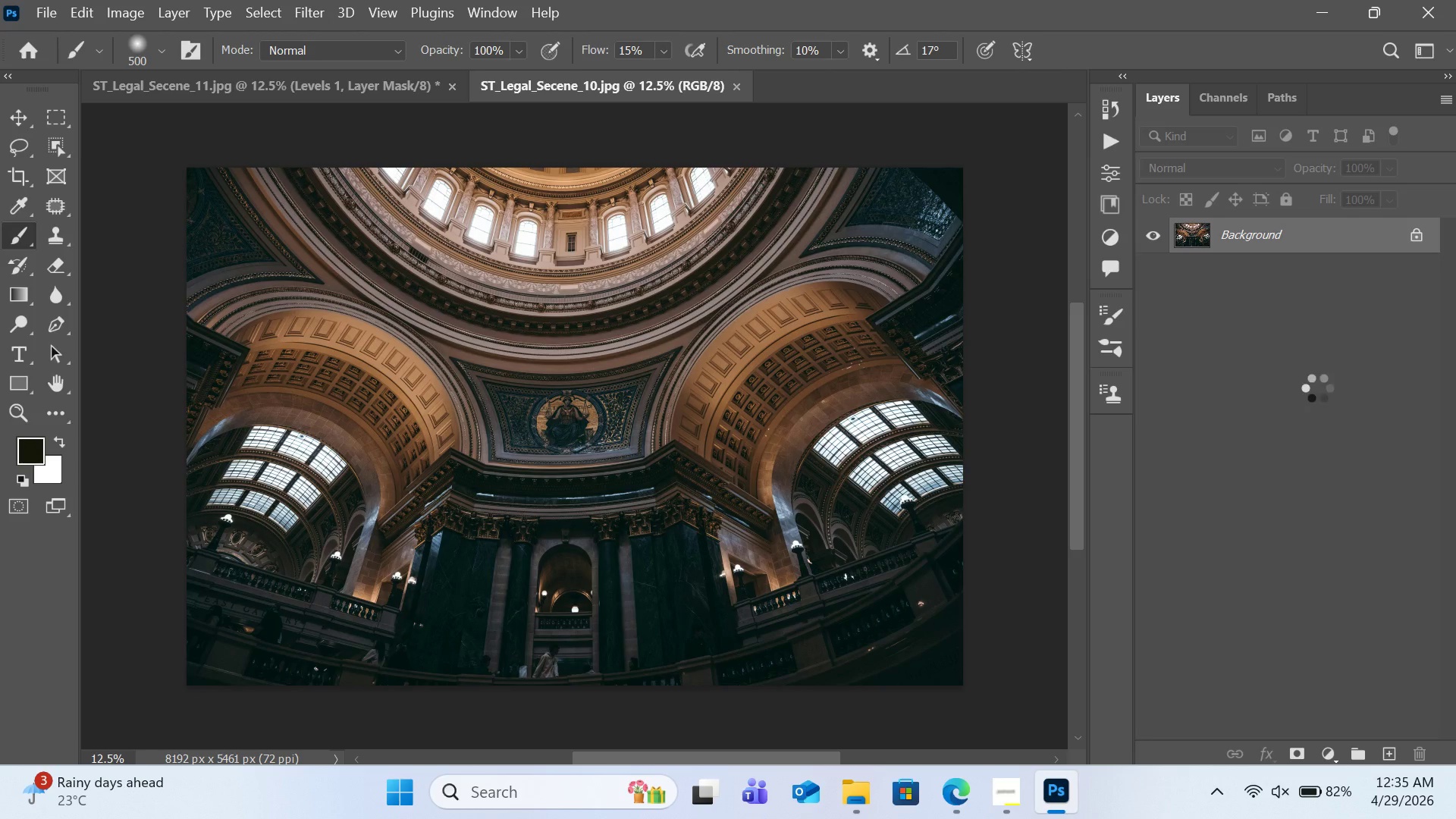 
wait(10.5)
 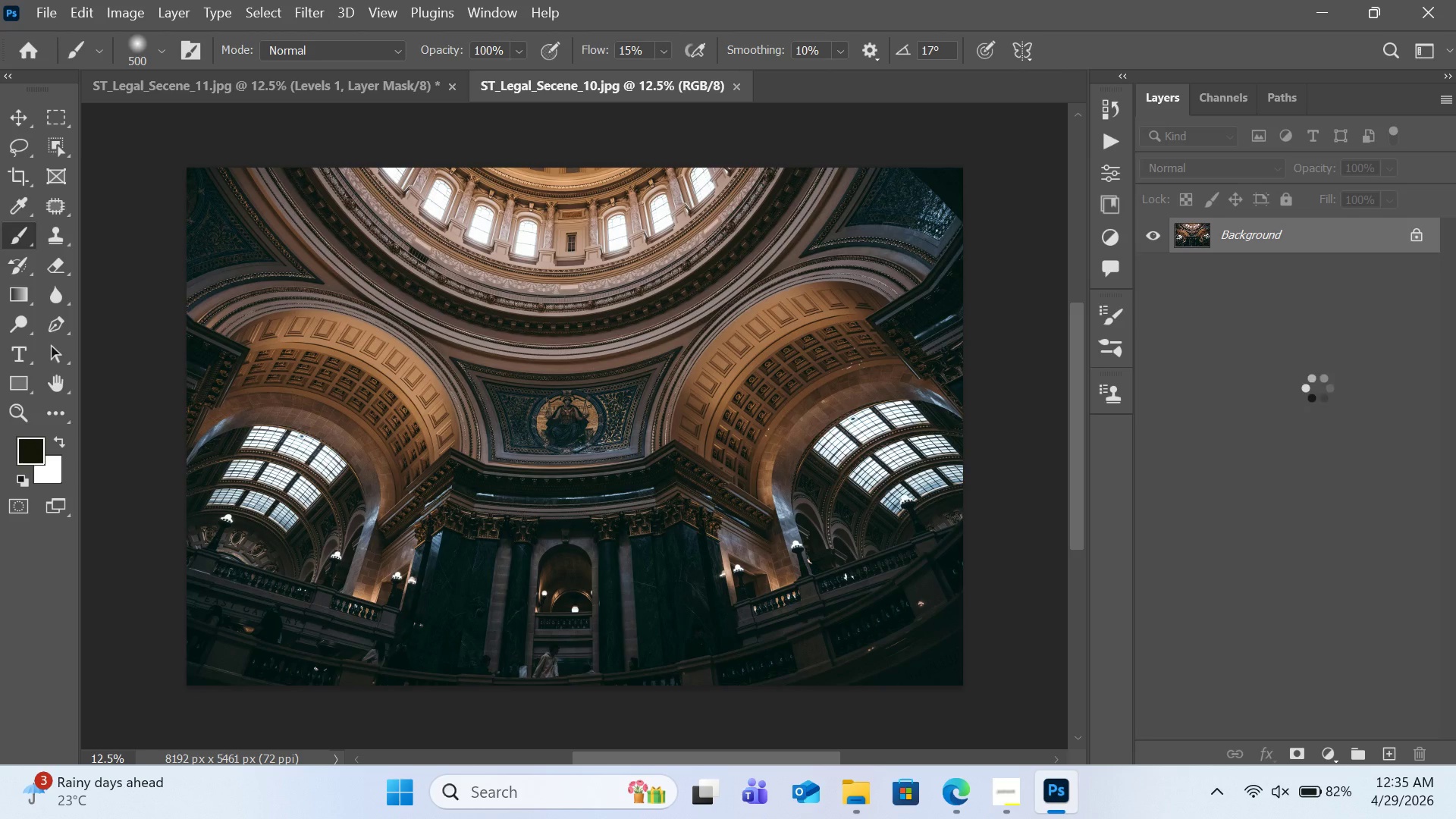 
left_click([318, 17])
 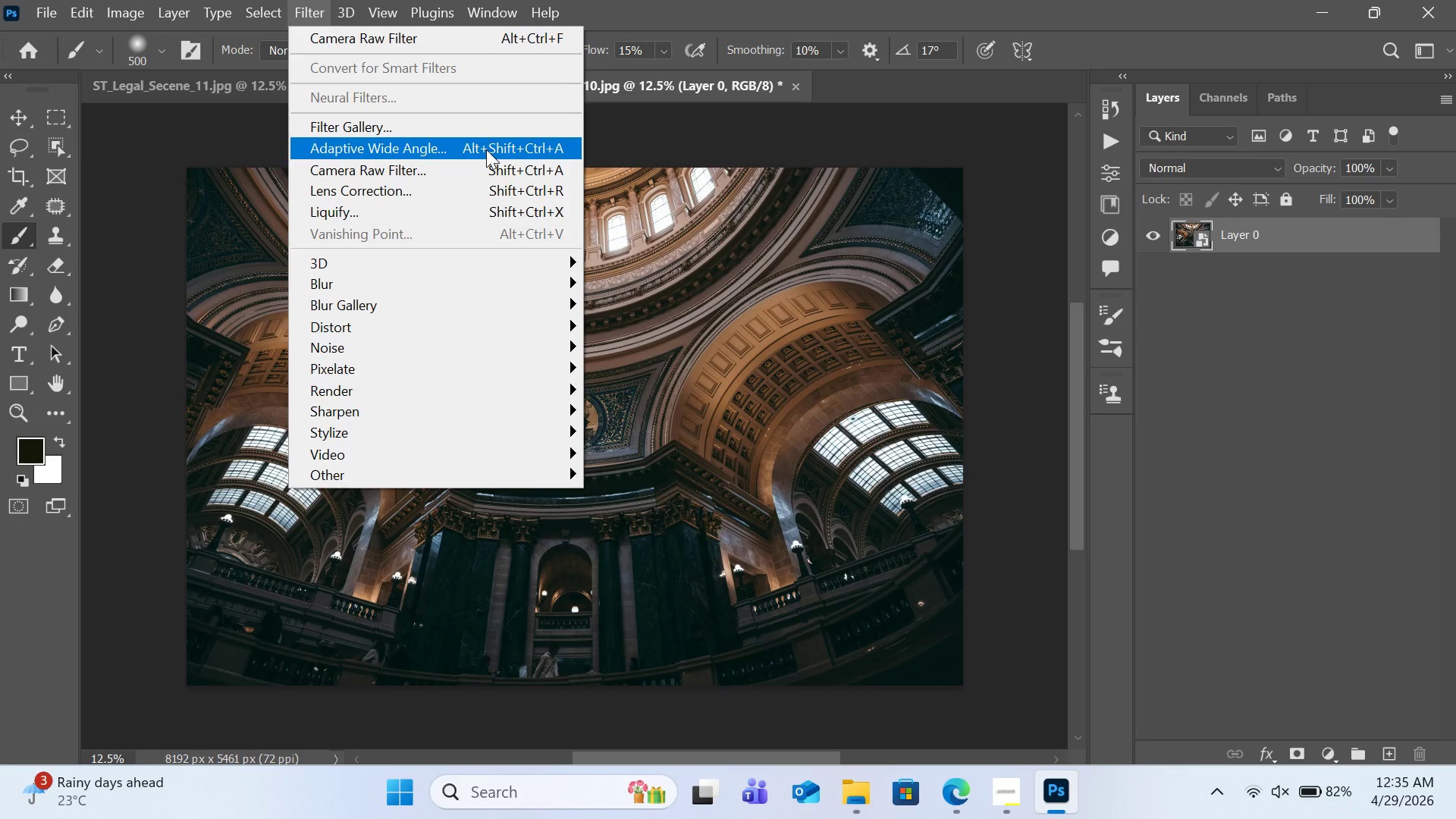 
left_click([486, 173])
 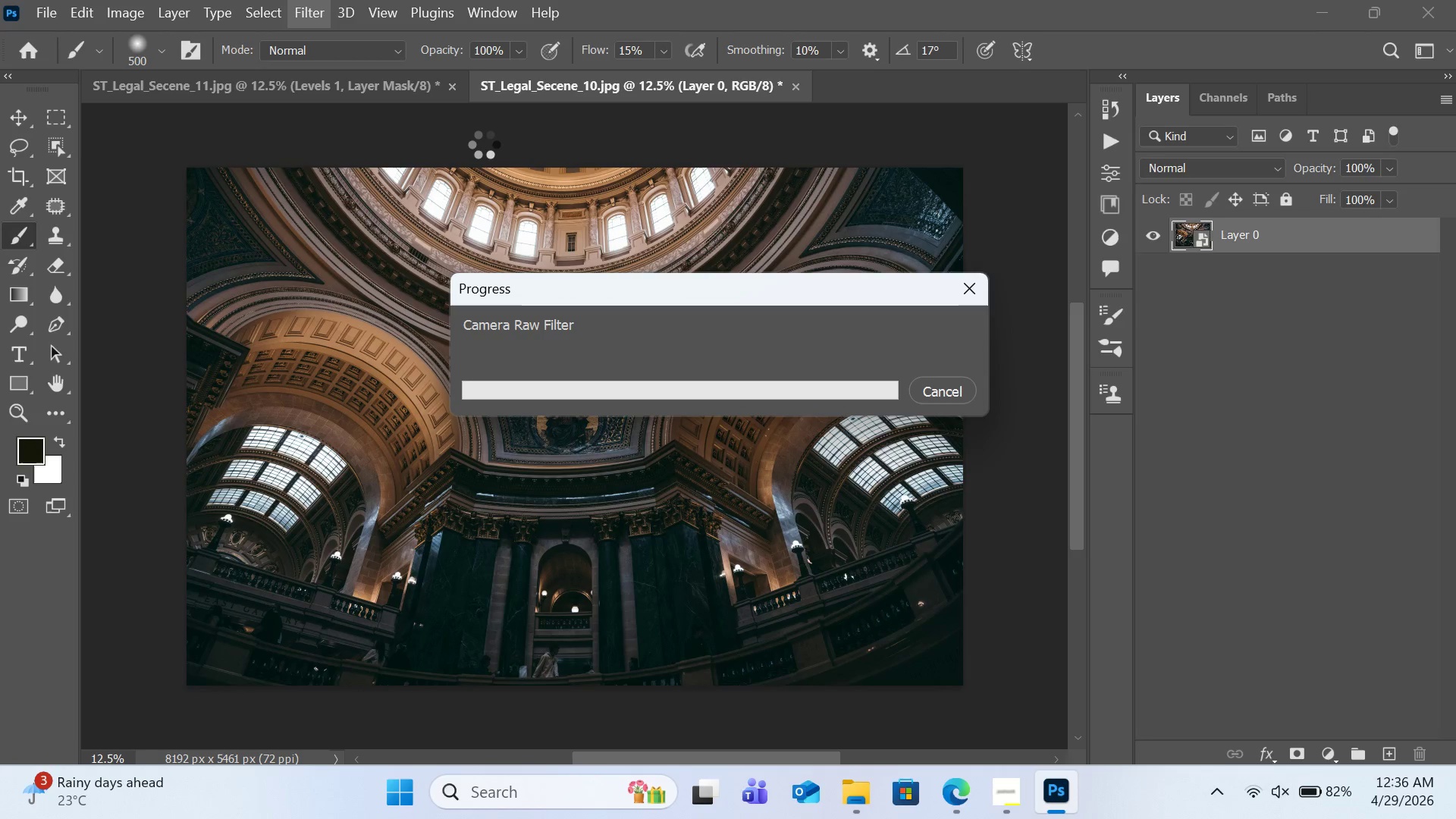 
wait(23.88)
 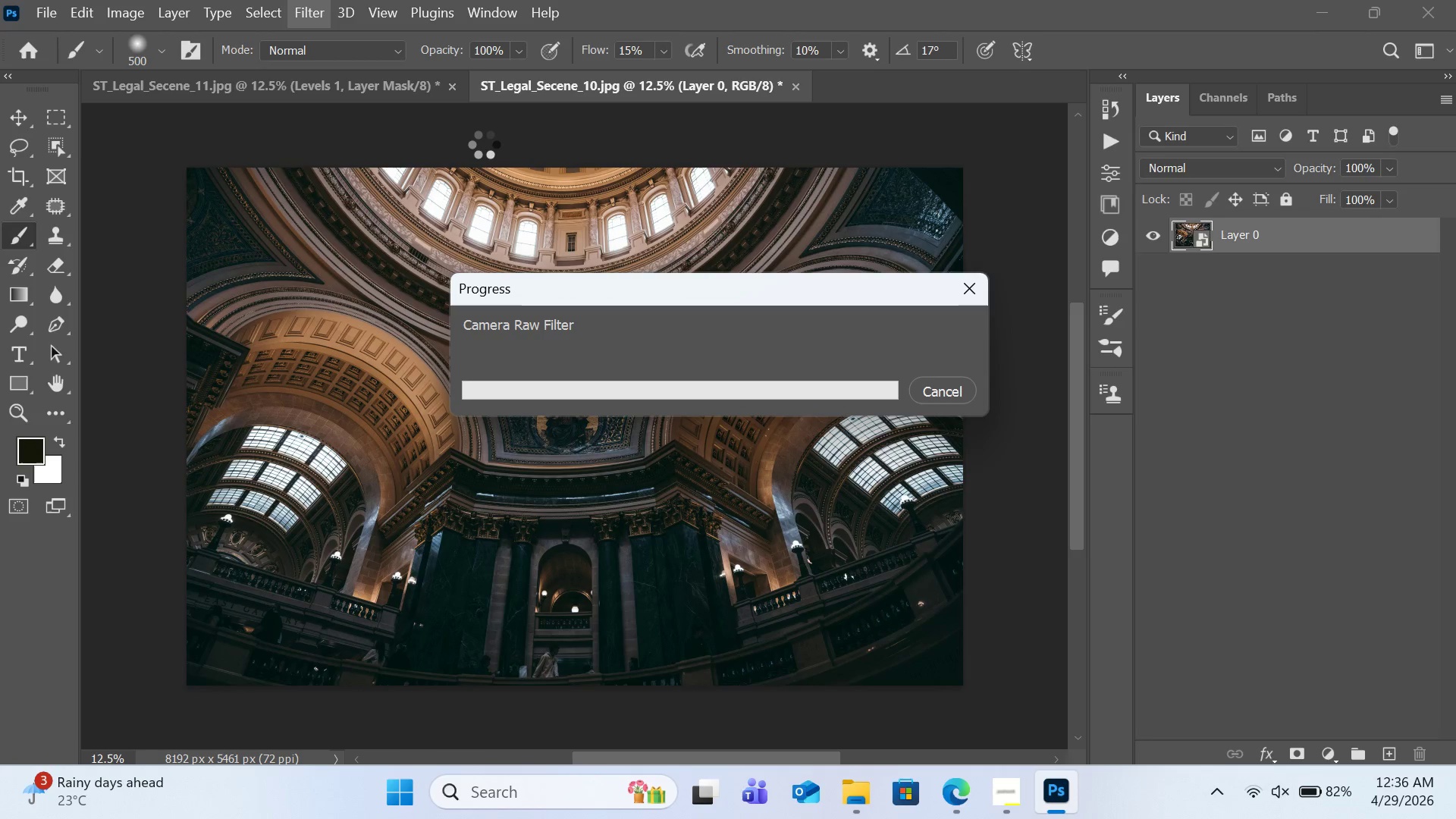 
left_click([1423, 222])
 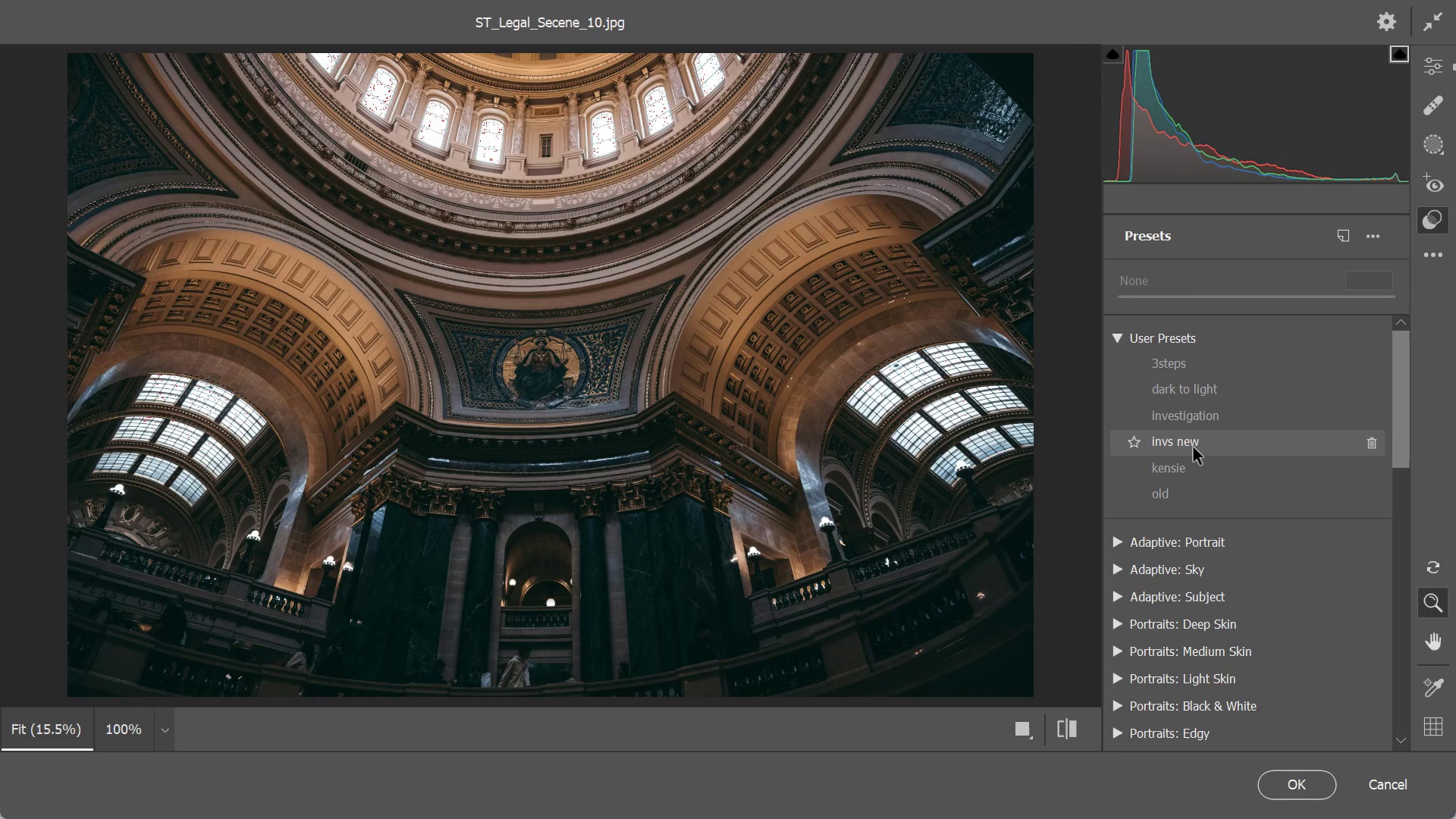 
wait(5.58)
 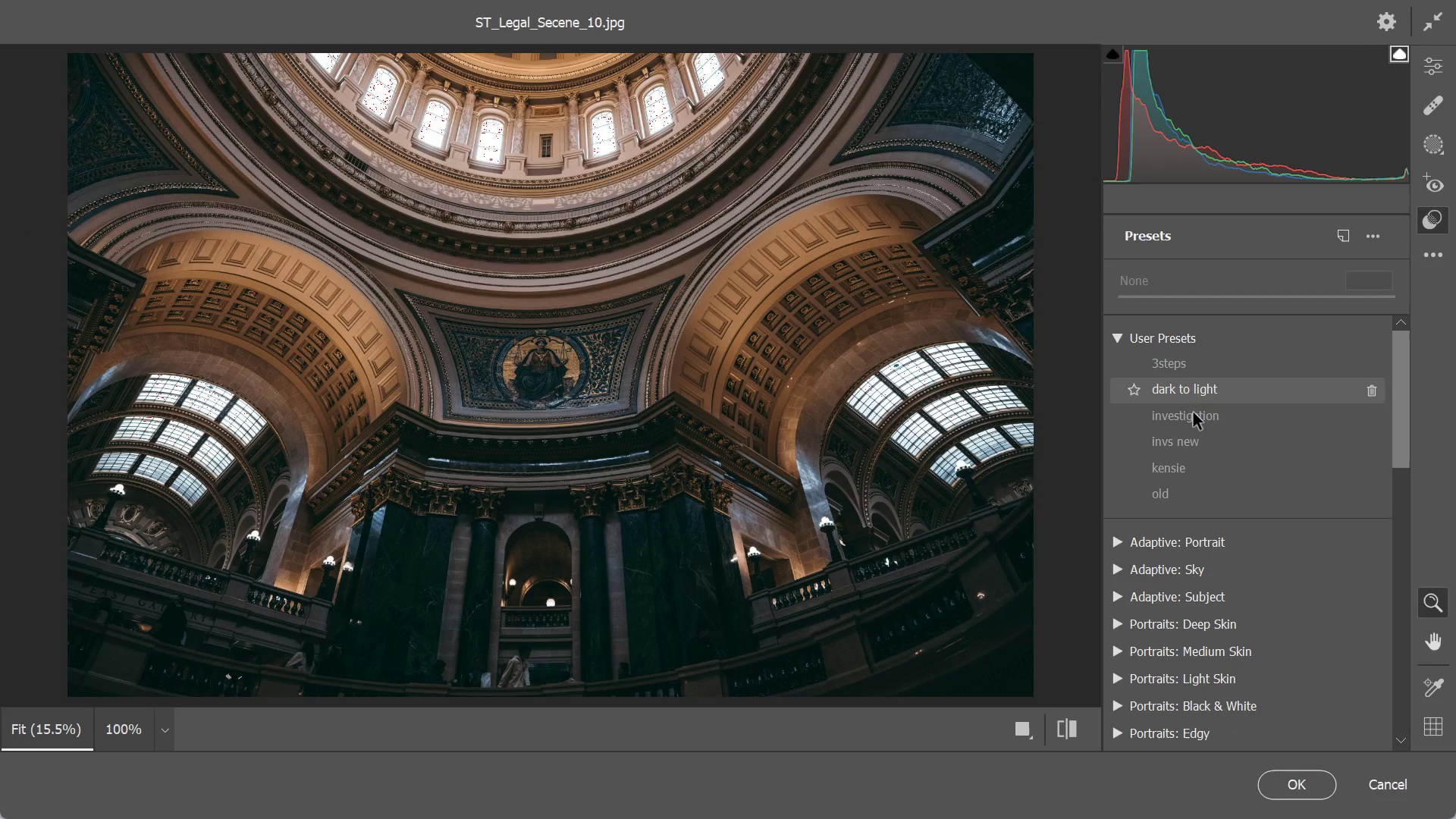 
left_click([1193, 447])
 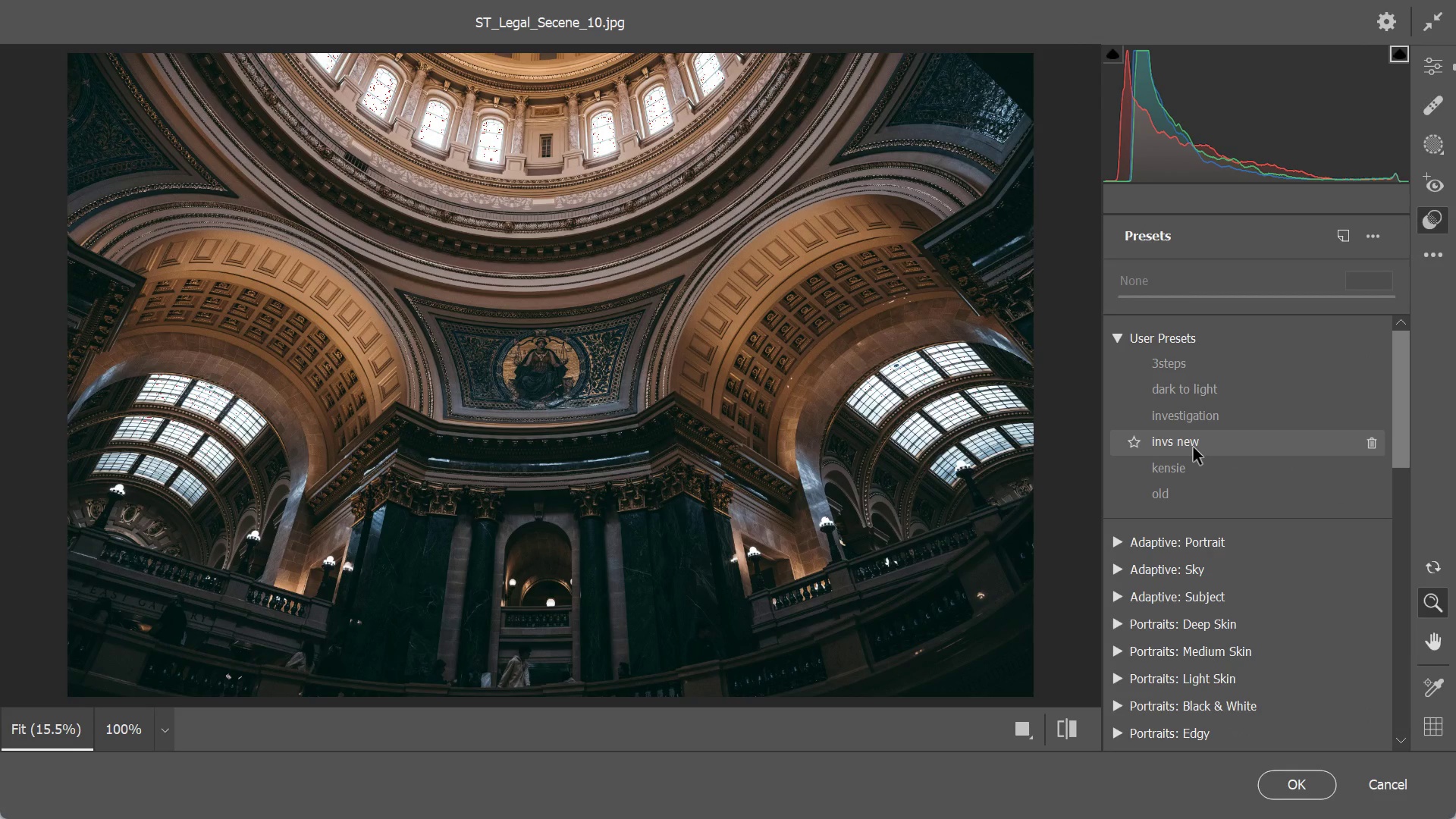 
wait(6.28)
 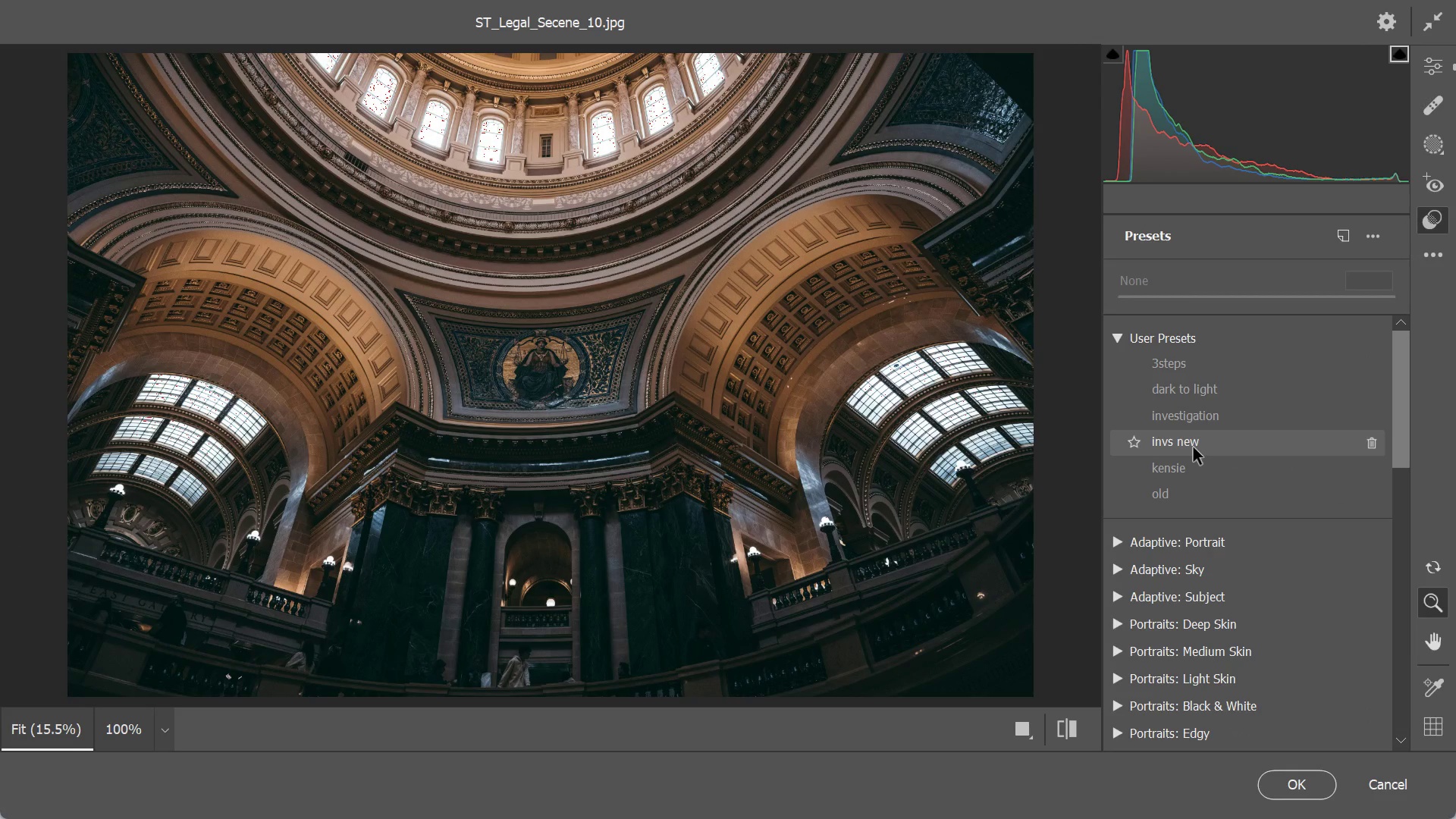 
left_click([1199, 414])
 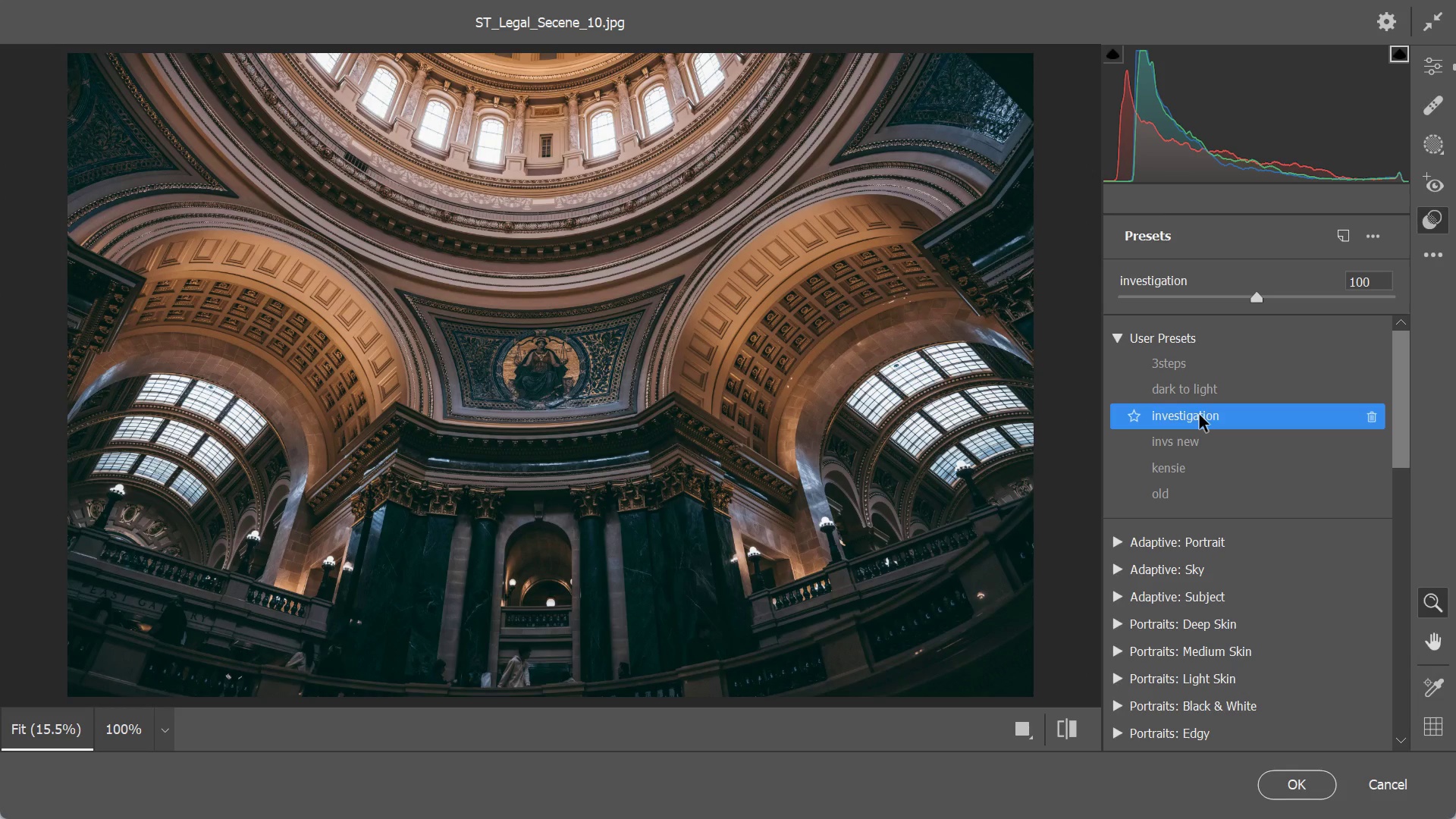 
left_click([1317, 781])
 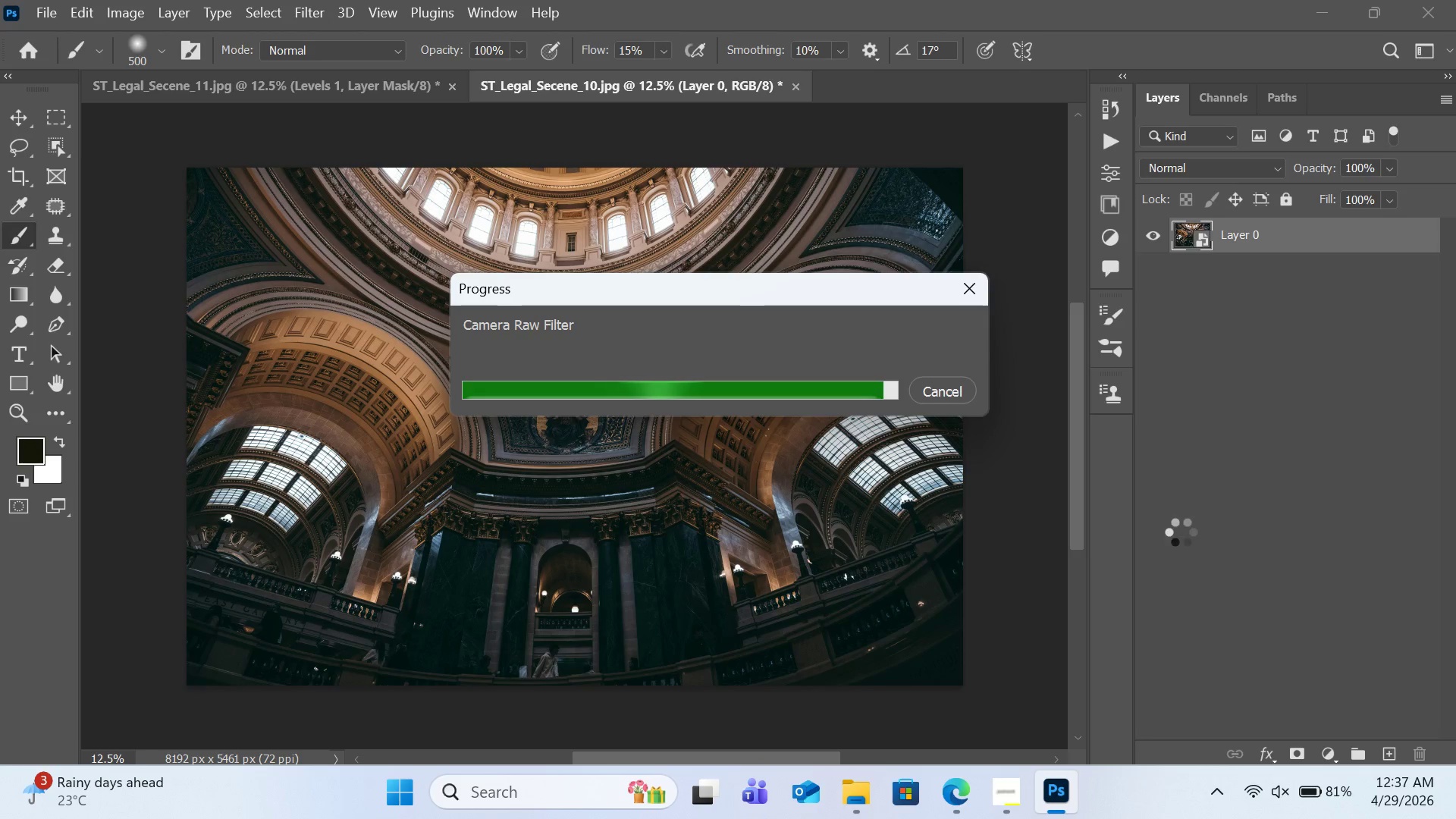 
wait(36.88)
 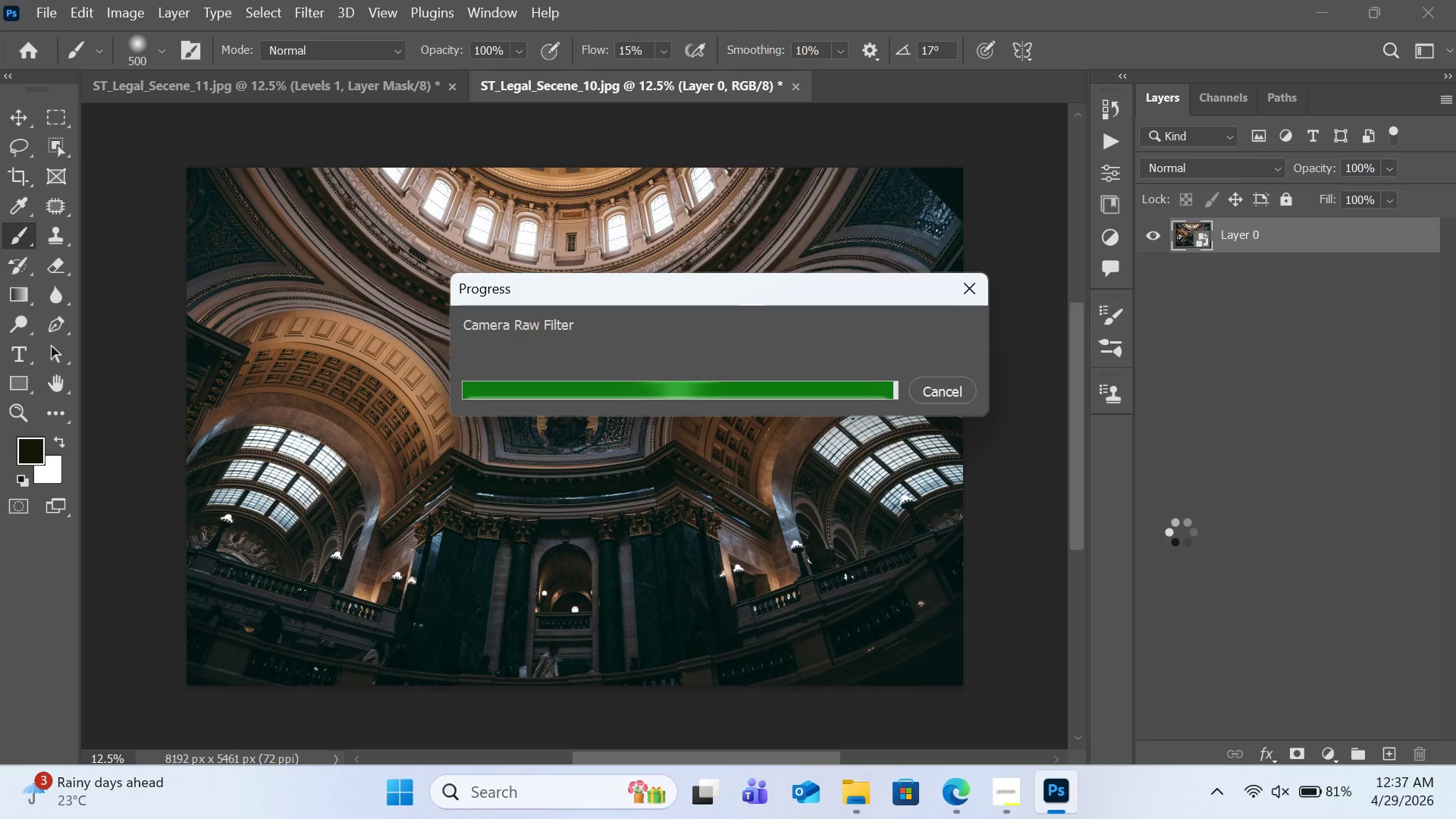 
key(Control+V)
 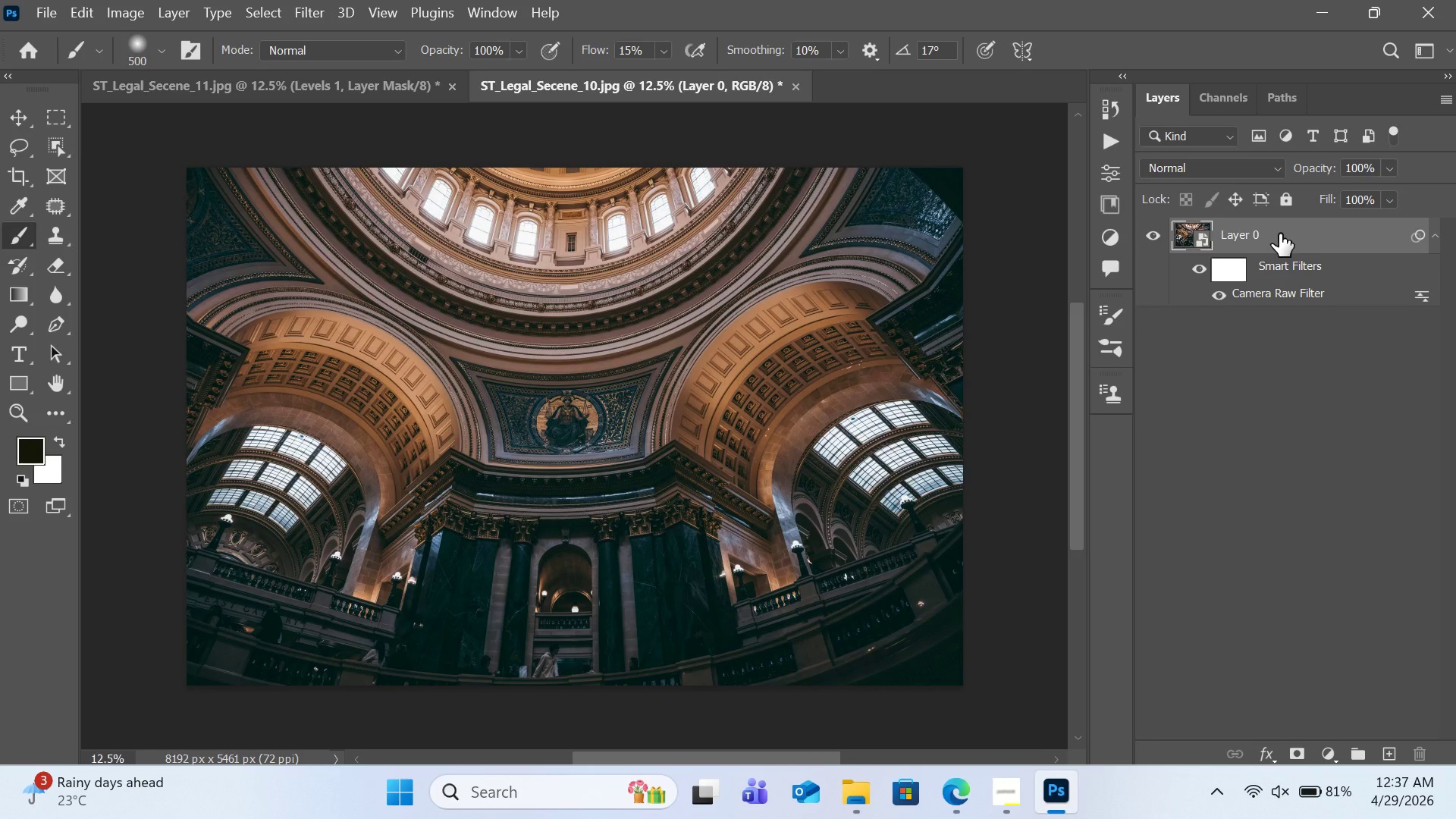 
left_click([1279, 232])
 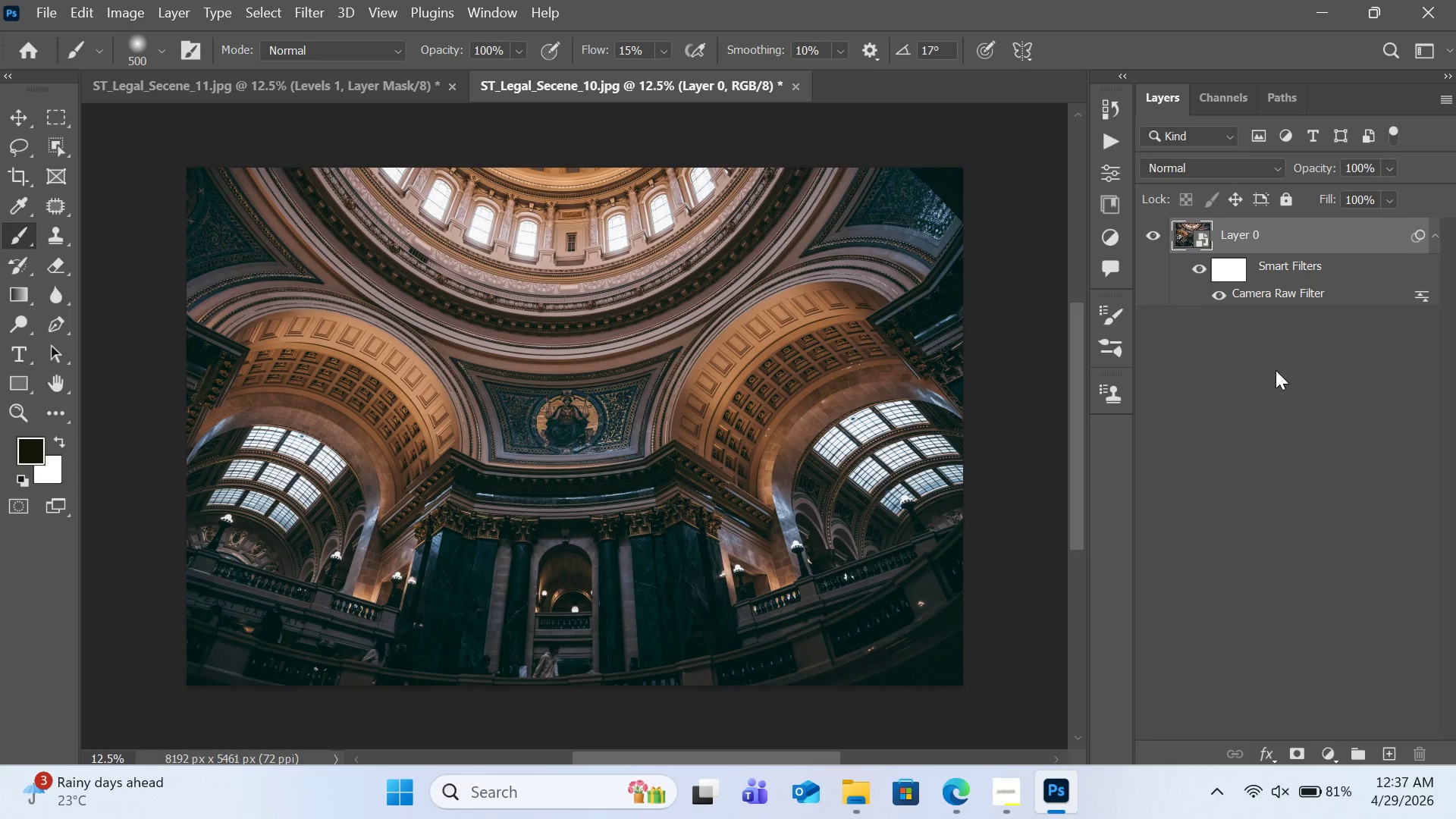 
left_click([1275, 374])
 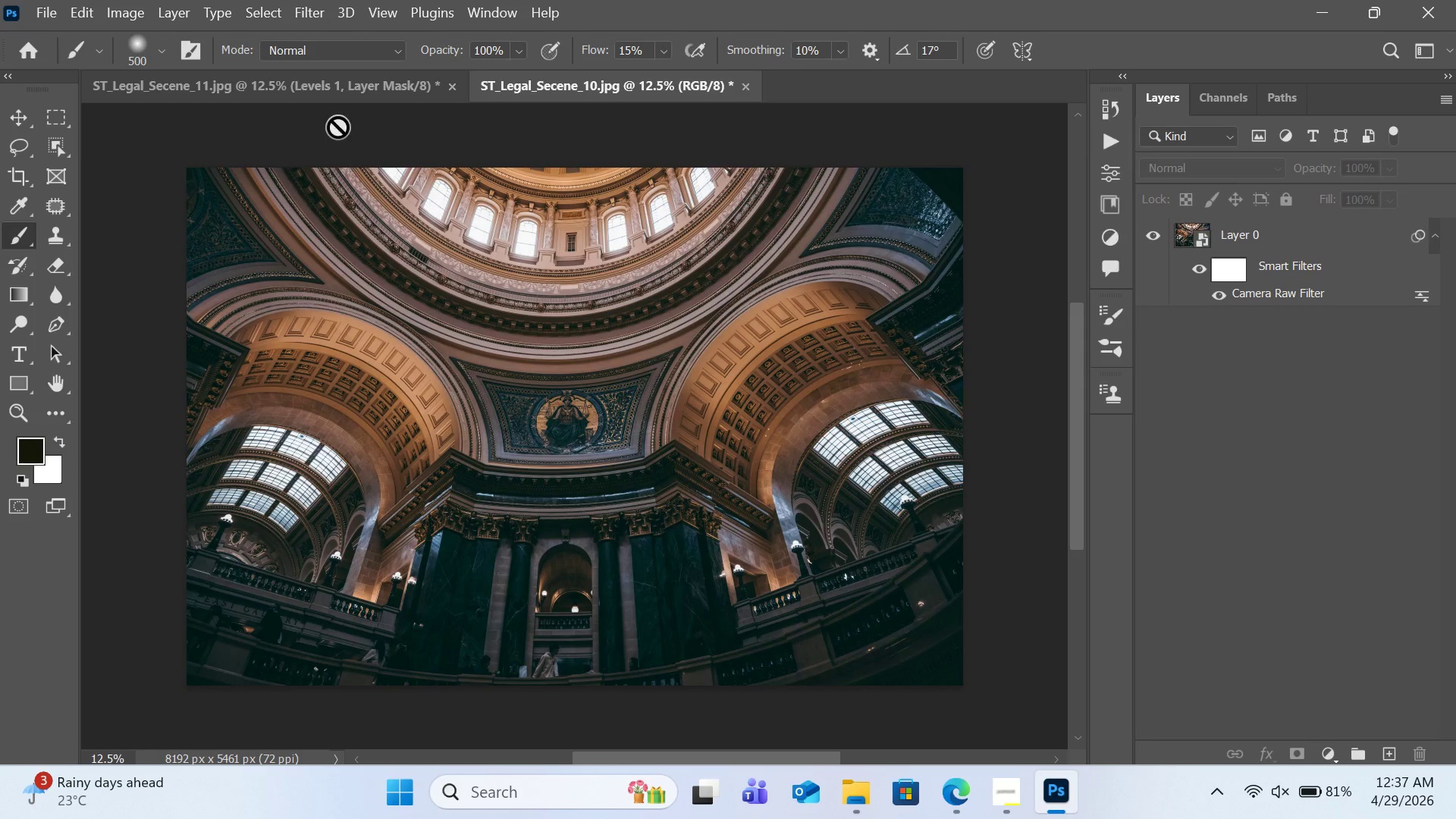 
left_click([337, 83])
 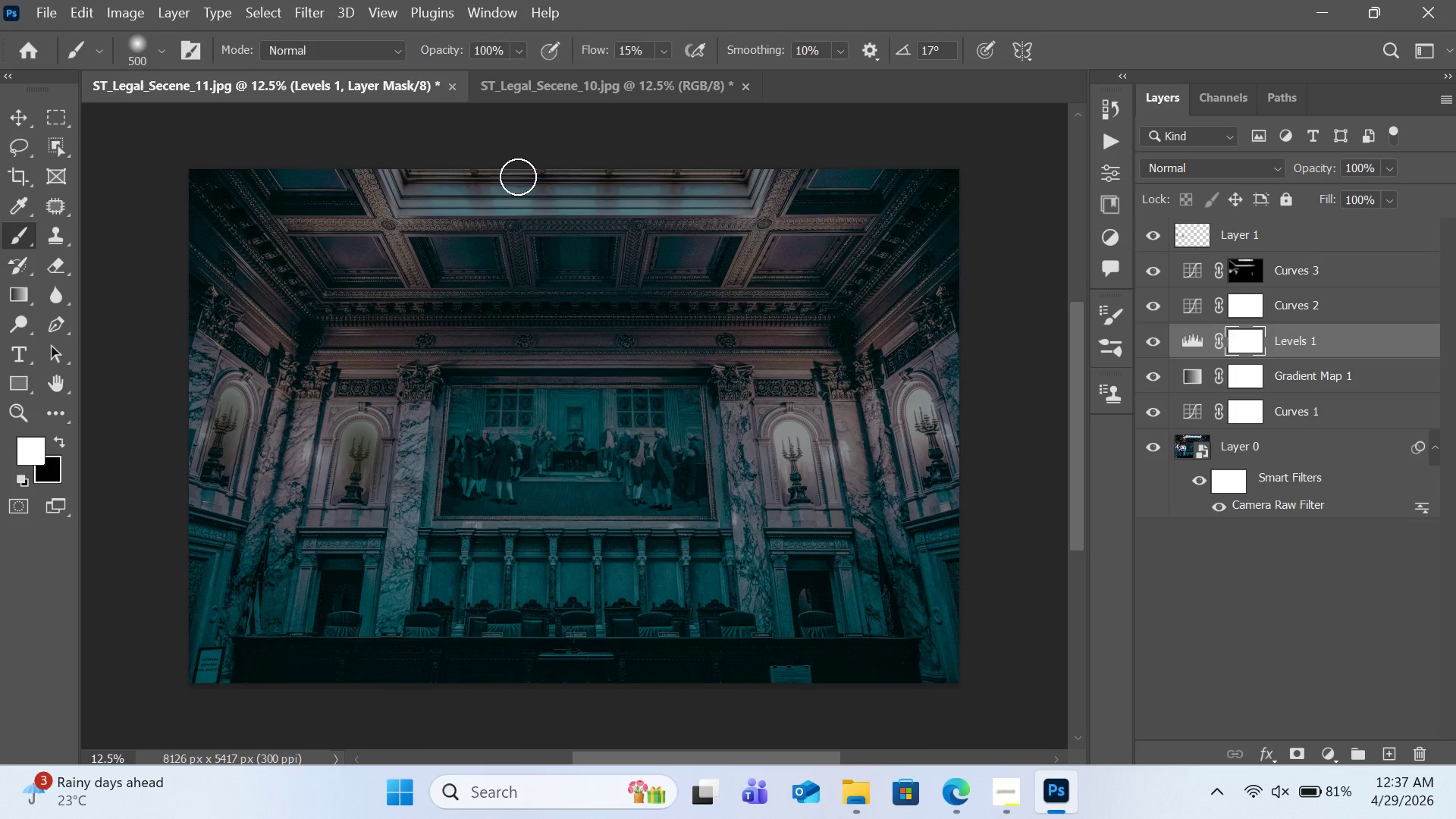 
left_click([1304, 372])
 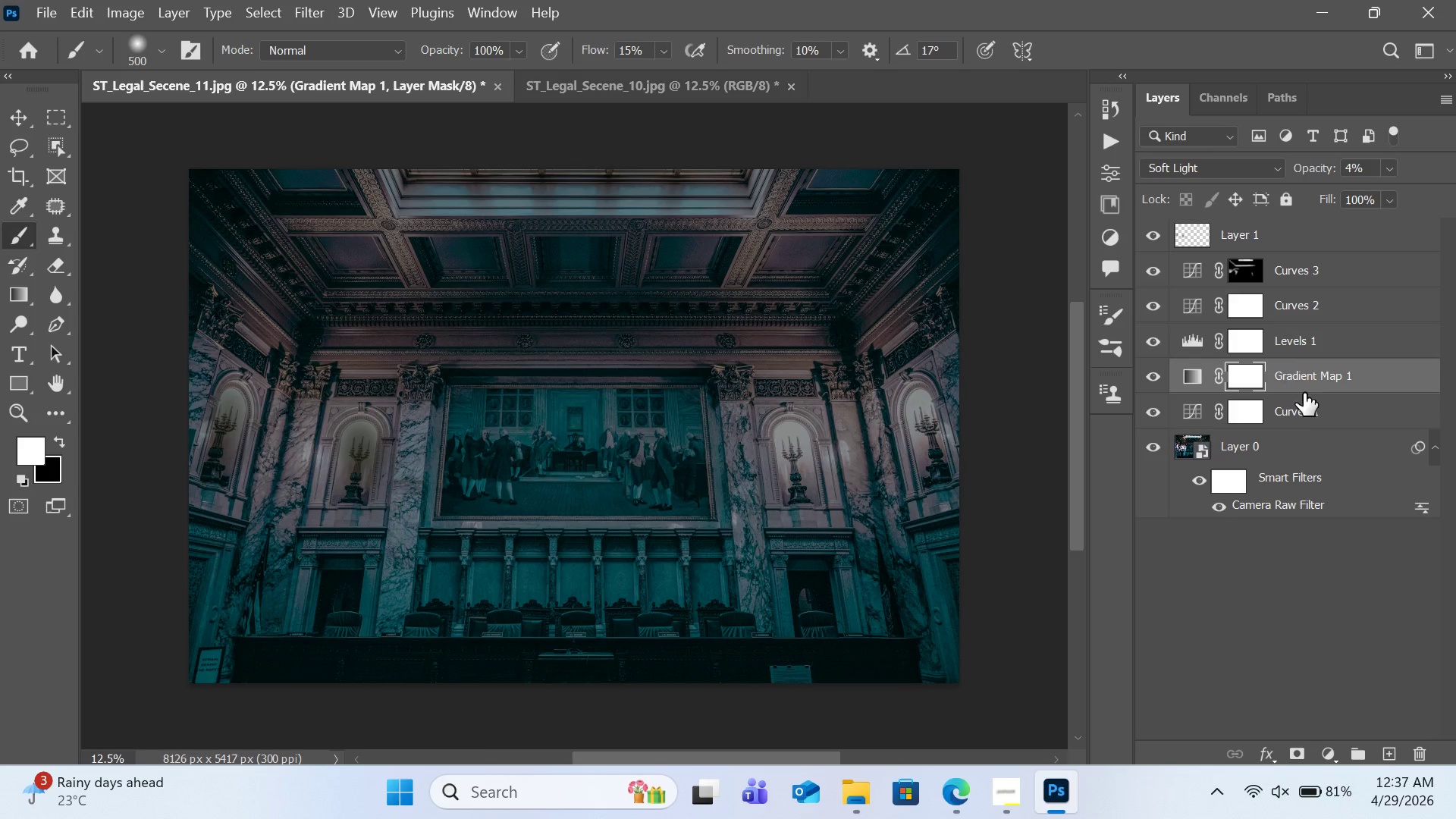 
left_click([1293, 419])
 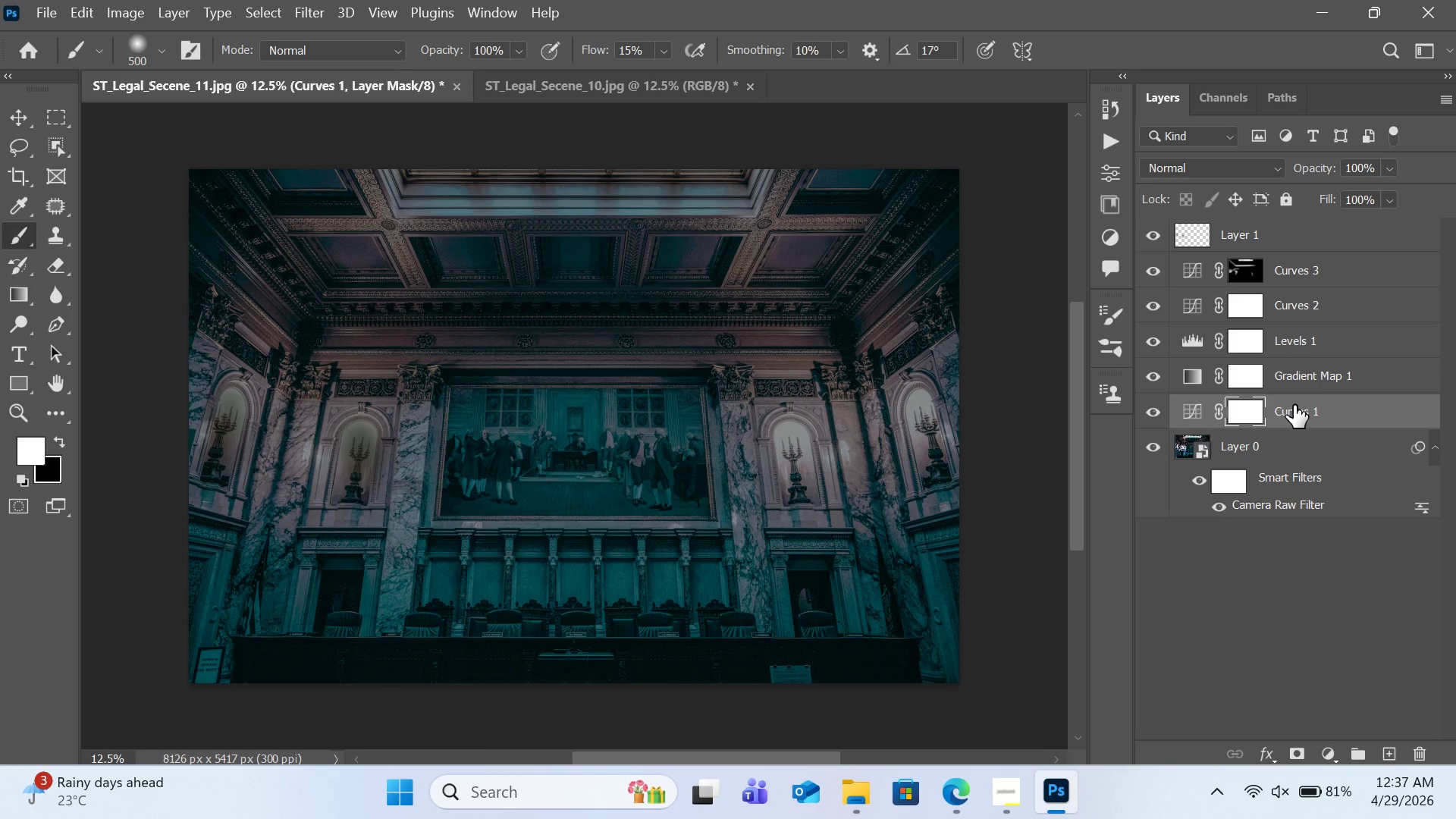 
left_click([1294, 359])
 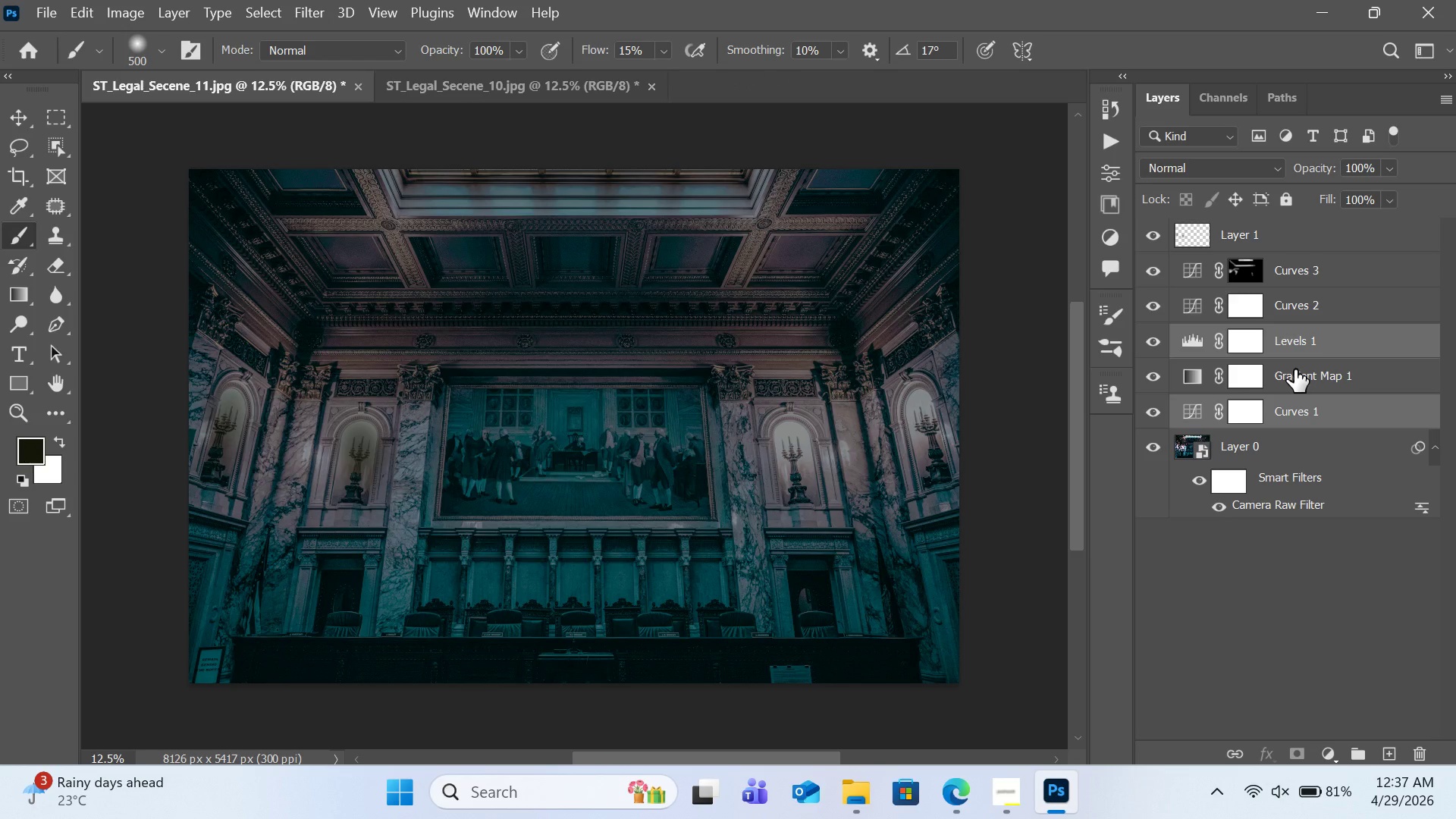 
left_click([1294, 369])
 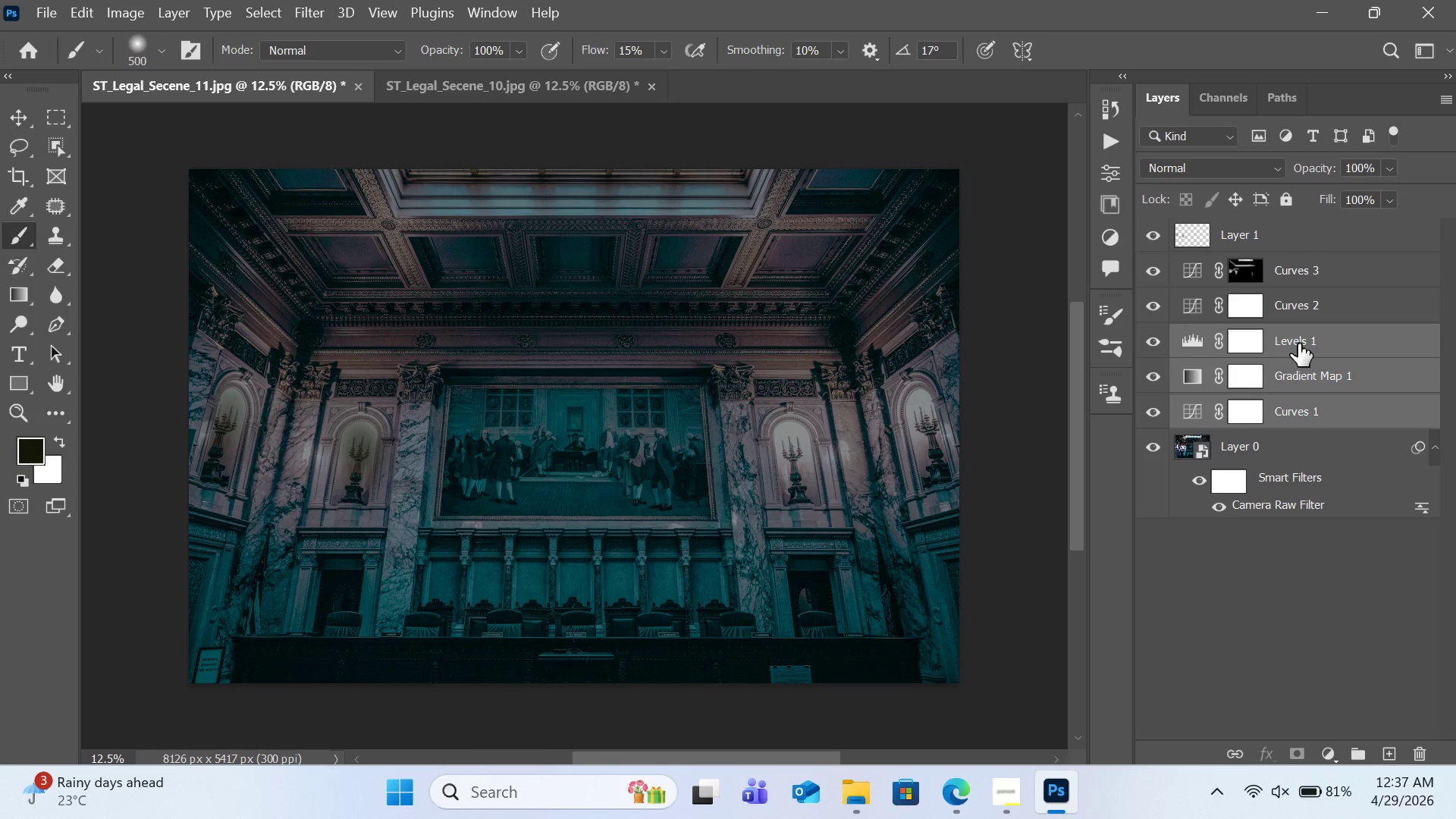 
left_click([1300, 342])
 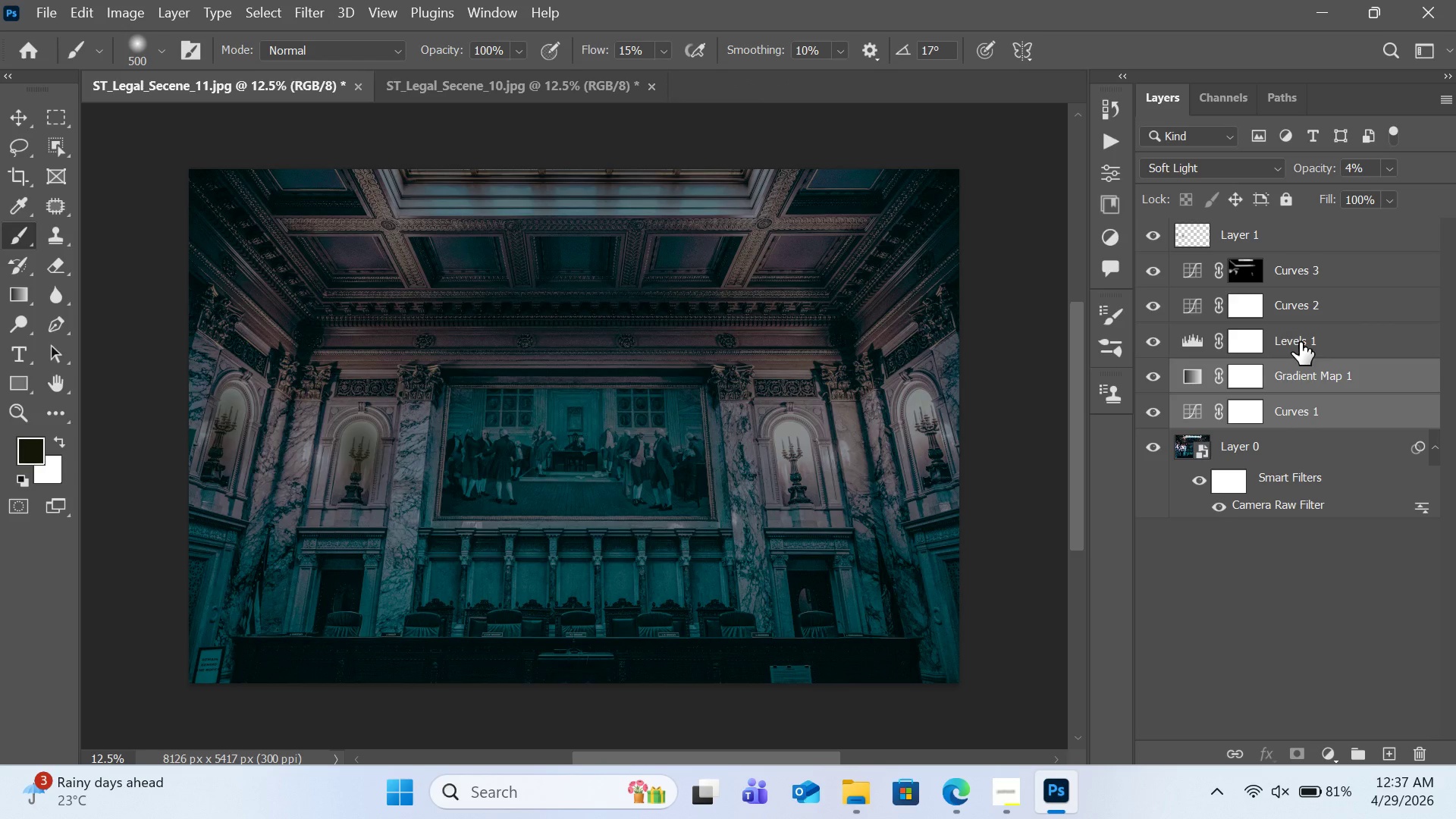 
key(Control+C)
 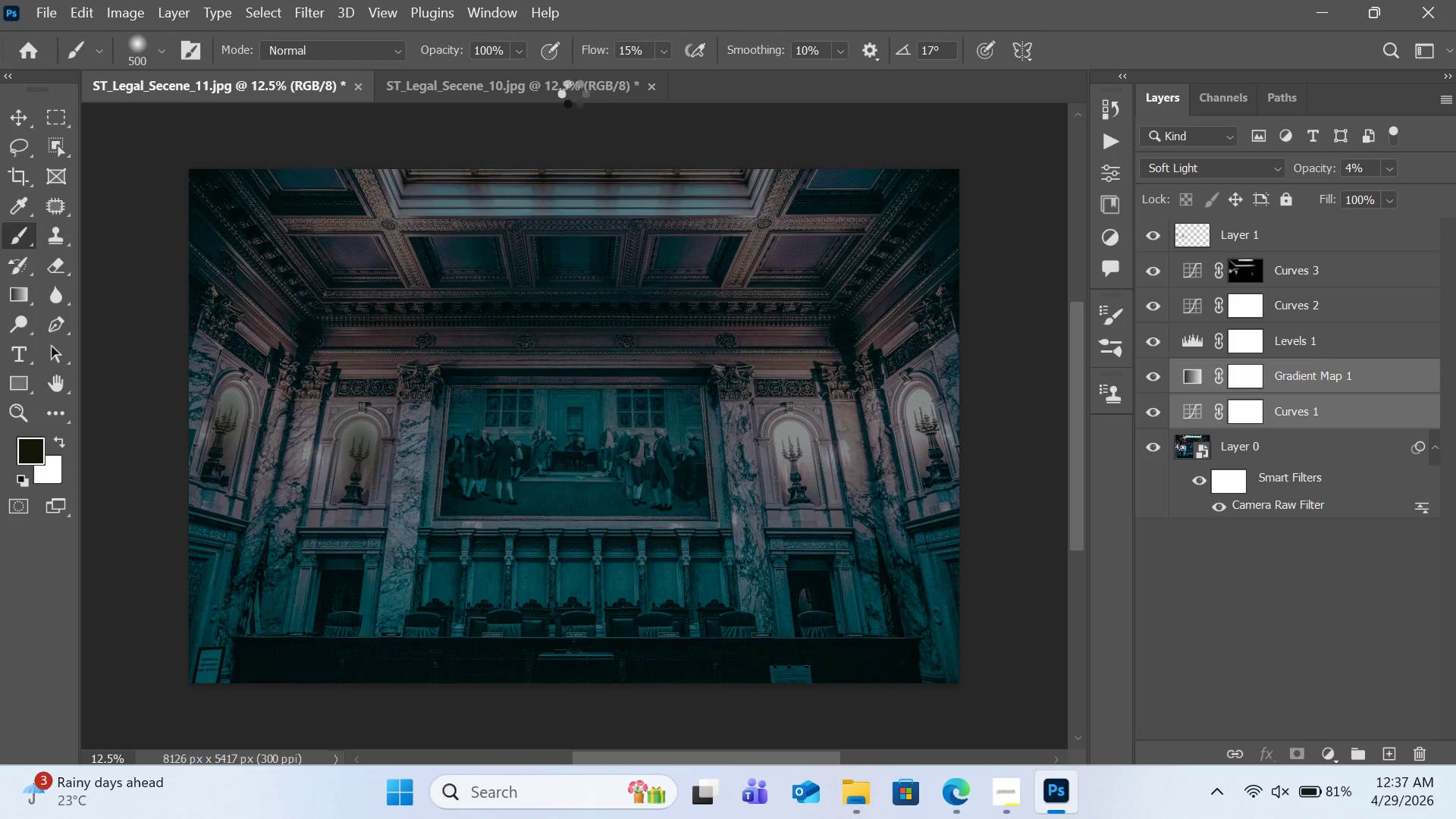 
left_click([577, 88])
 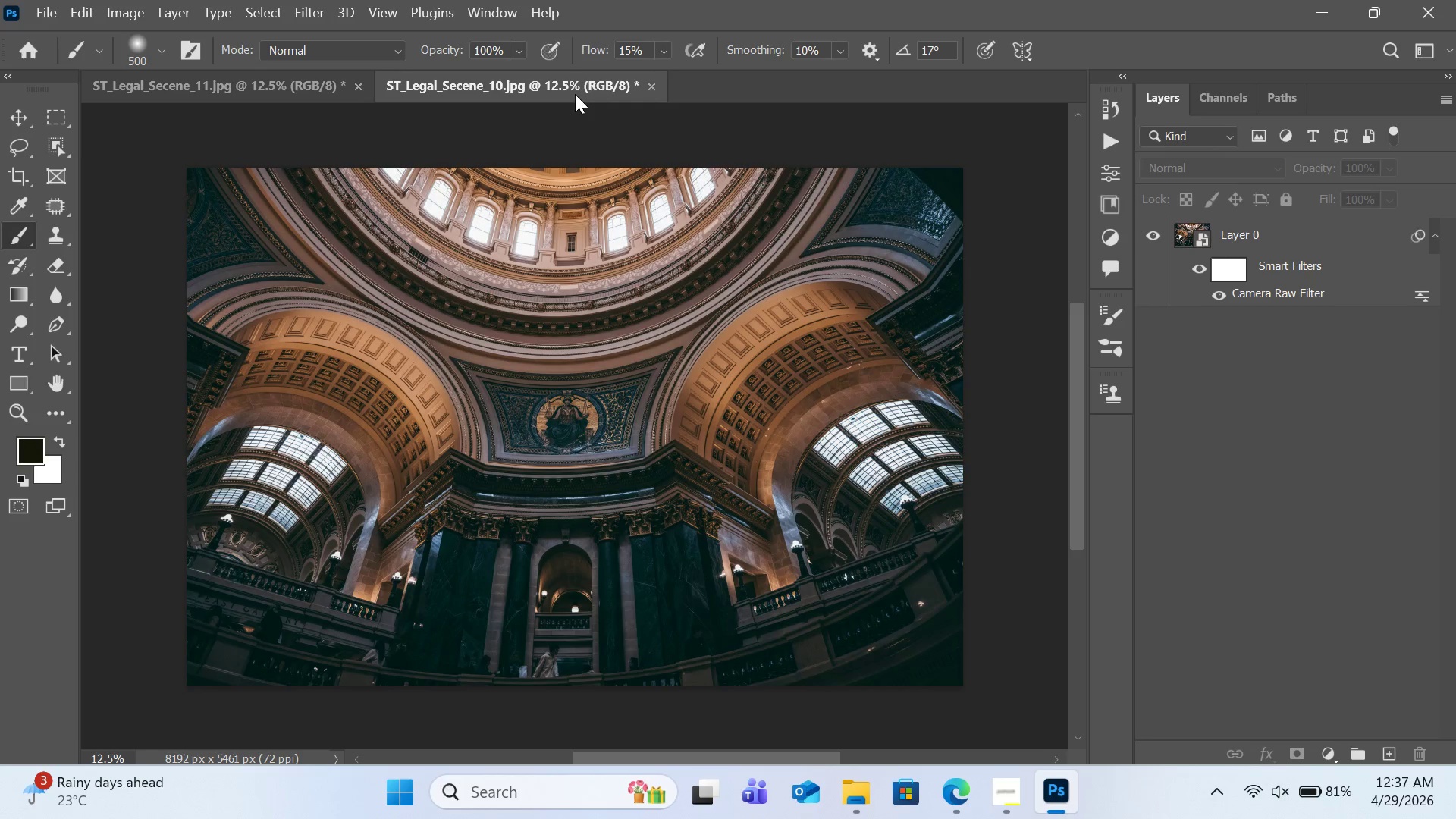 
key(Control+V)
 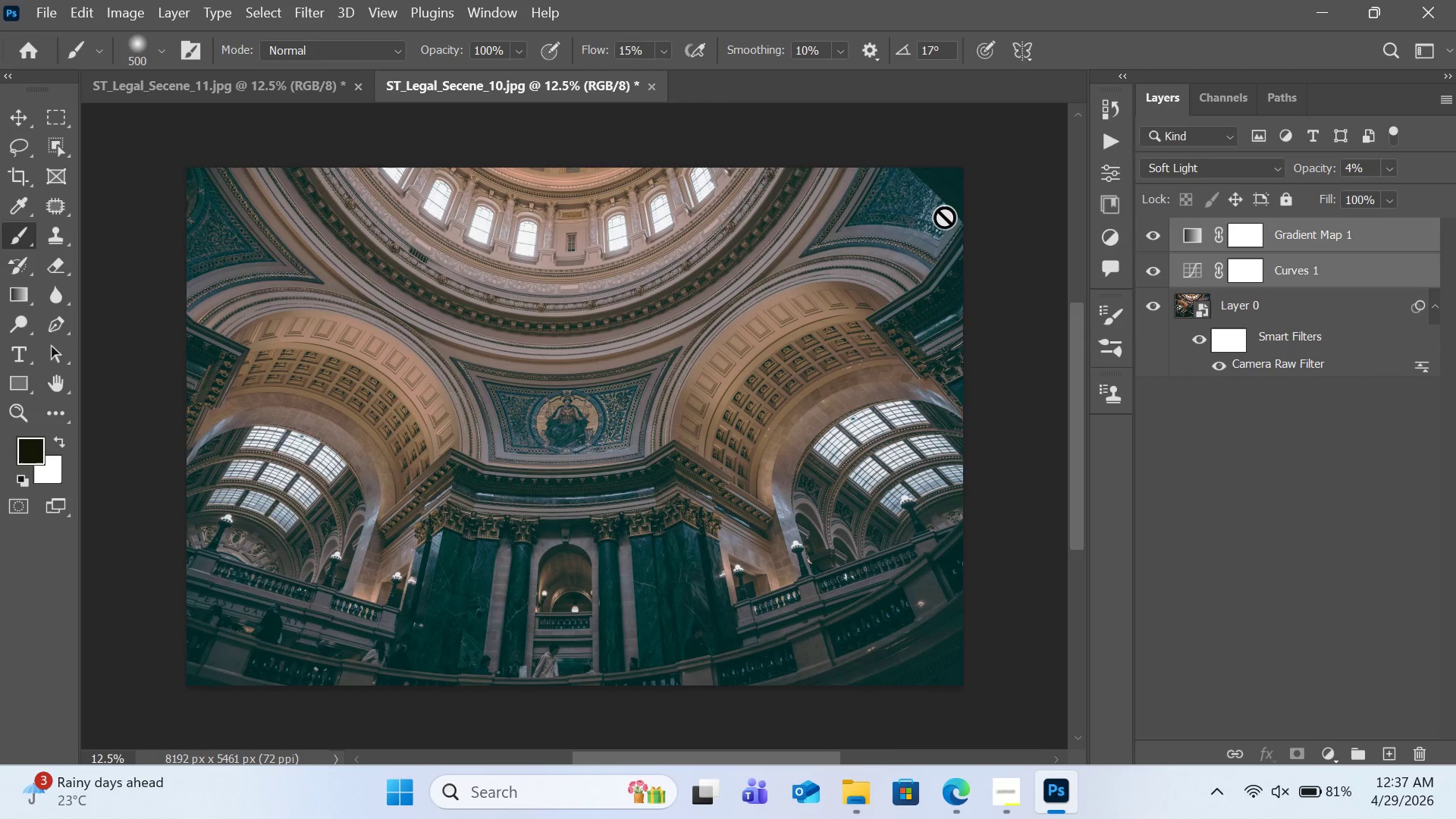 
wait(6.19)
 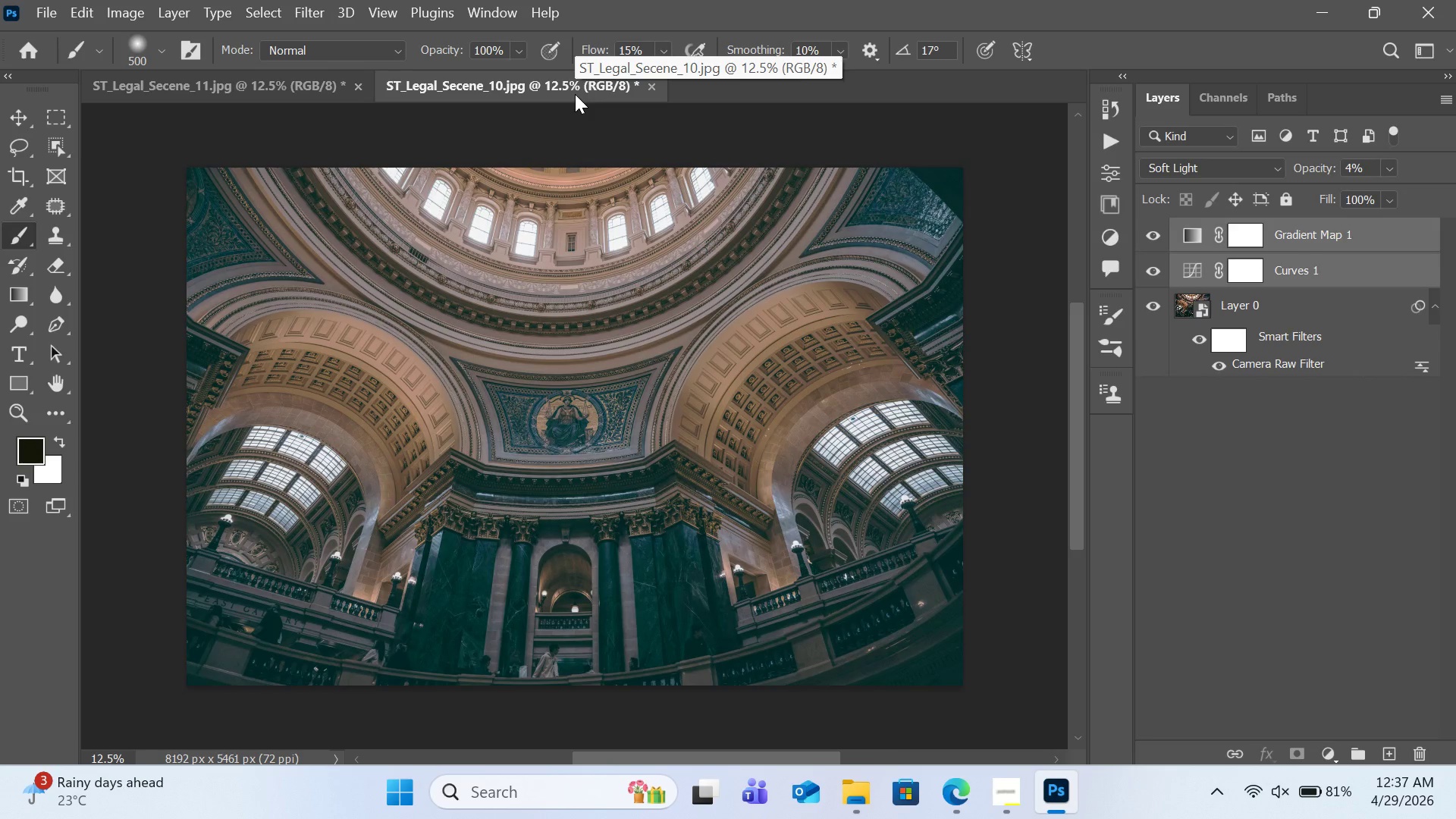 
left_click([1324, 754])
 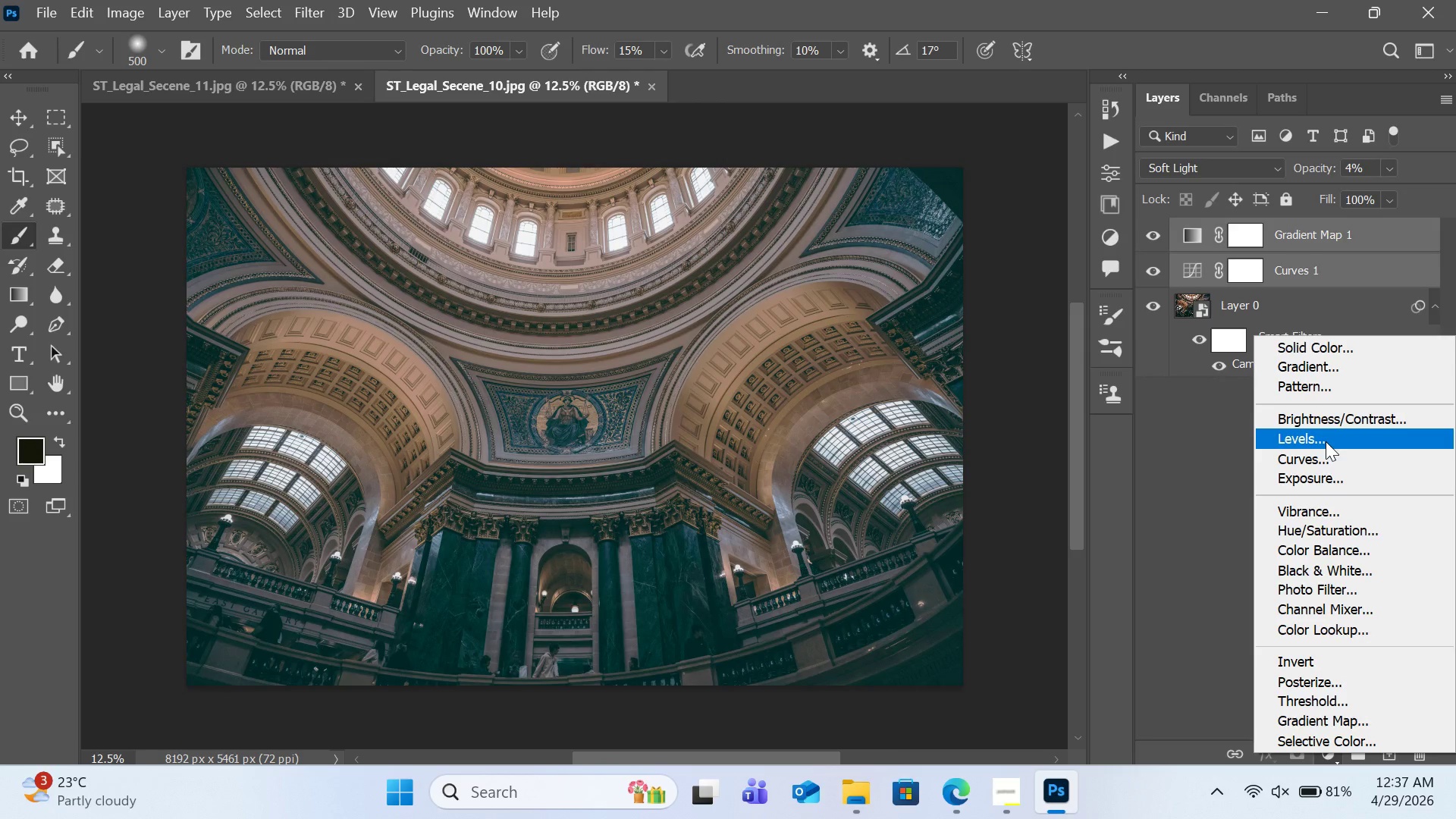 
left_click([1326, 449])
 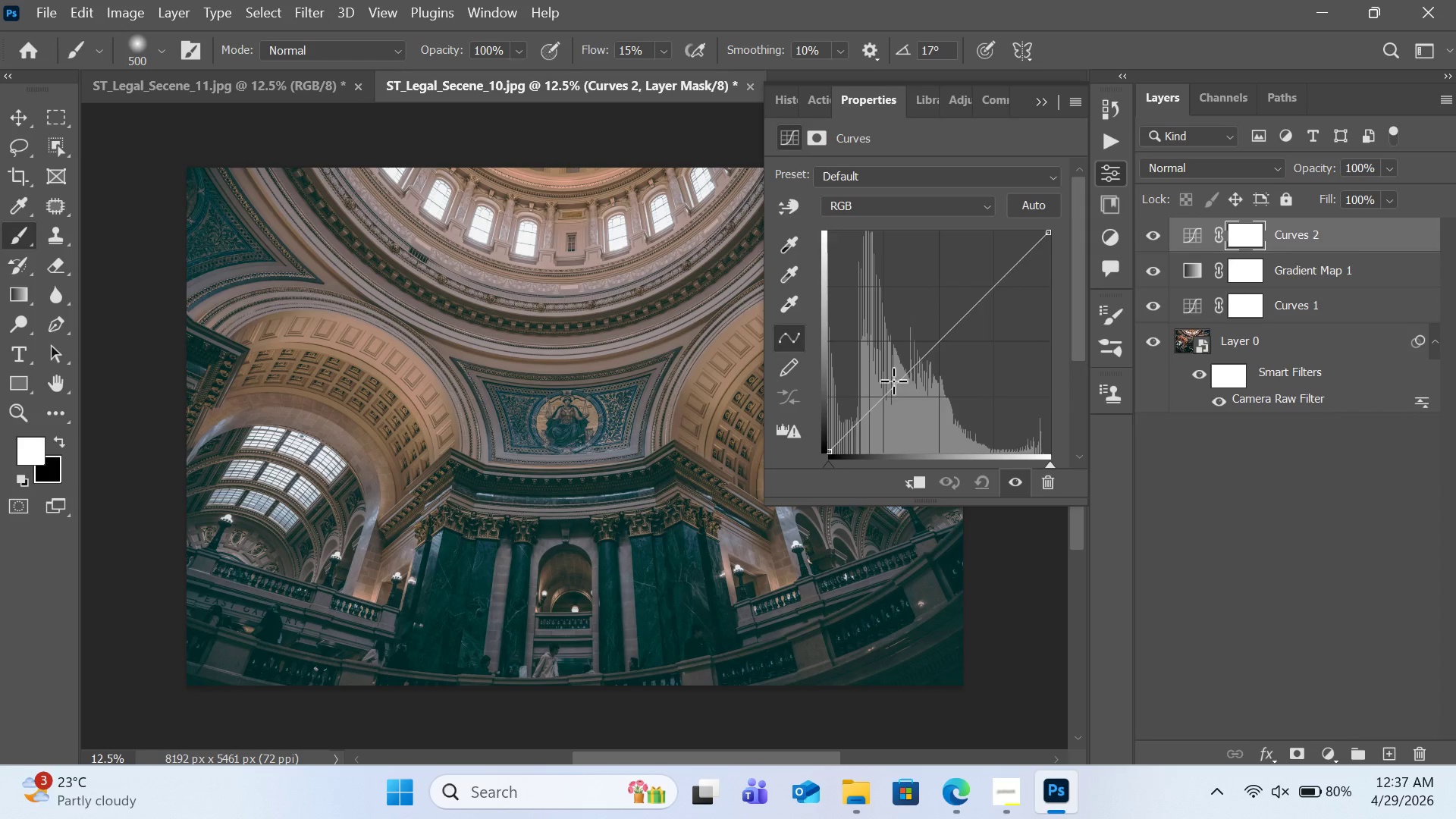 
wait(5.7)
 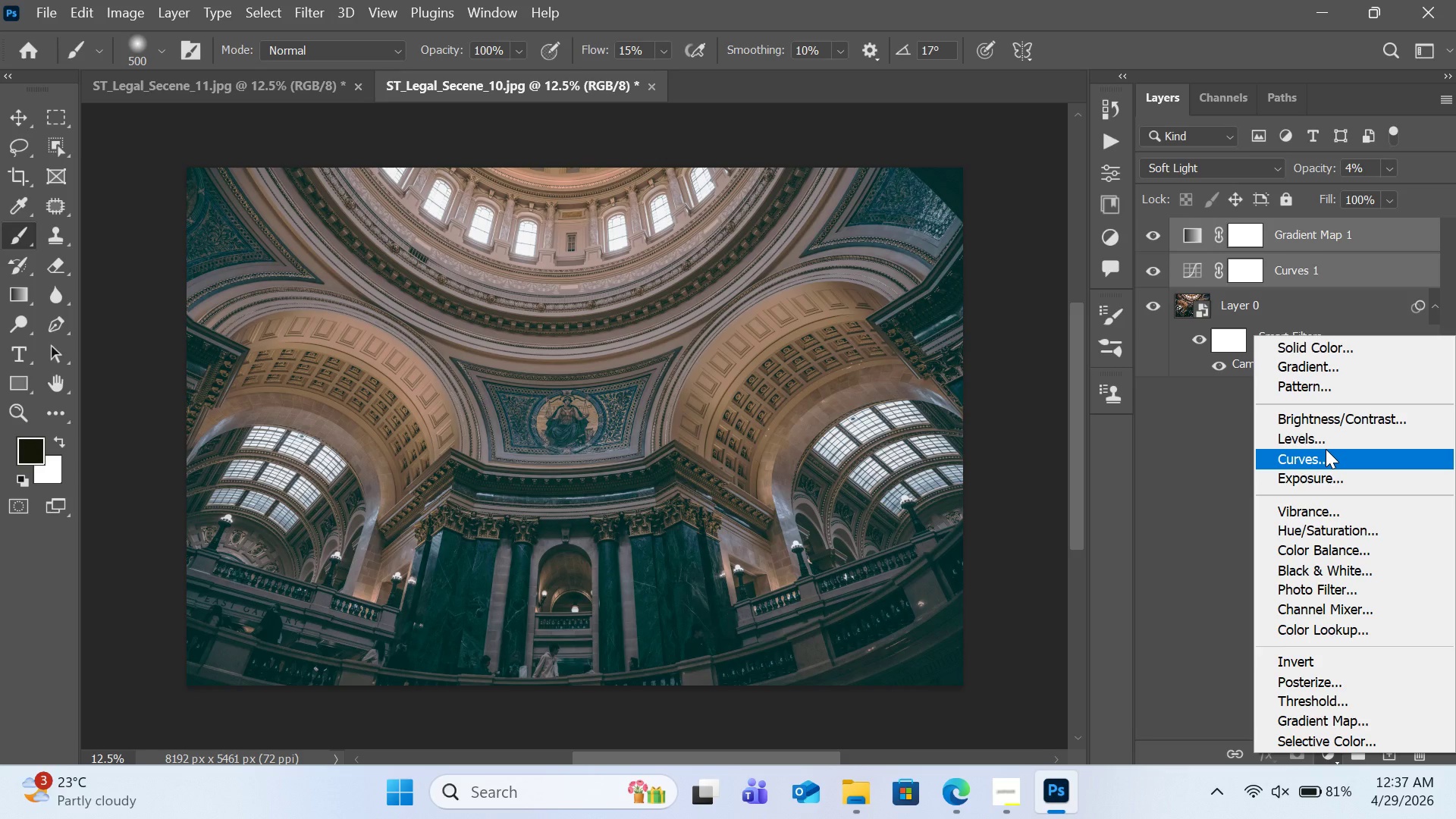 
left_click_drag(start_coordinate=[898, 382], to_coordinate=[929, 350])
 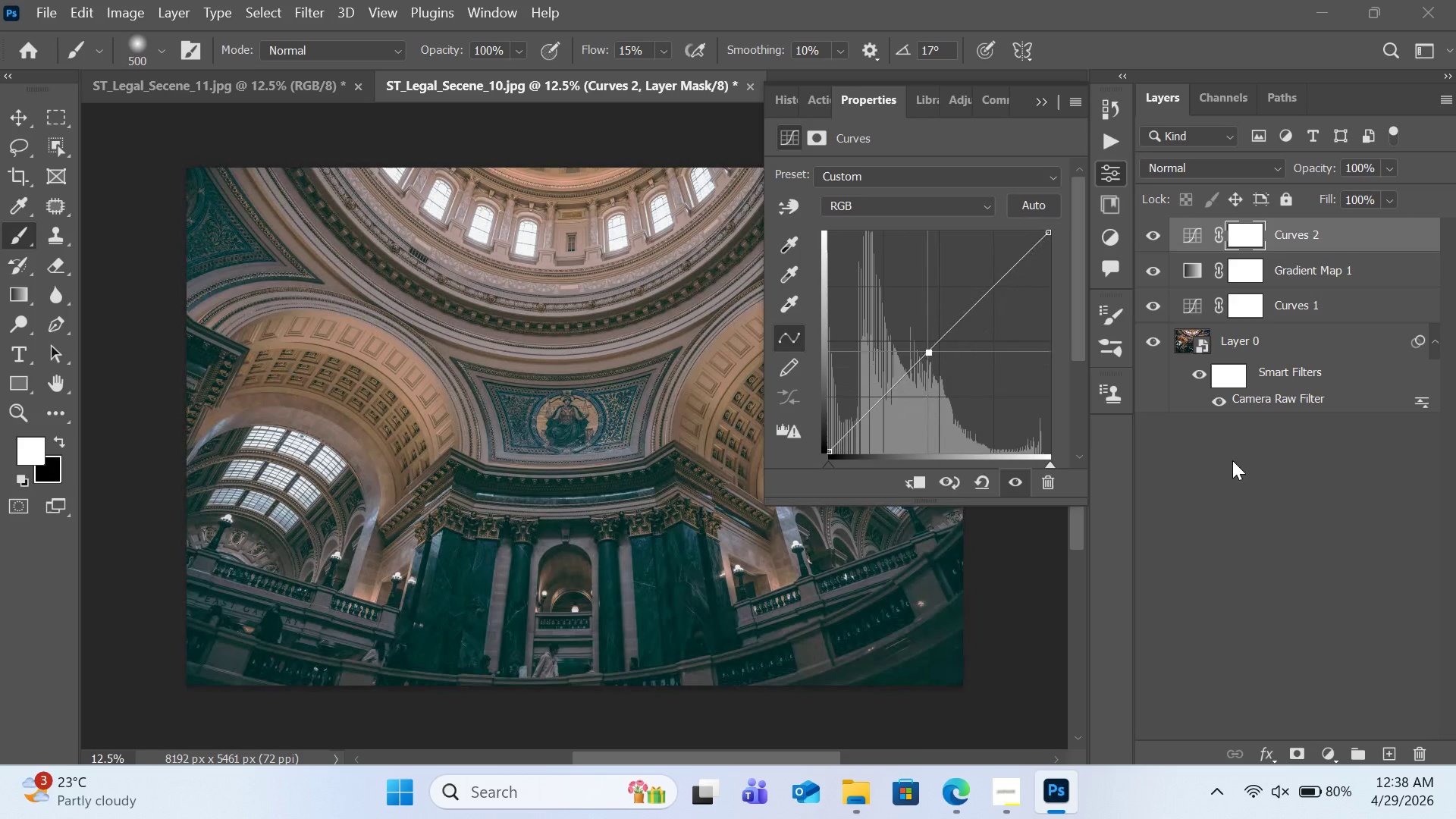 
left_click([1232, 459])
 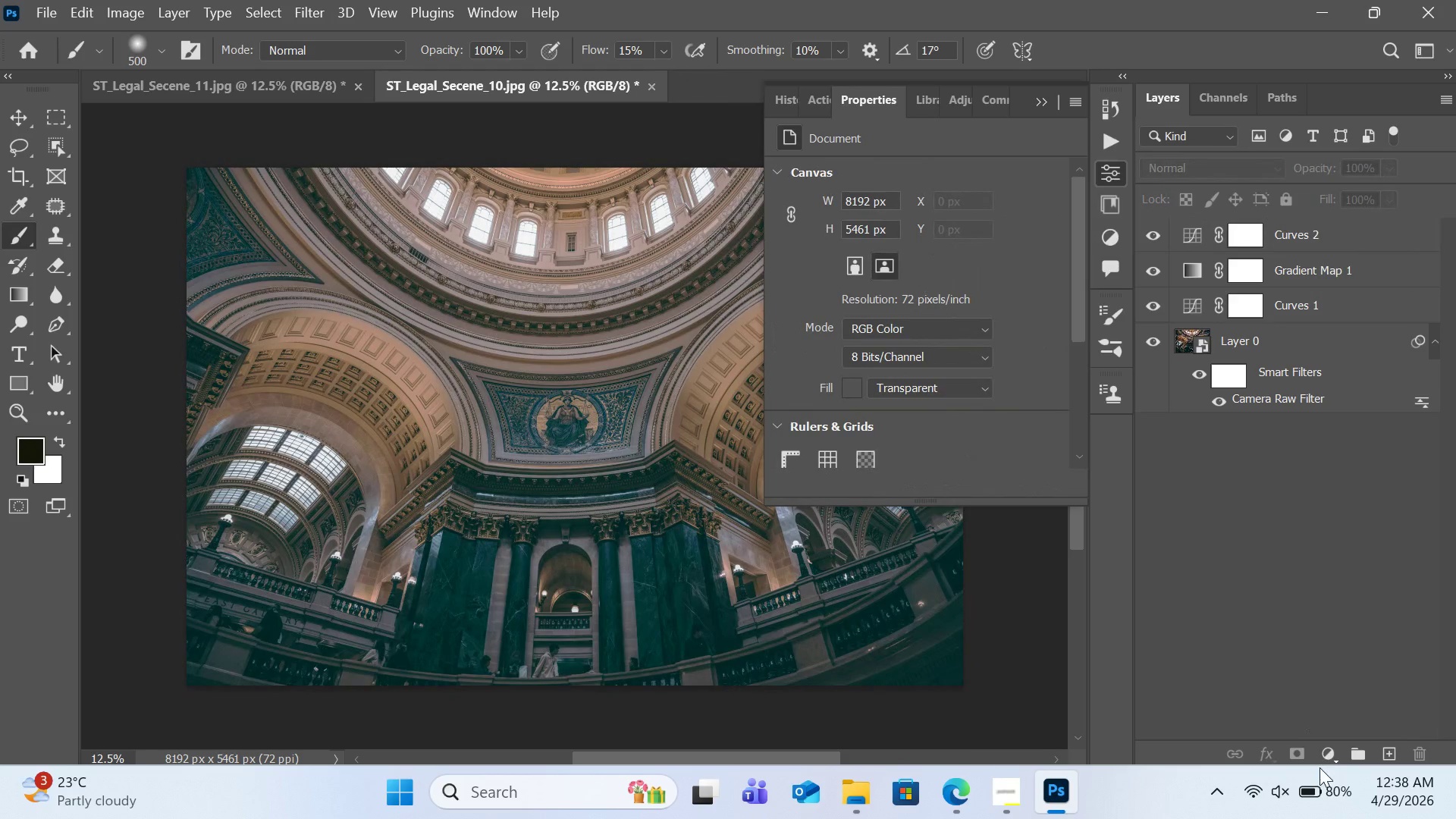 
double_click([1324, 749])
 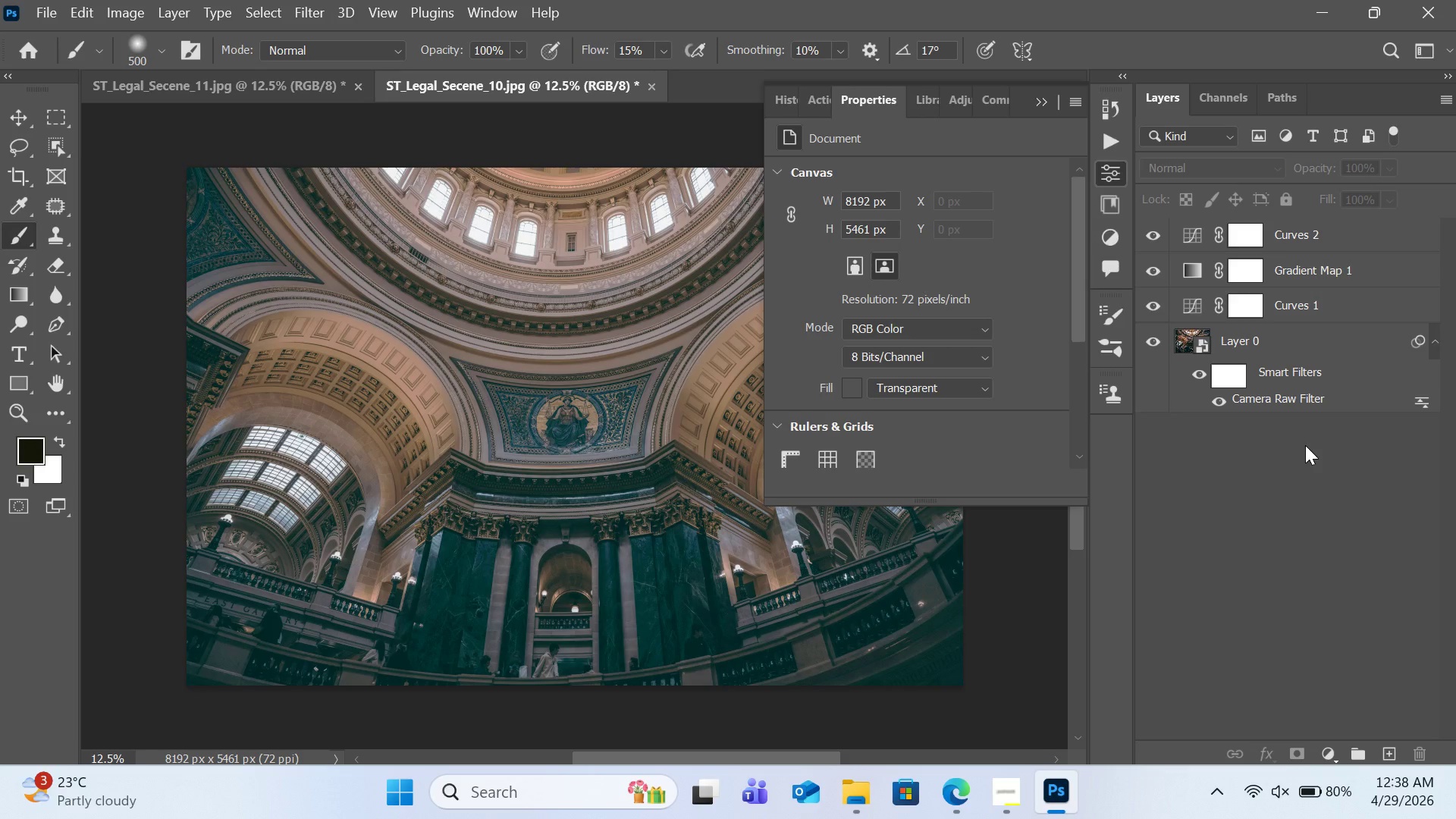 
wait(5.47)
 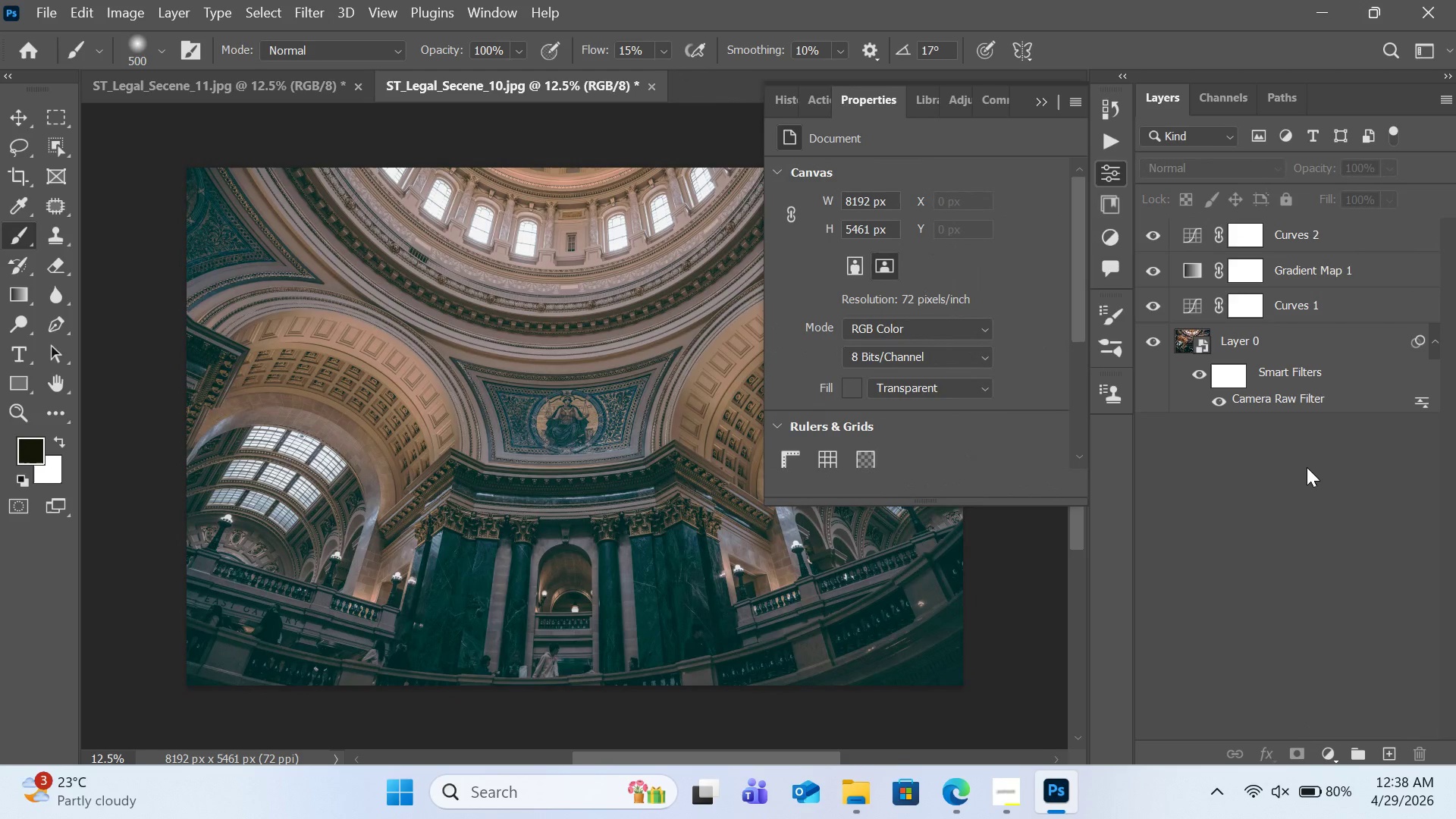 
left_click([1324, 745])
 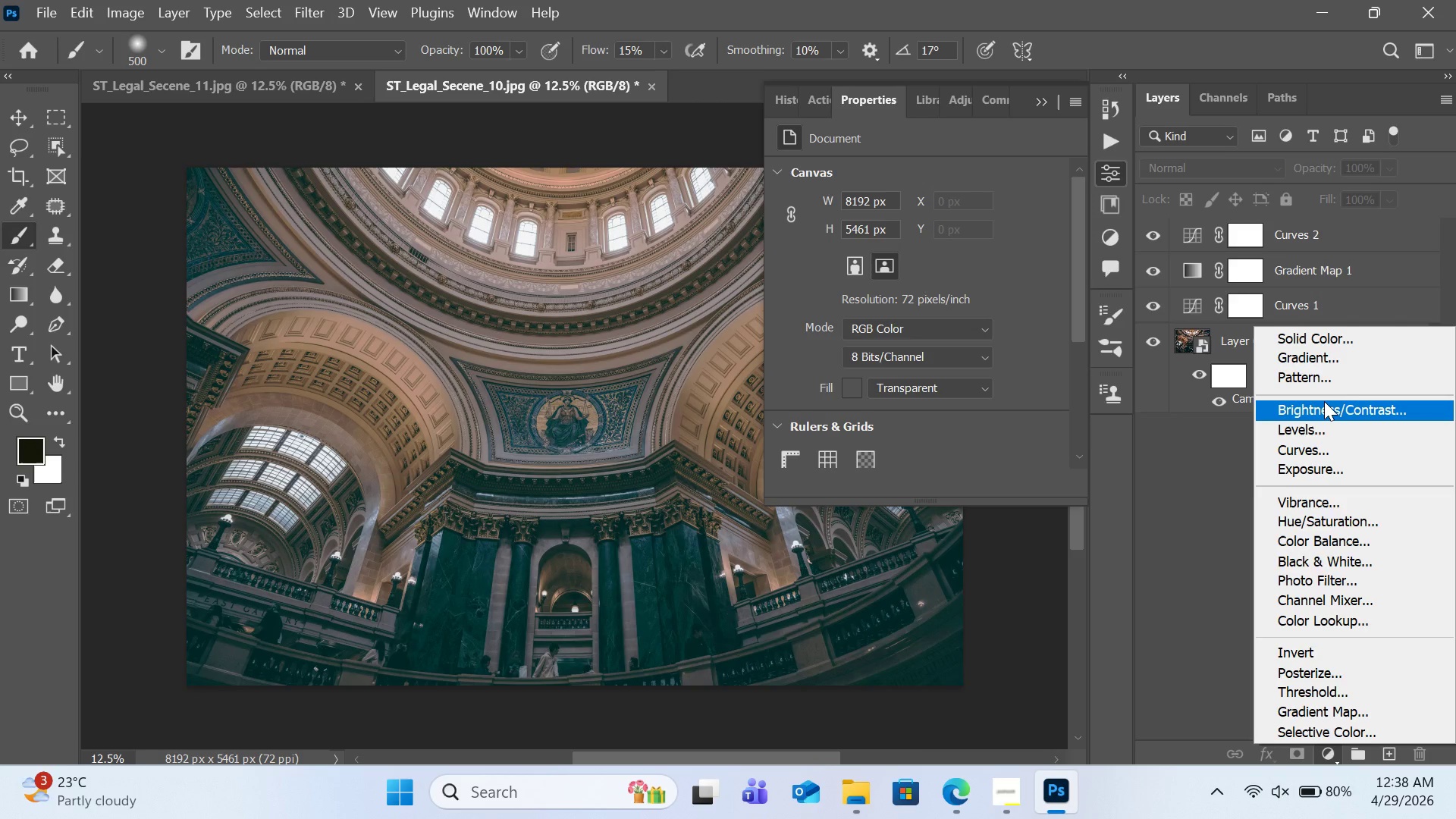 
left_click([1324, 401])
 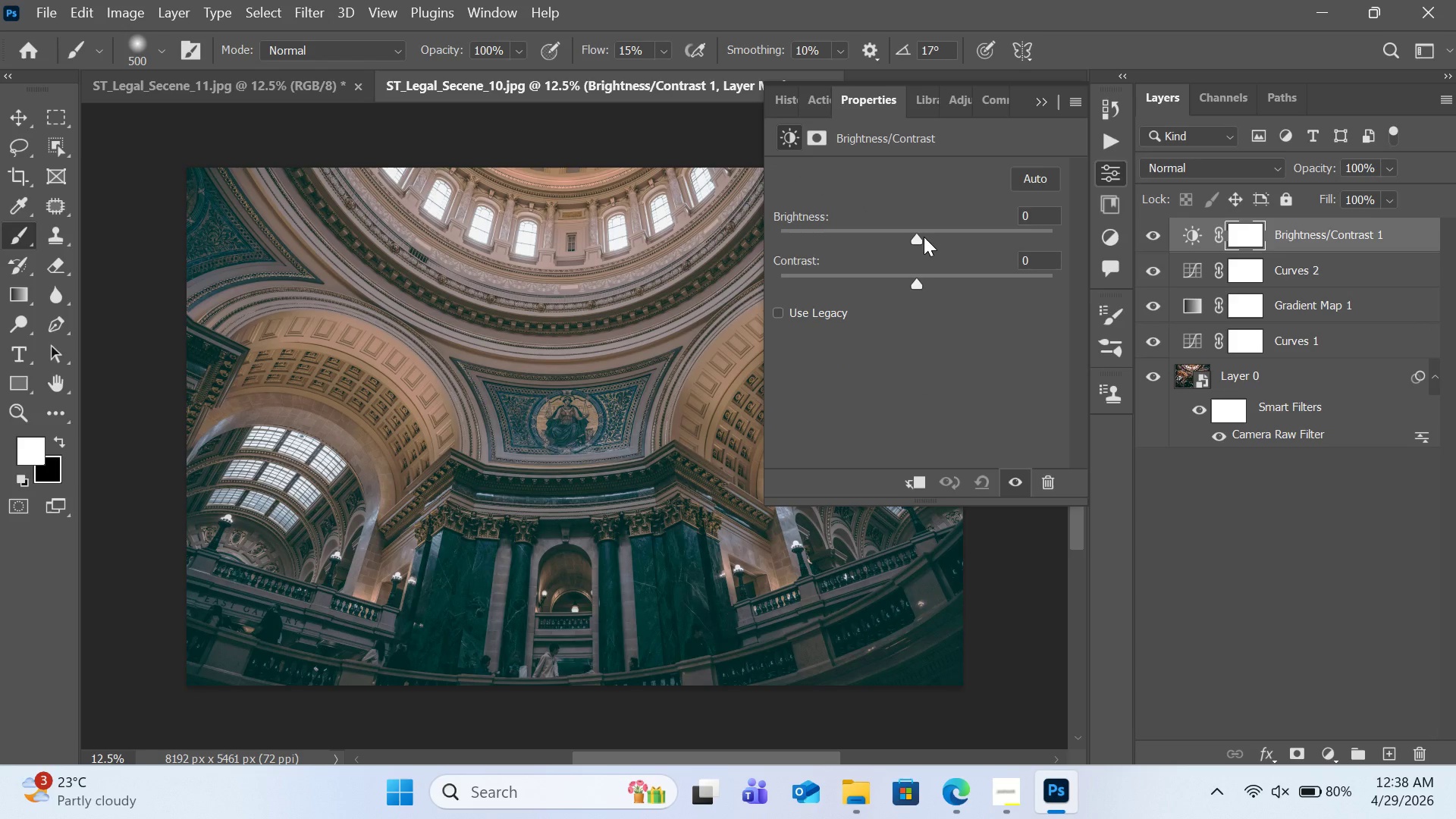 
left_click_drag(start_coordinate=[915, 237], to_coordinate=[733, 258])
 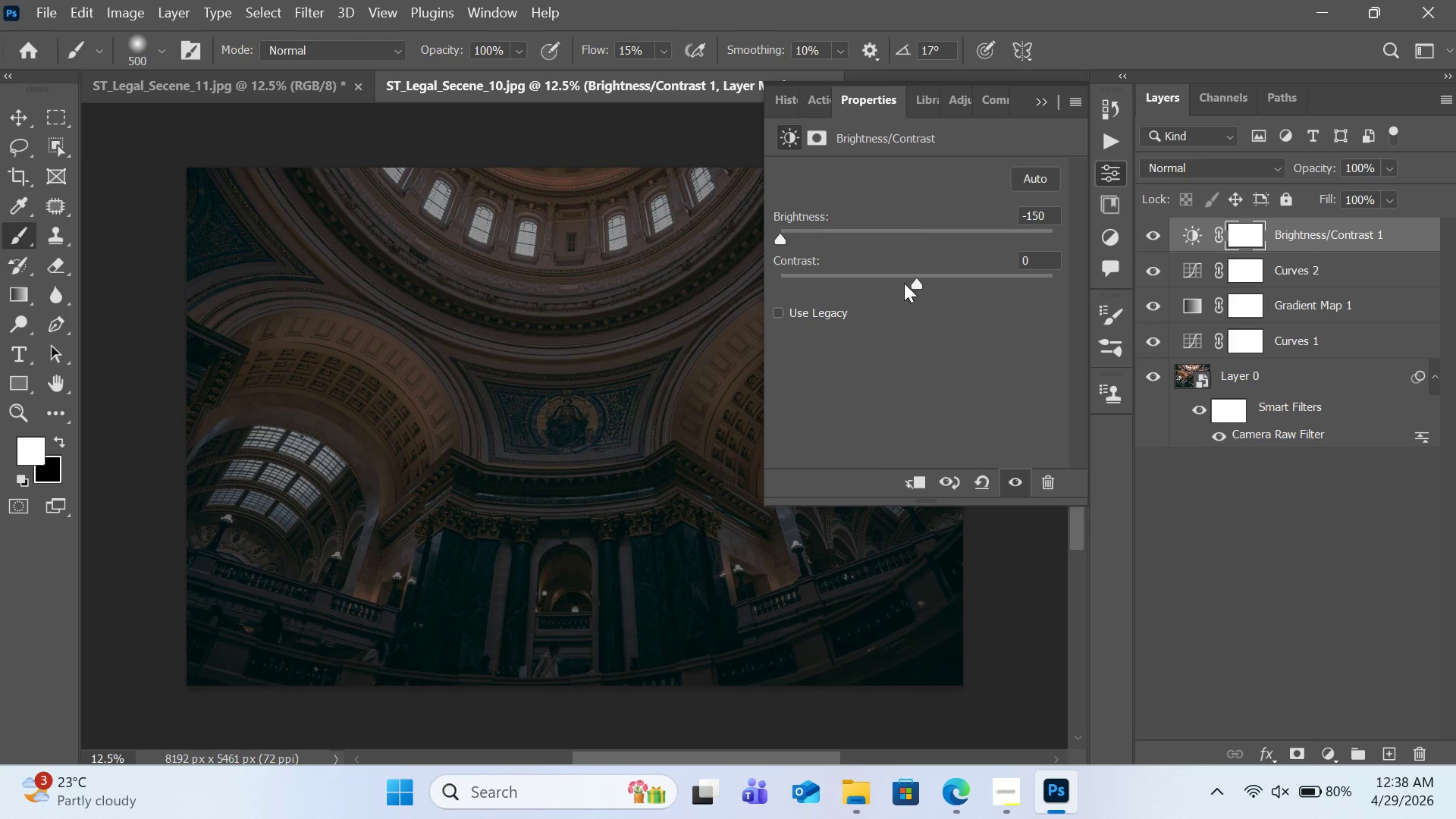 
left_click_drag(start_coordinate=[912, 283], to_coordinate=[917, 313])
 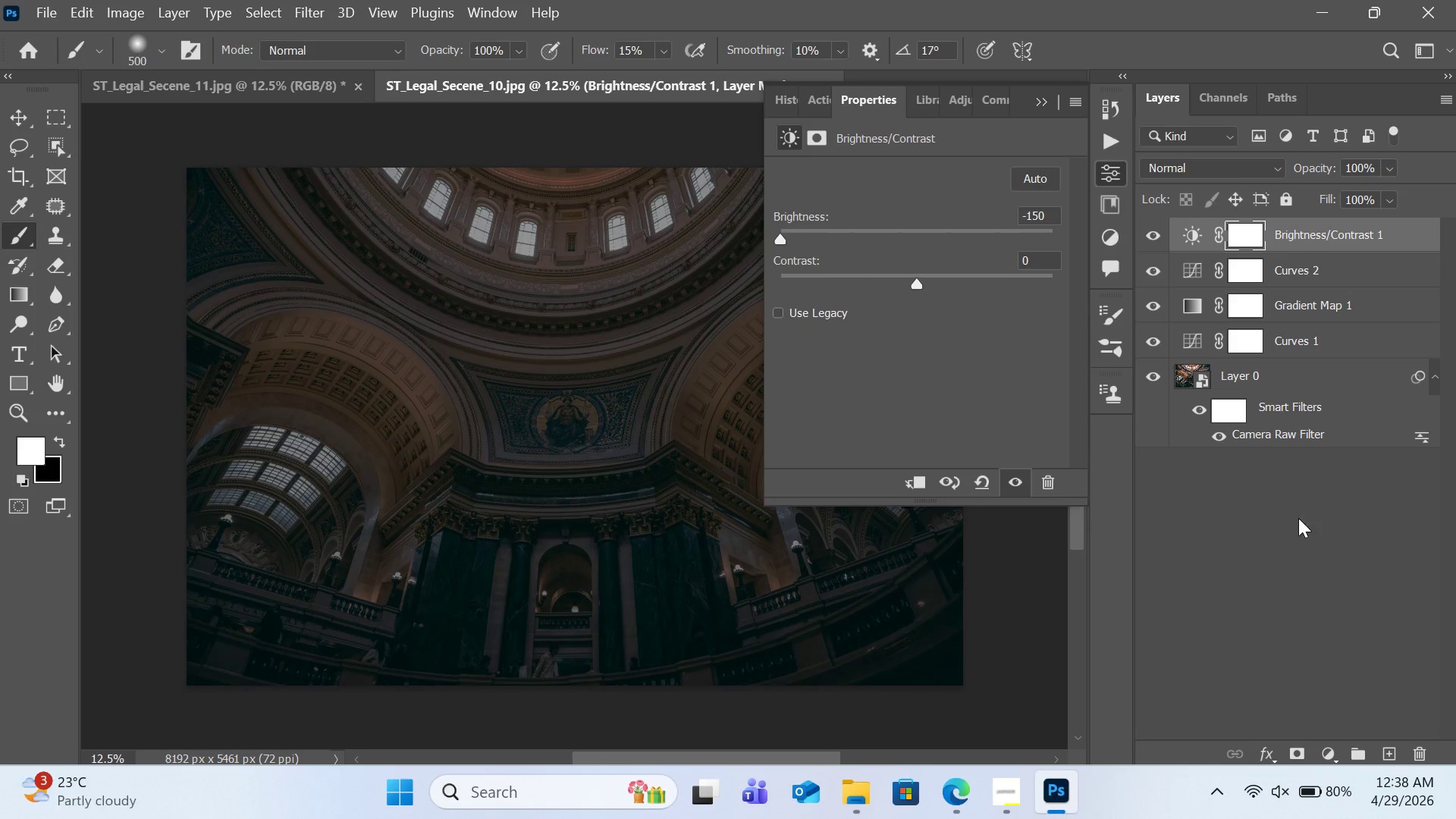 
left_click([1285, 539])
 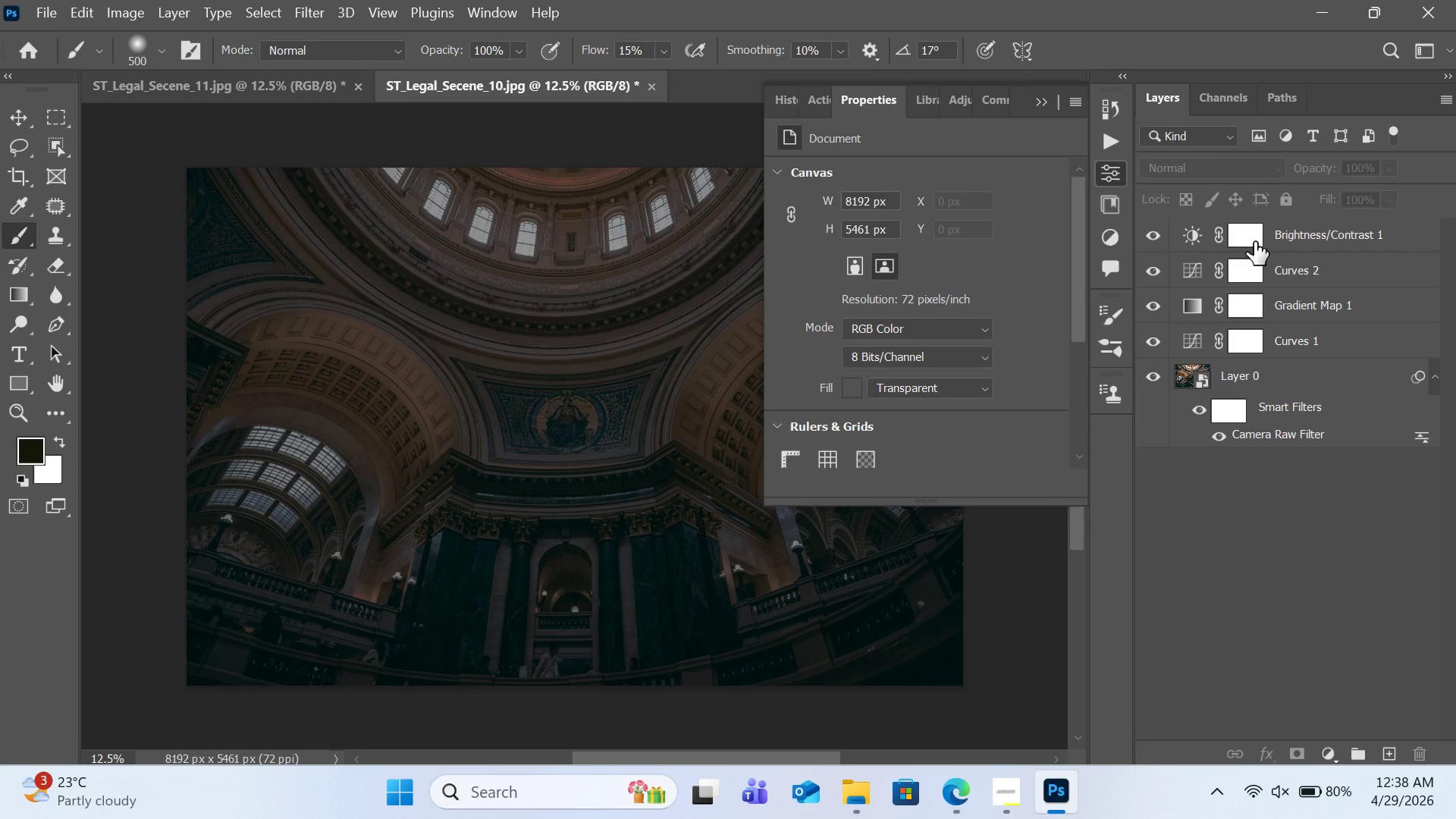 
left_click([1254, 240])
 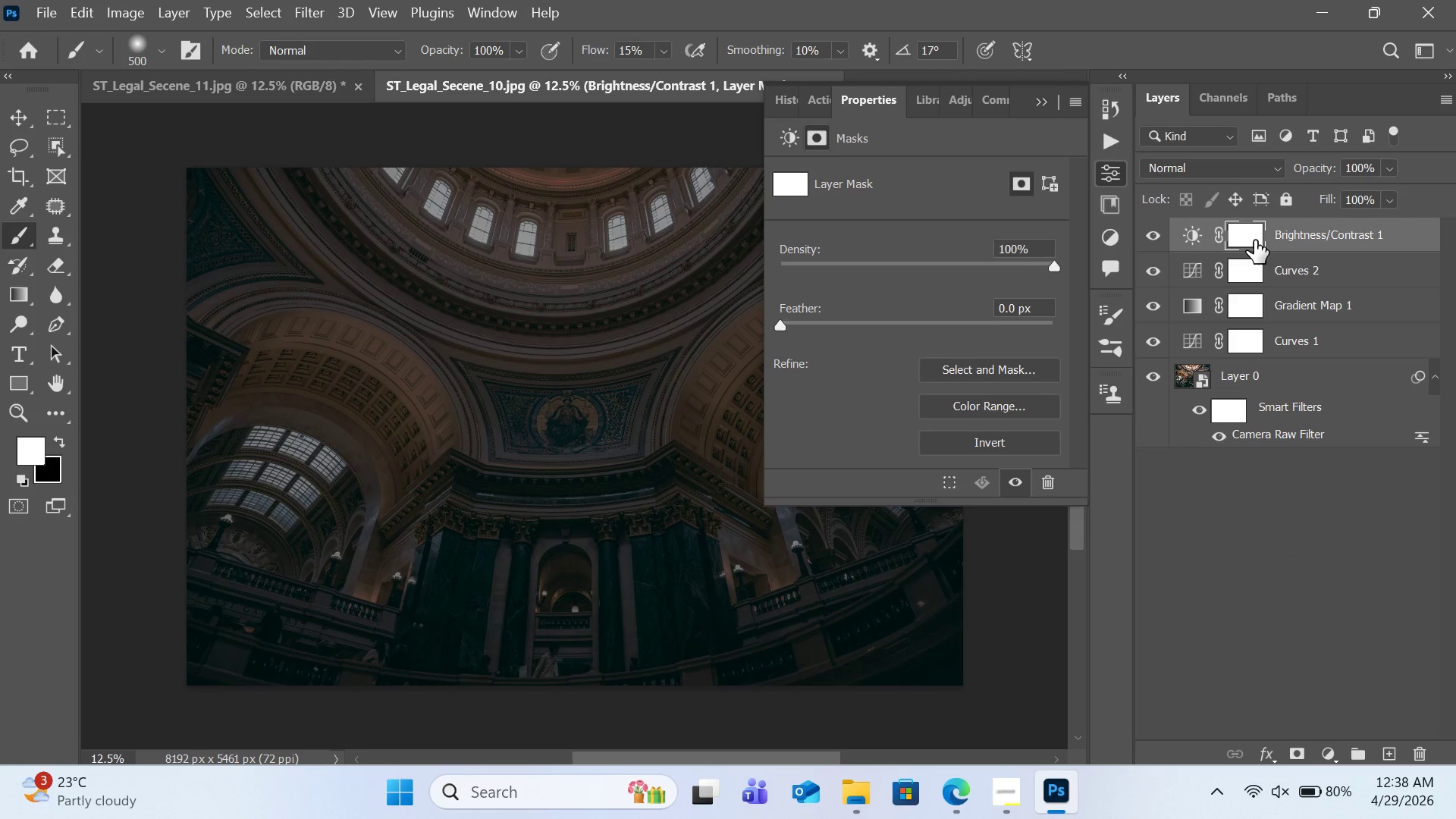 
key(Control+I)
 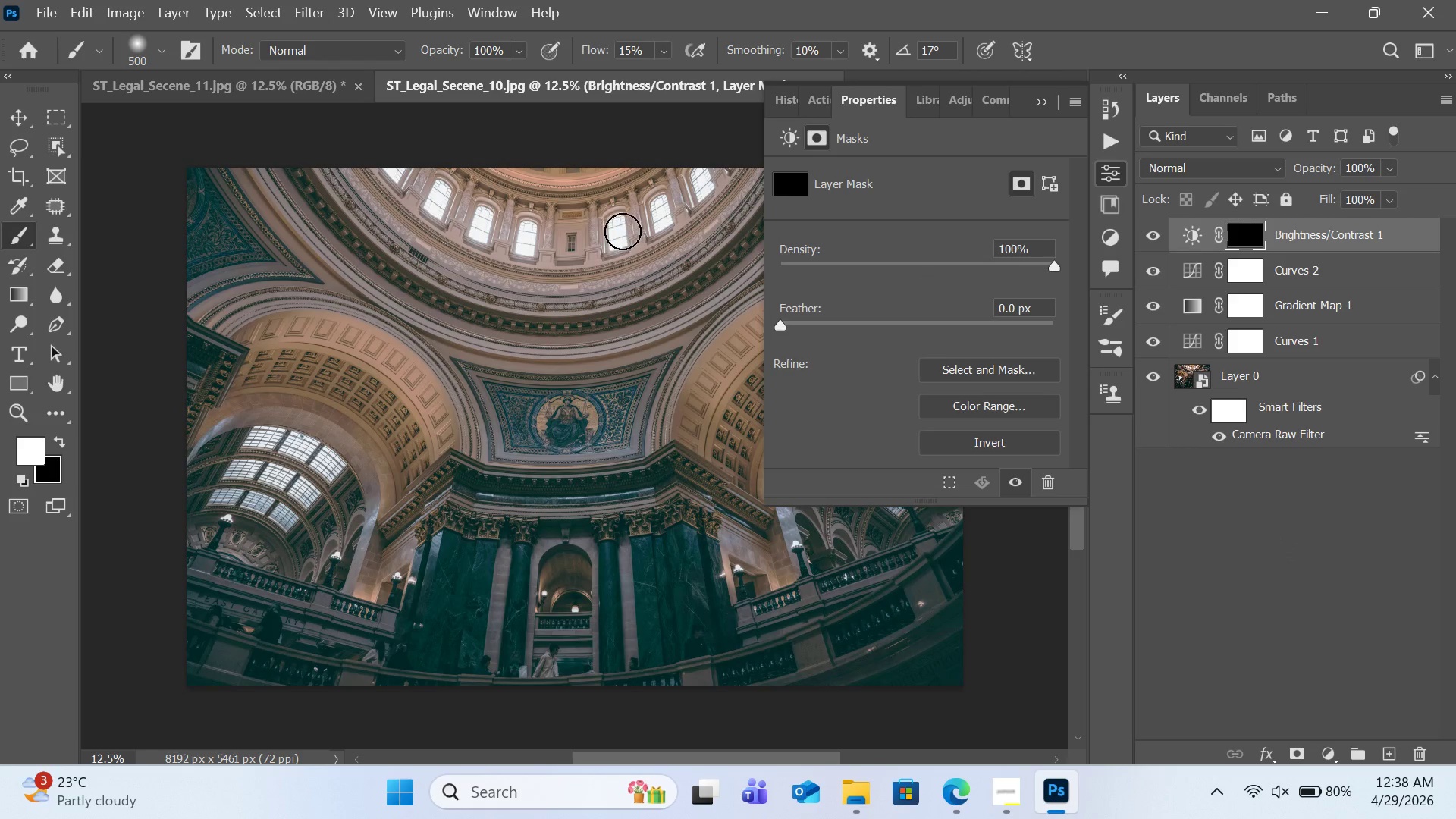 
left_click_drag(start_coordinate=[623, 227], to_coordinate=[620, 240])
 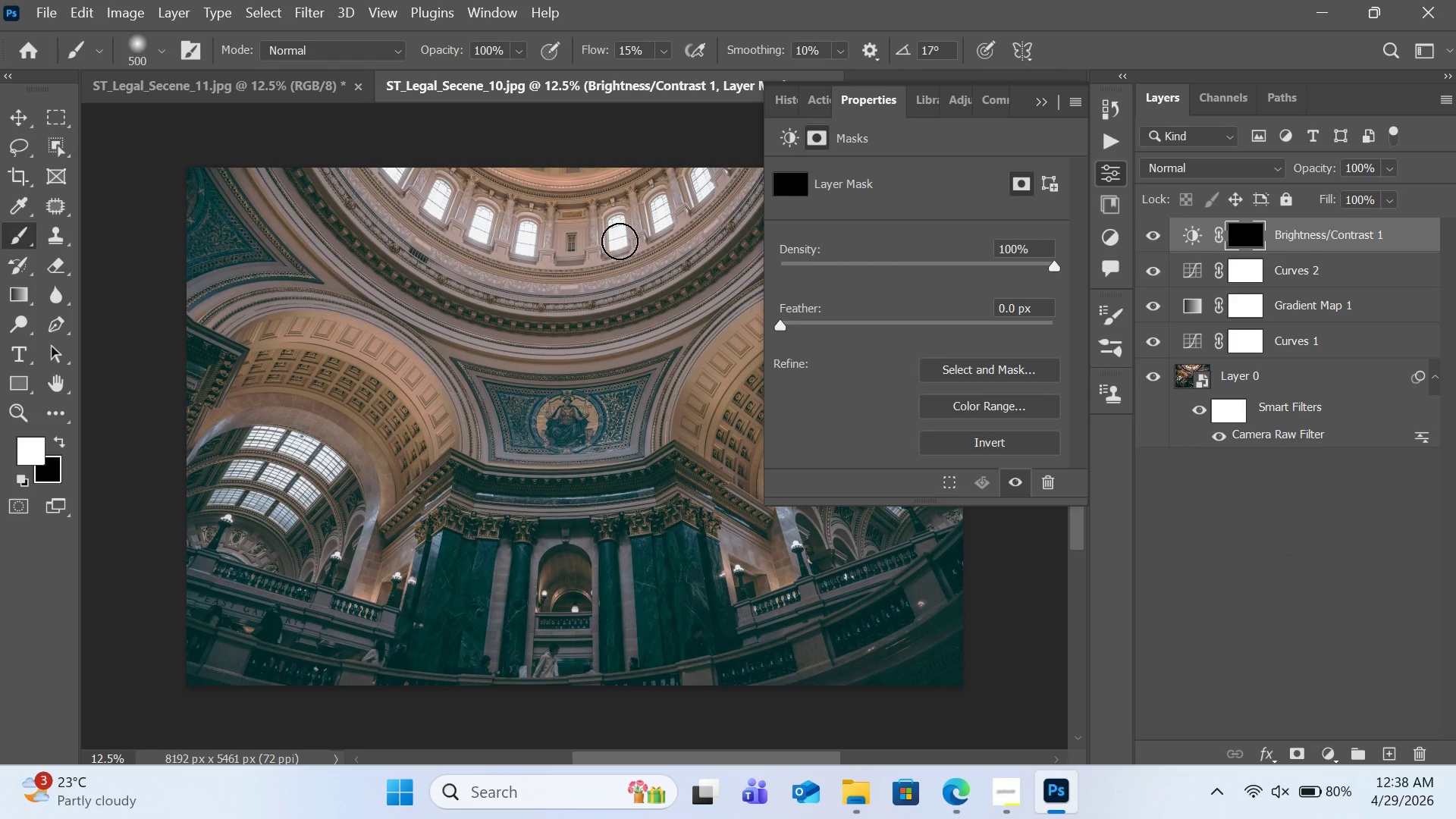 
left_click_drag(start_coordinate=[619, 248], to_coordinate=[620, 230])
 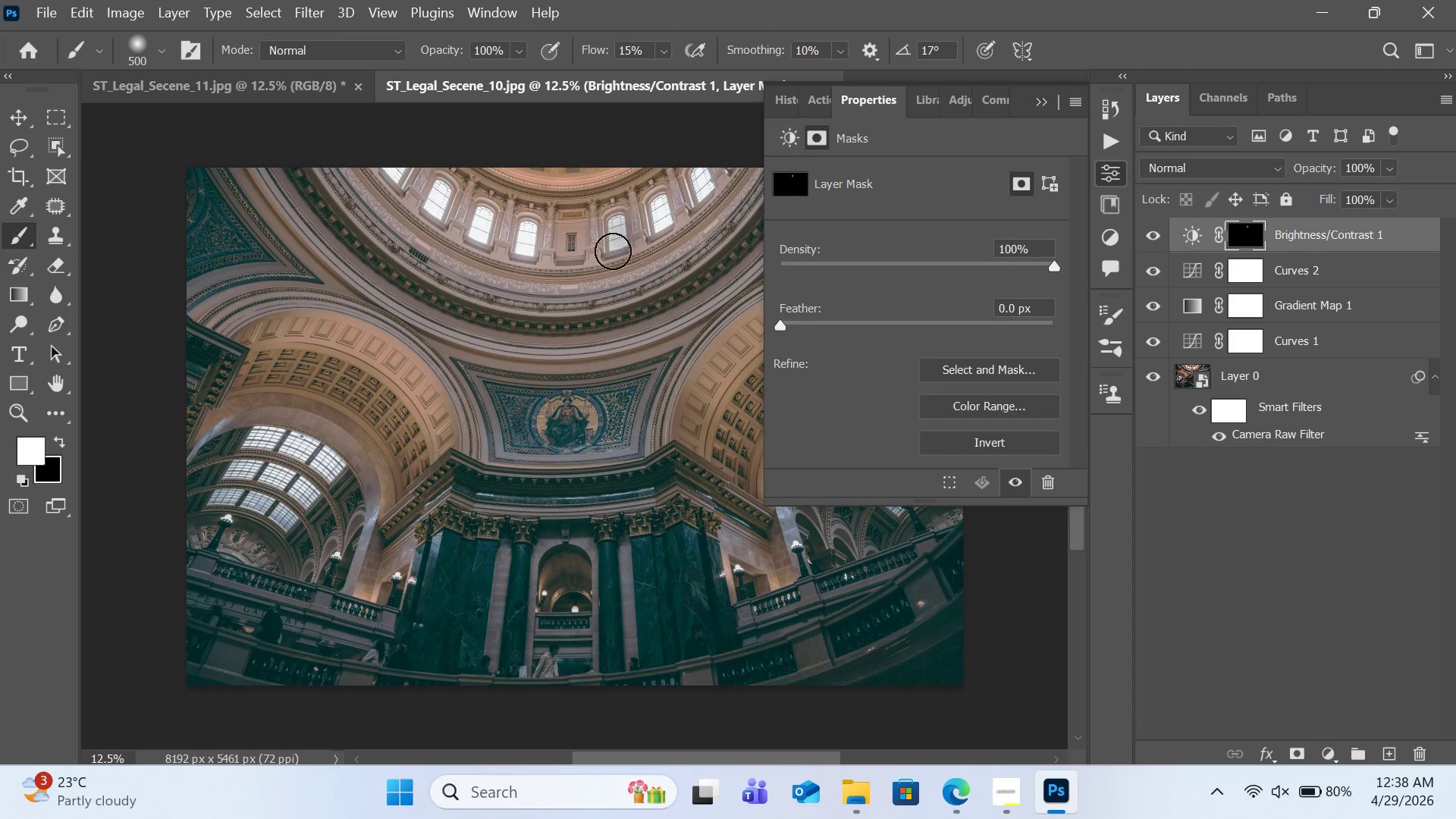 
left_click_drag(start_coordinate=[620, 224], to_coordinate=[607, 258])
 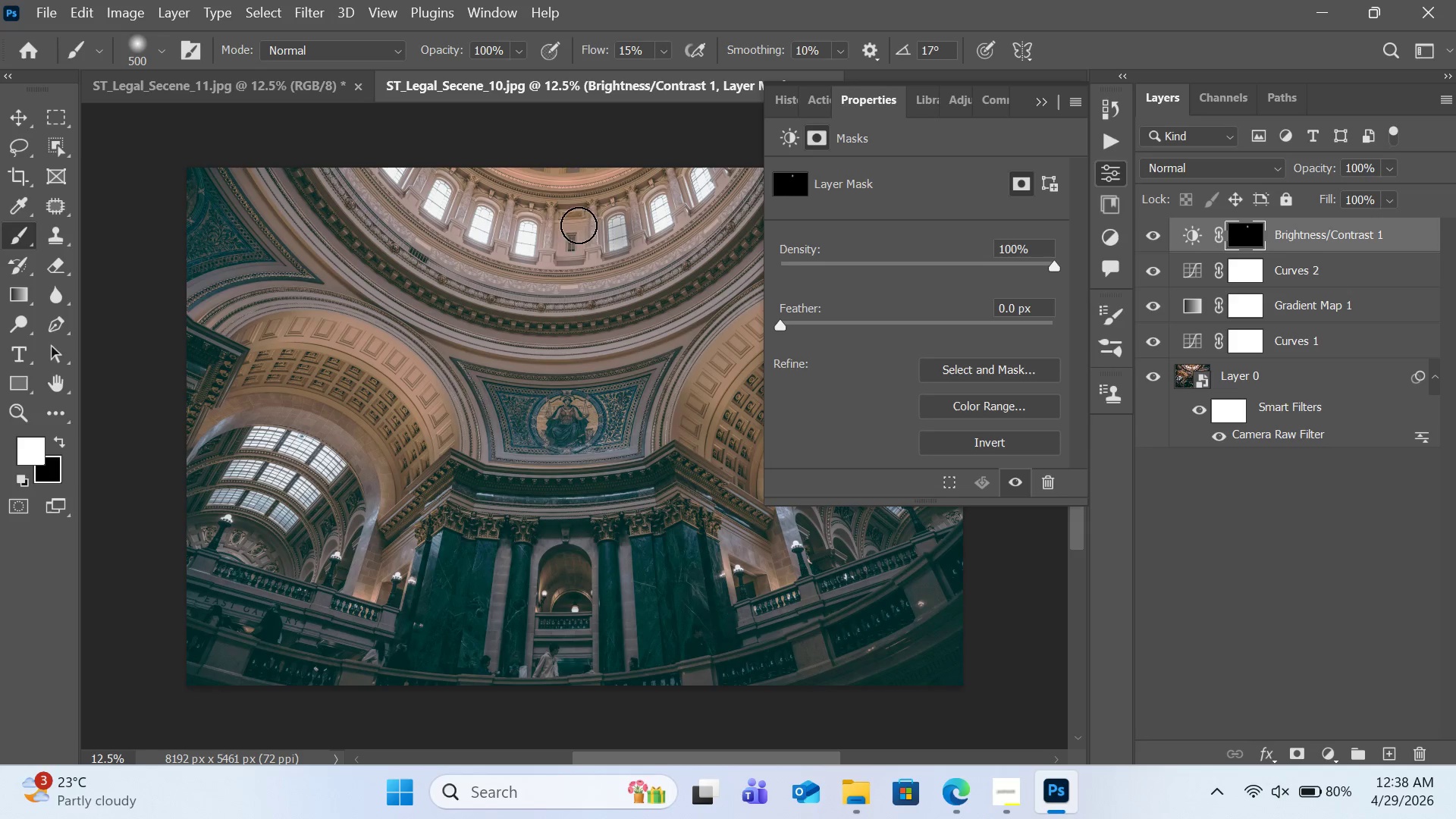 
left_click_drag(start_coordinate=[579, 225], to_coordinate=[555, 265])
 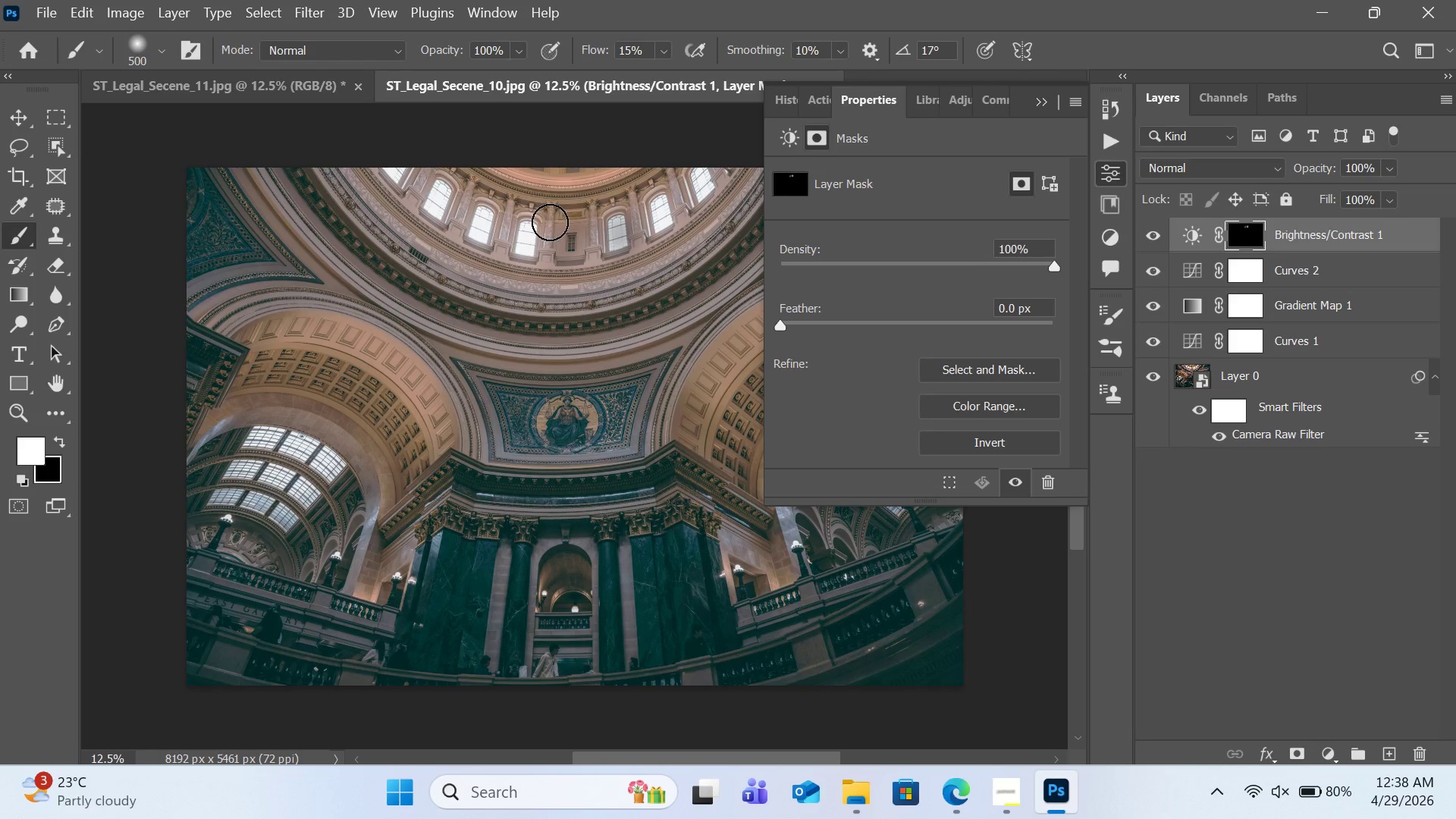 
left_click_drag(start_coordinate=[550, 222], to_coordinate=[509, 267])
 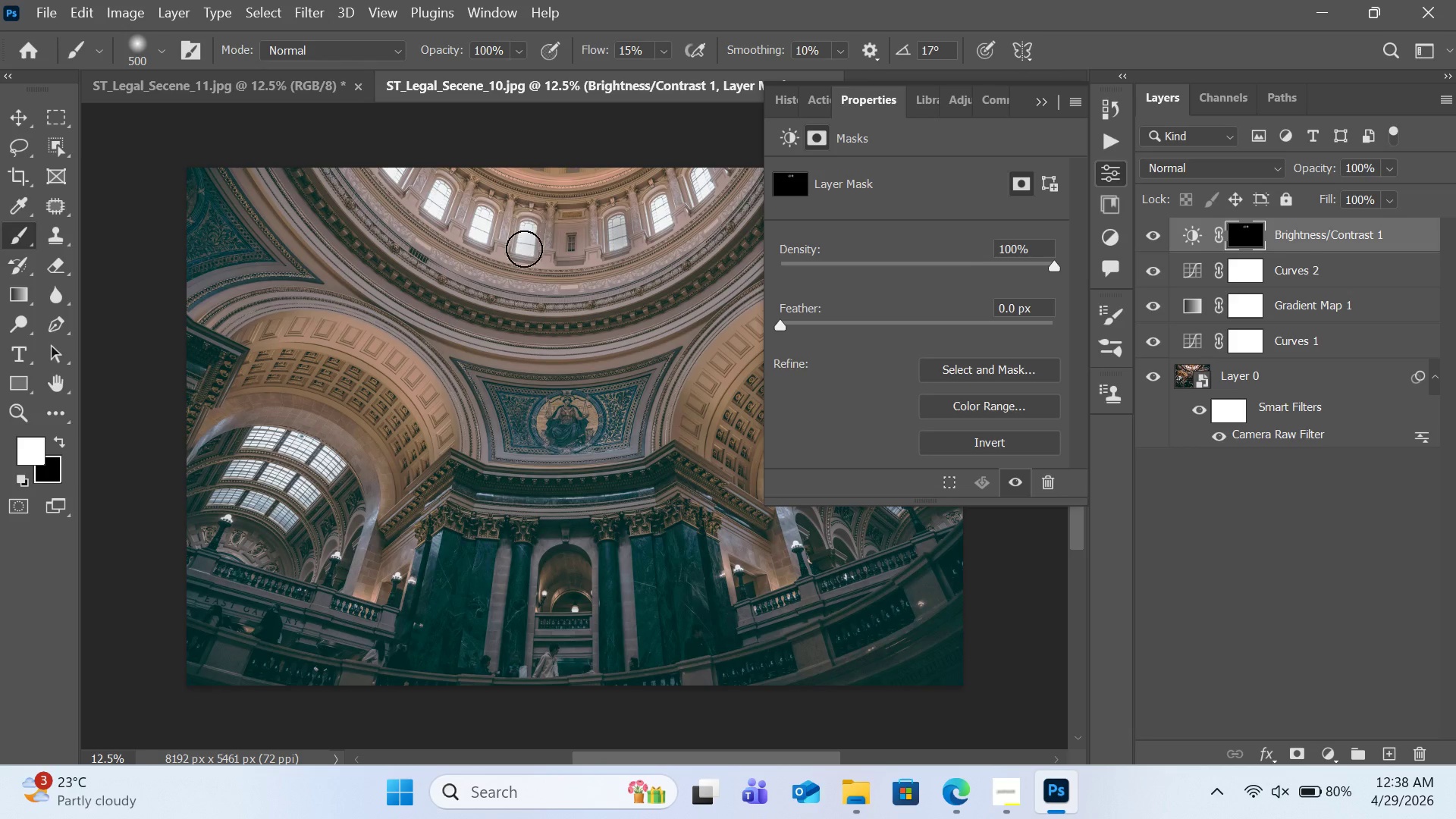 
left_click_drag(start_coordinate=[528, 222], to_coordinate=[517, 260])
 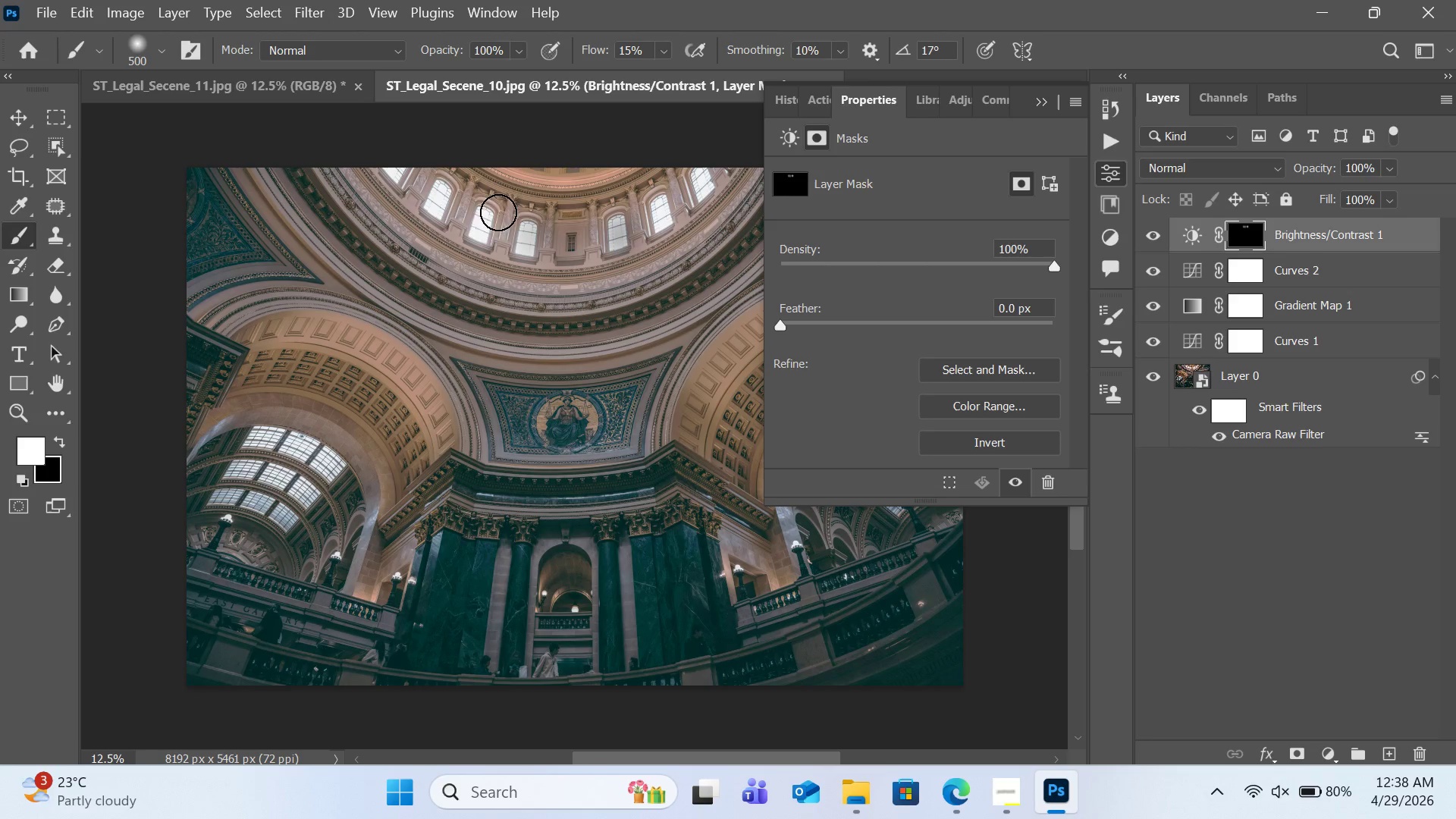 
left_click_drag(start_coordinate=[498, 212], to_coordinate=[467, 230])
 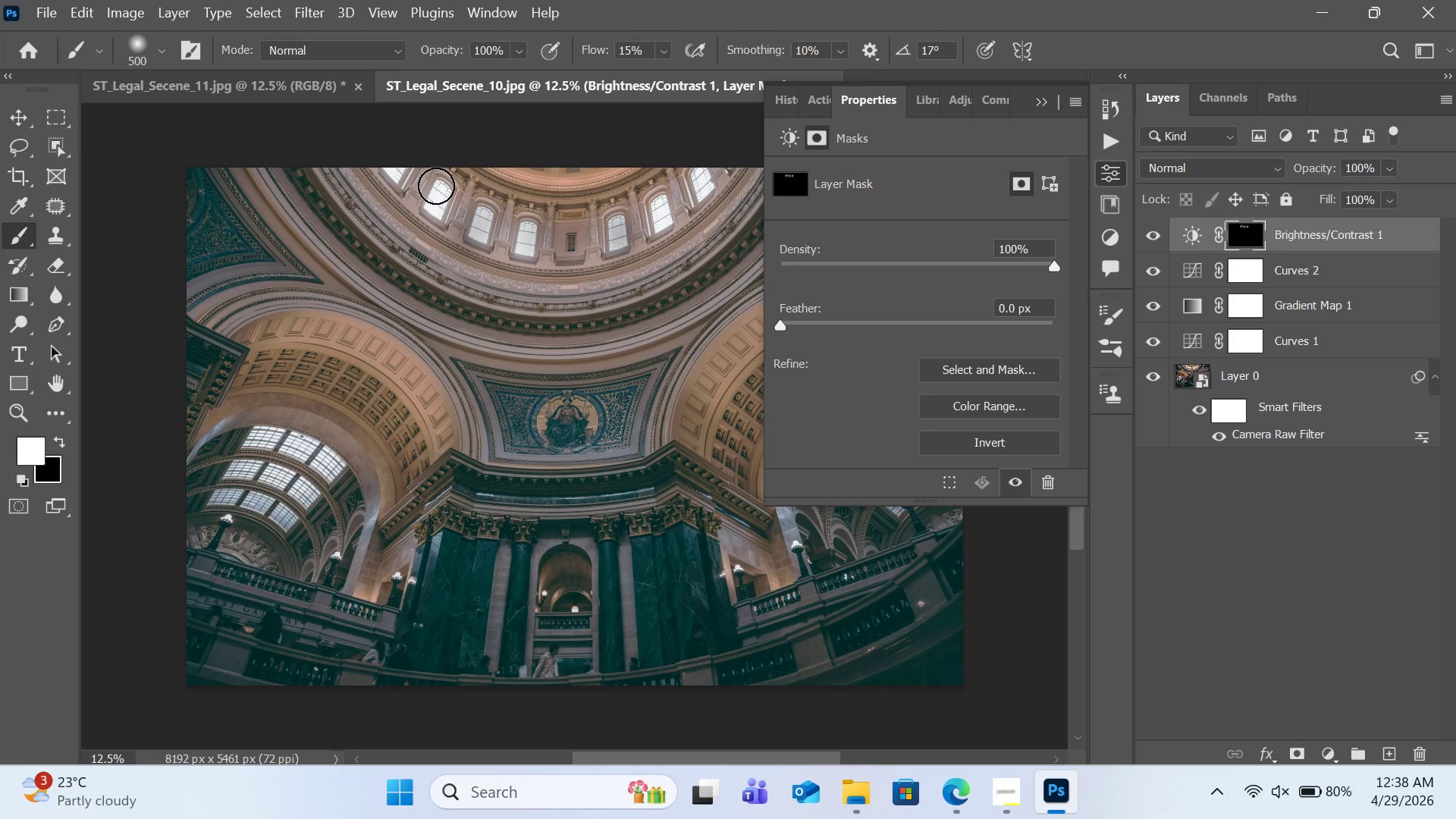 
left_click_drag(start_coordinate=[437, 186], to_coordinate=[429, 206])
 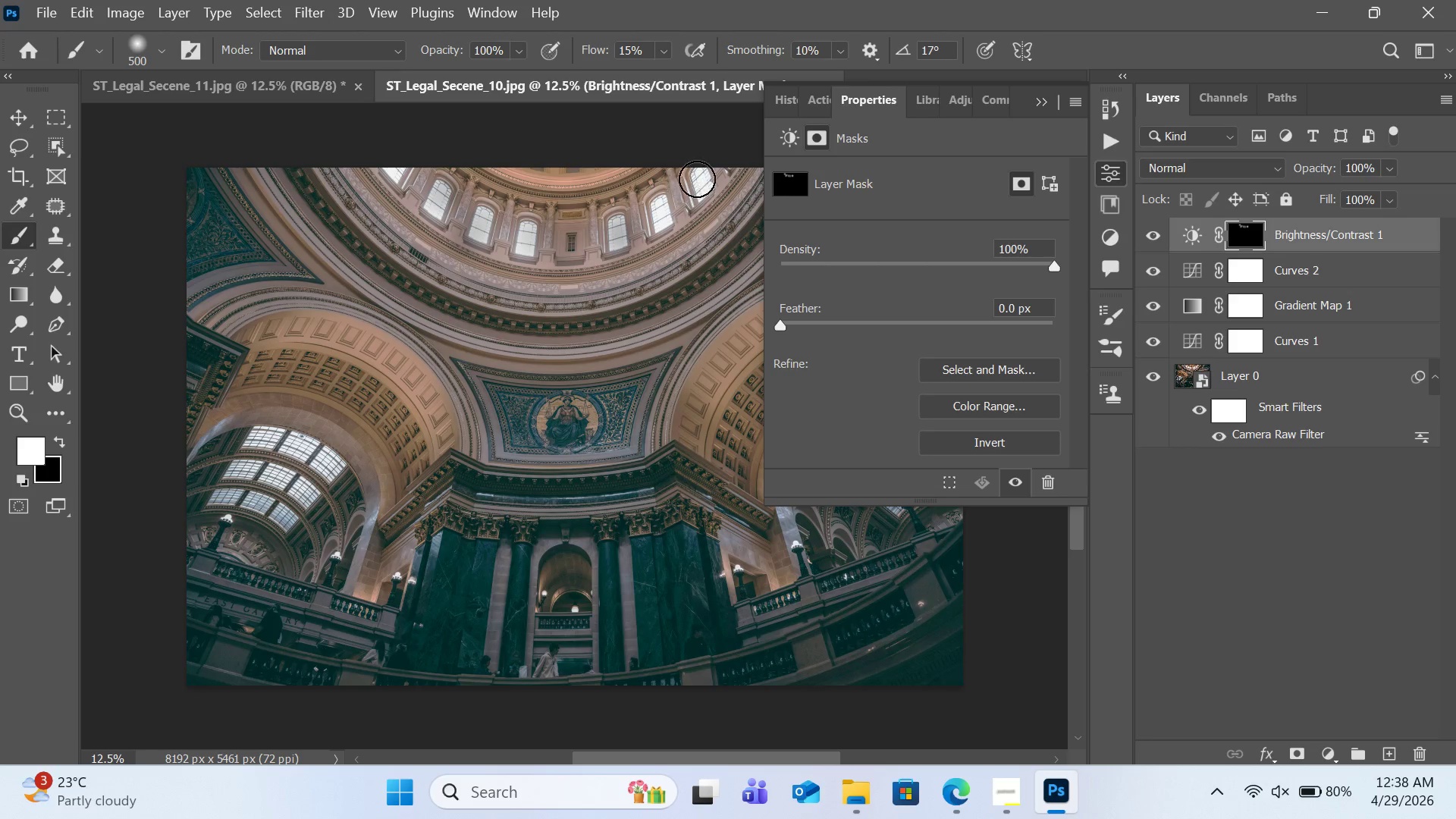 
left_click_drag(start_coordinate=[698, 174], to_coordinate=[703, 201])
 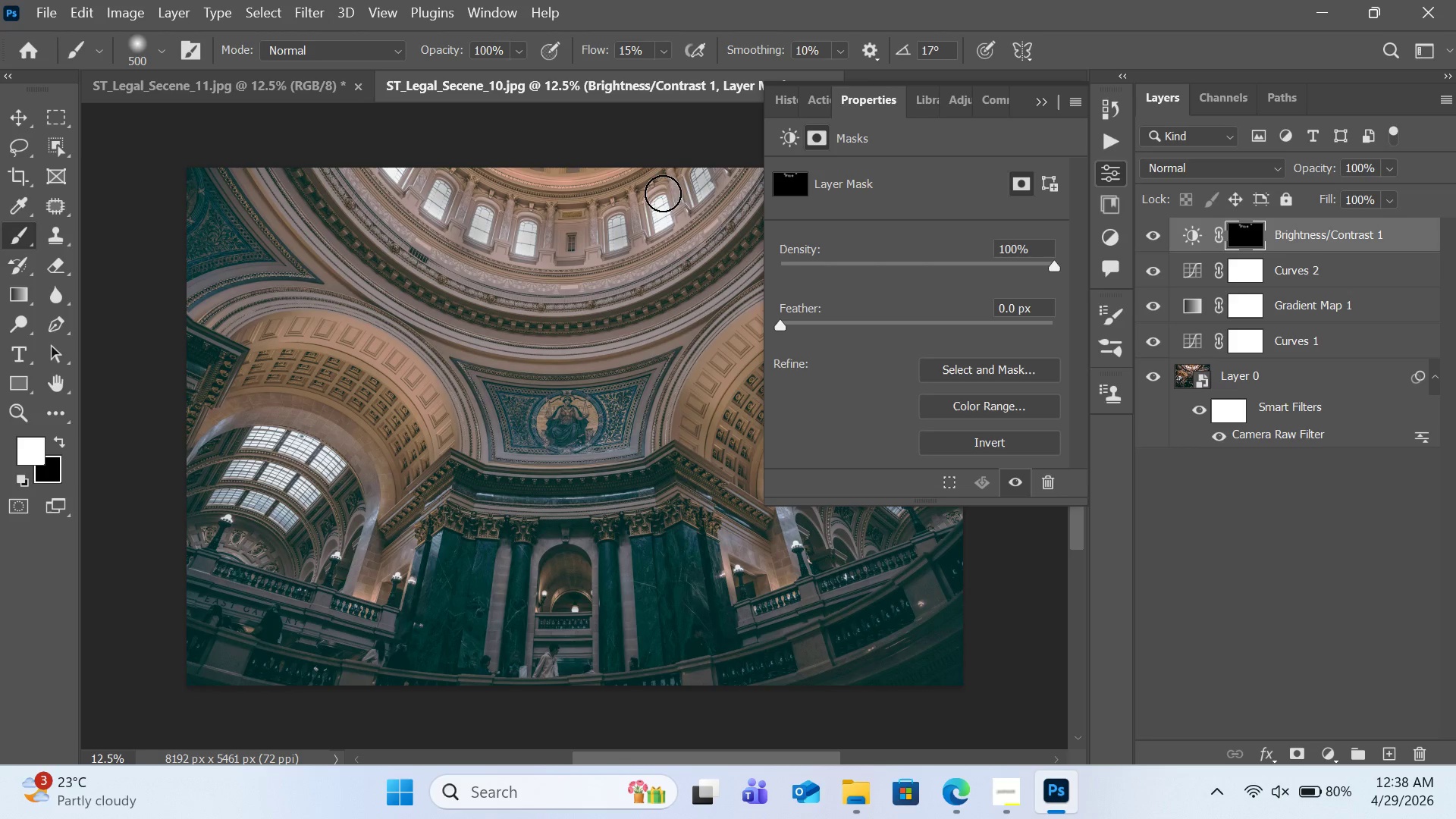 
left_click_drag(start_coordinate=[663, 193], to_coordinate=[659, 218])
 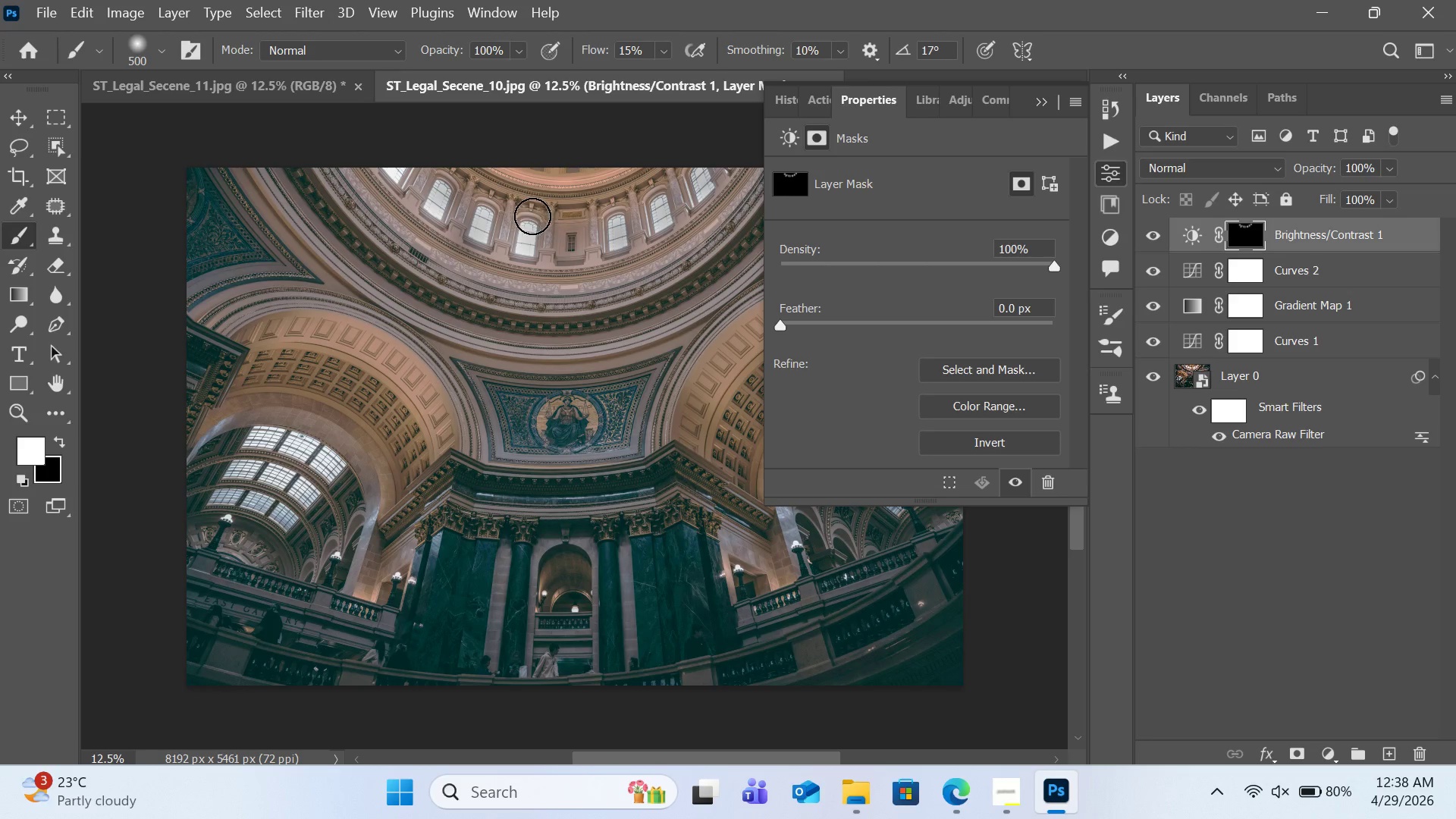 
left_click_drag(start_coordinate=[532, 223], to_coordinate=[512, 259])
 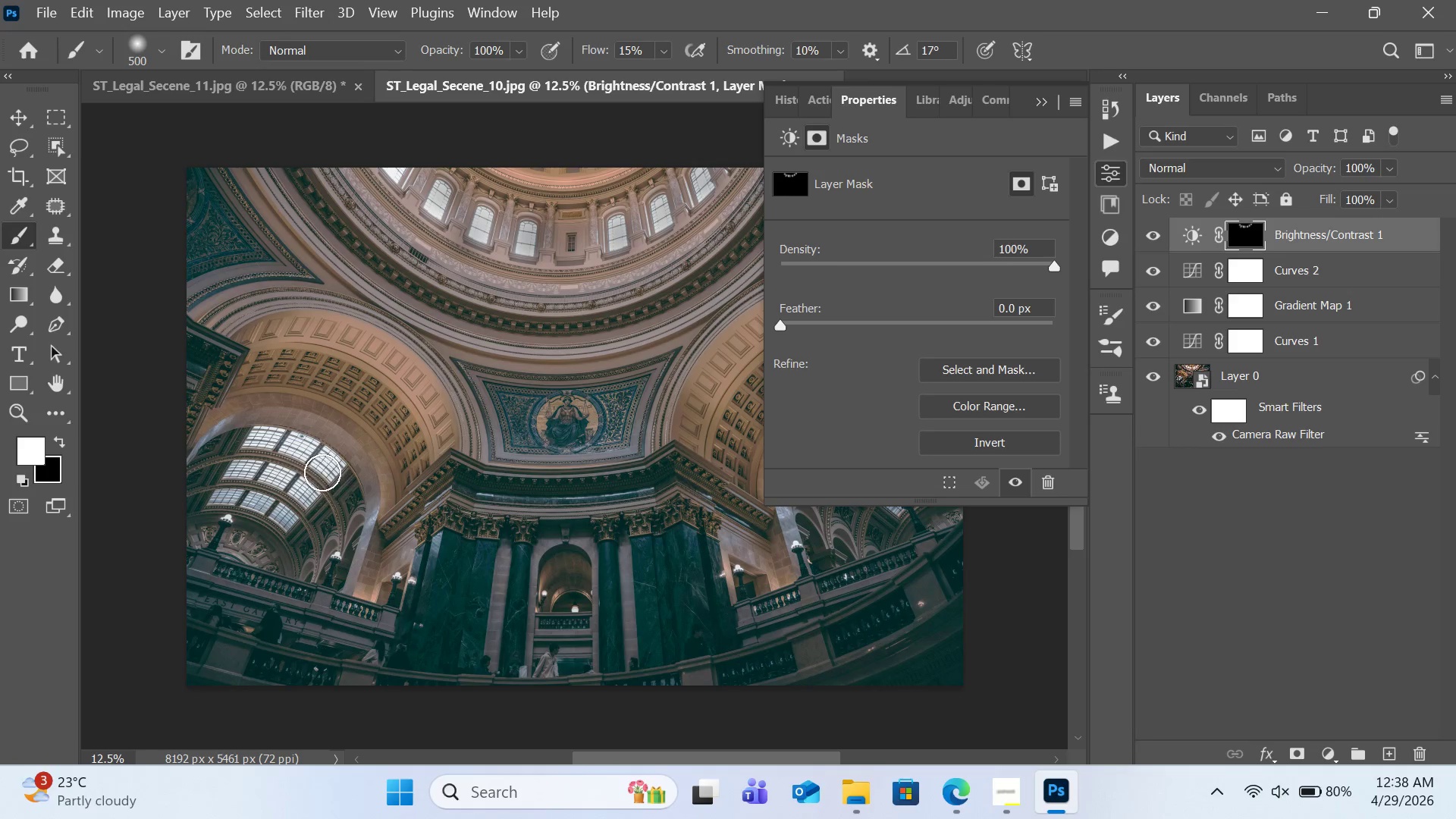 
left_click_drag(start_coordinate=[327, 468], to_coordinate=[225, 502])
 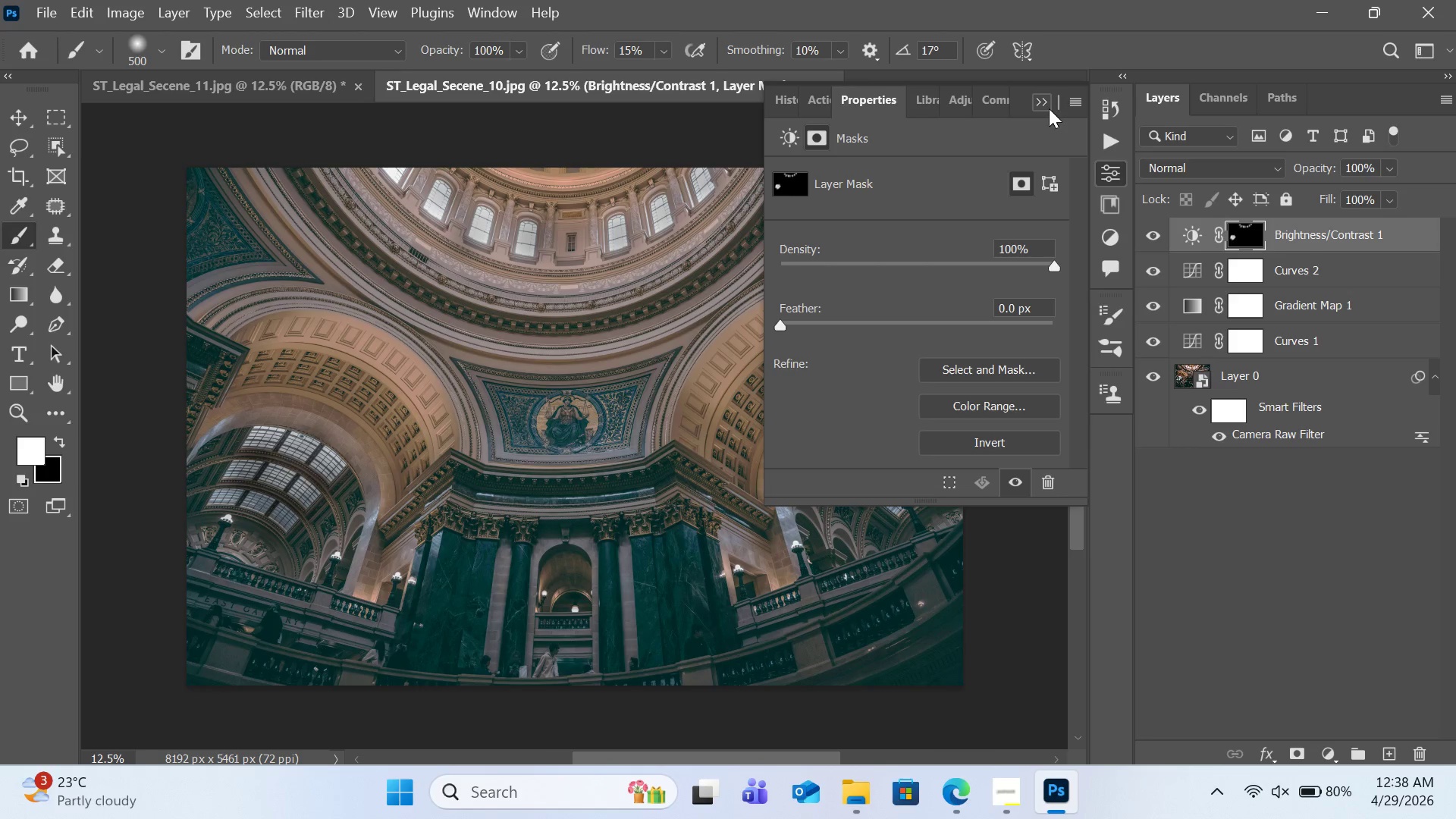 
left_click([1049, 108])
 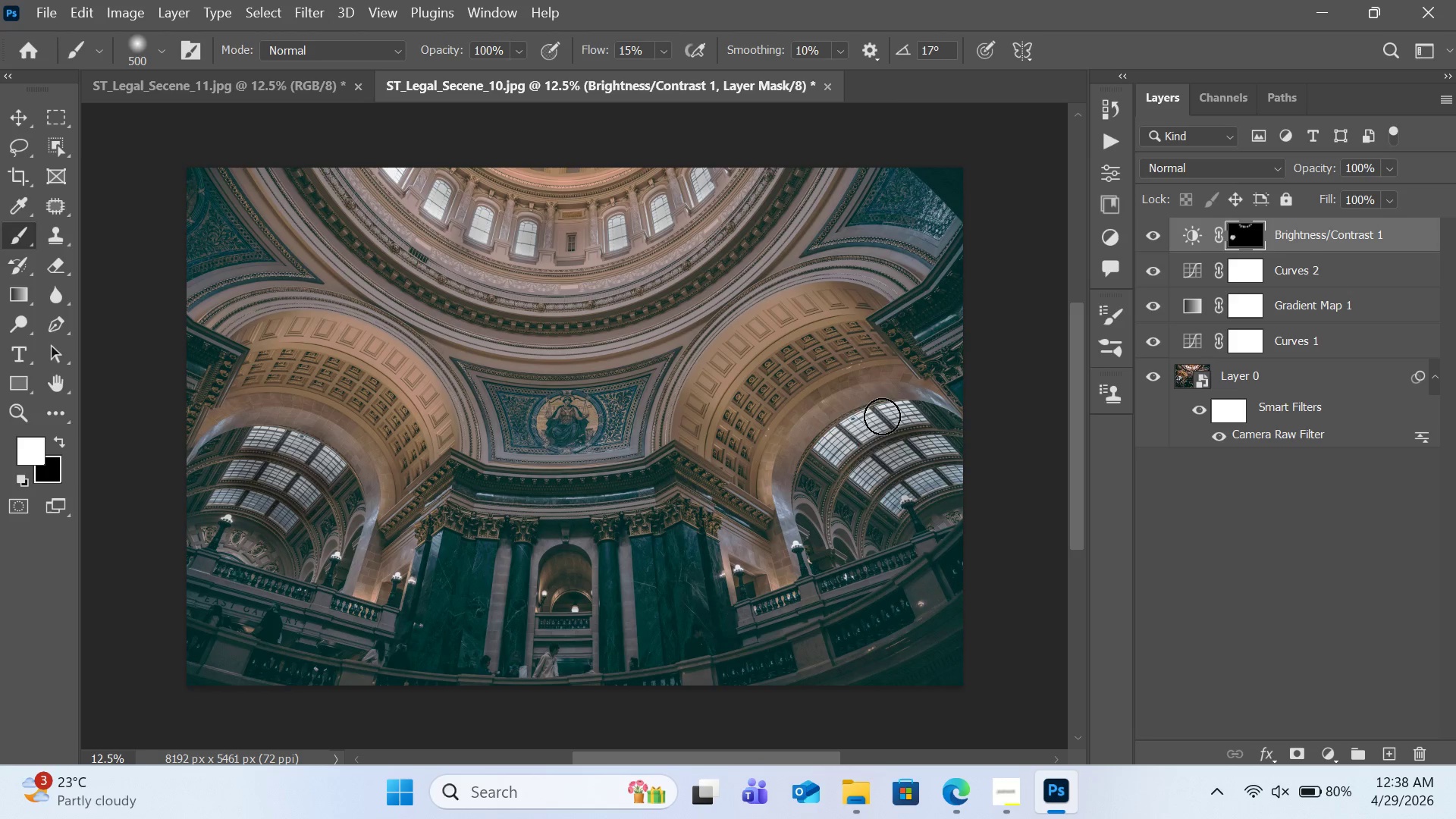 
wait(6.92)
 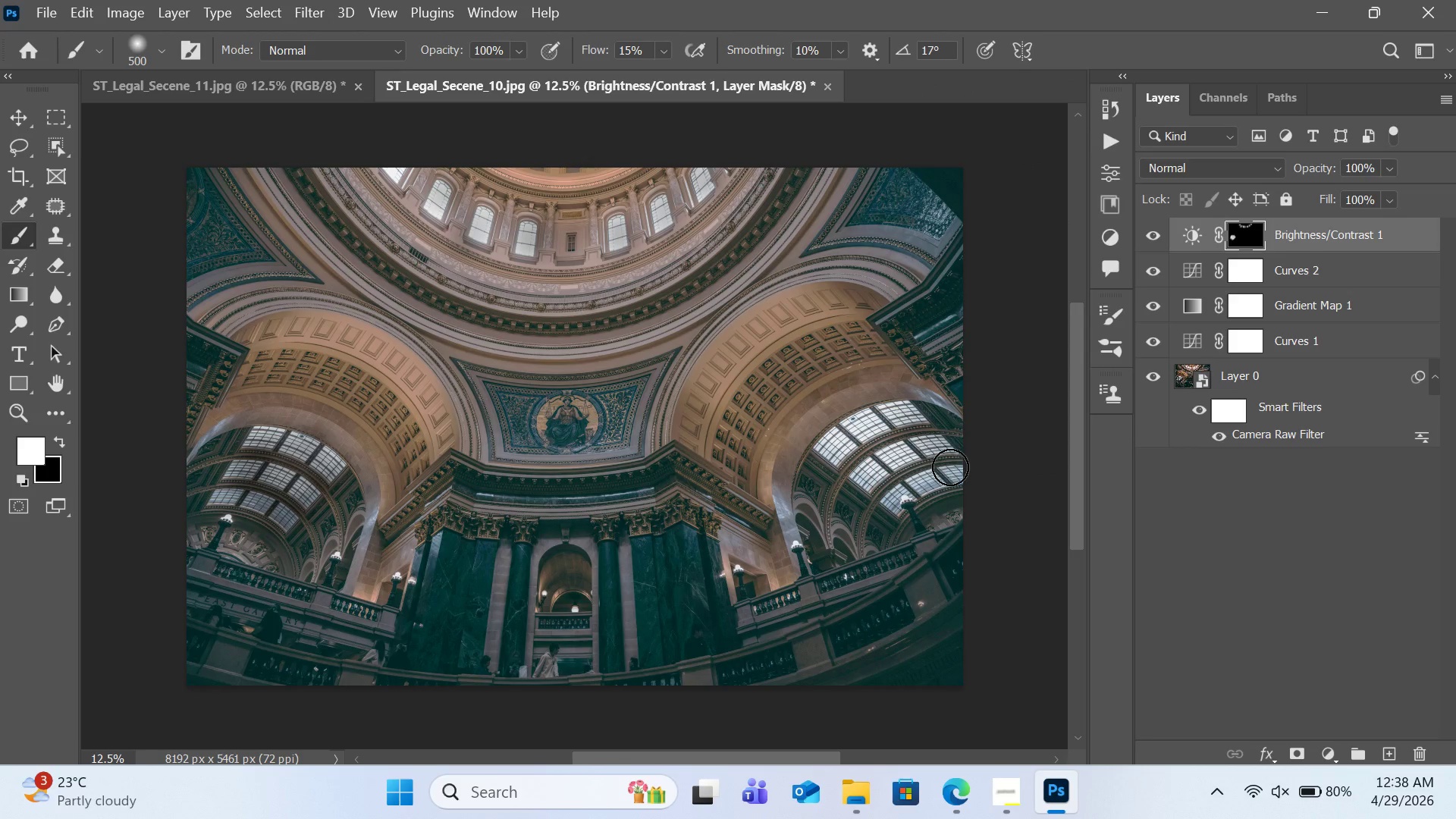 
left_click_drag(start_coordinate=[954, 471], to_coordinate=[912, 501])
 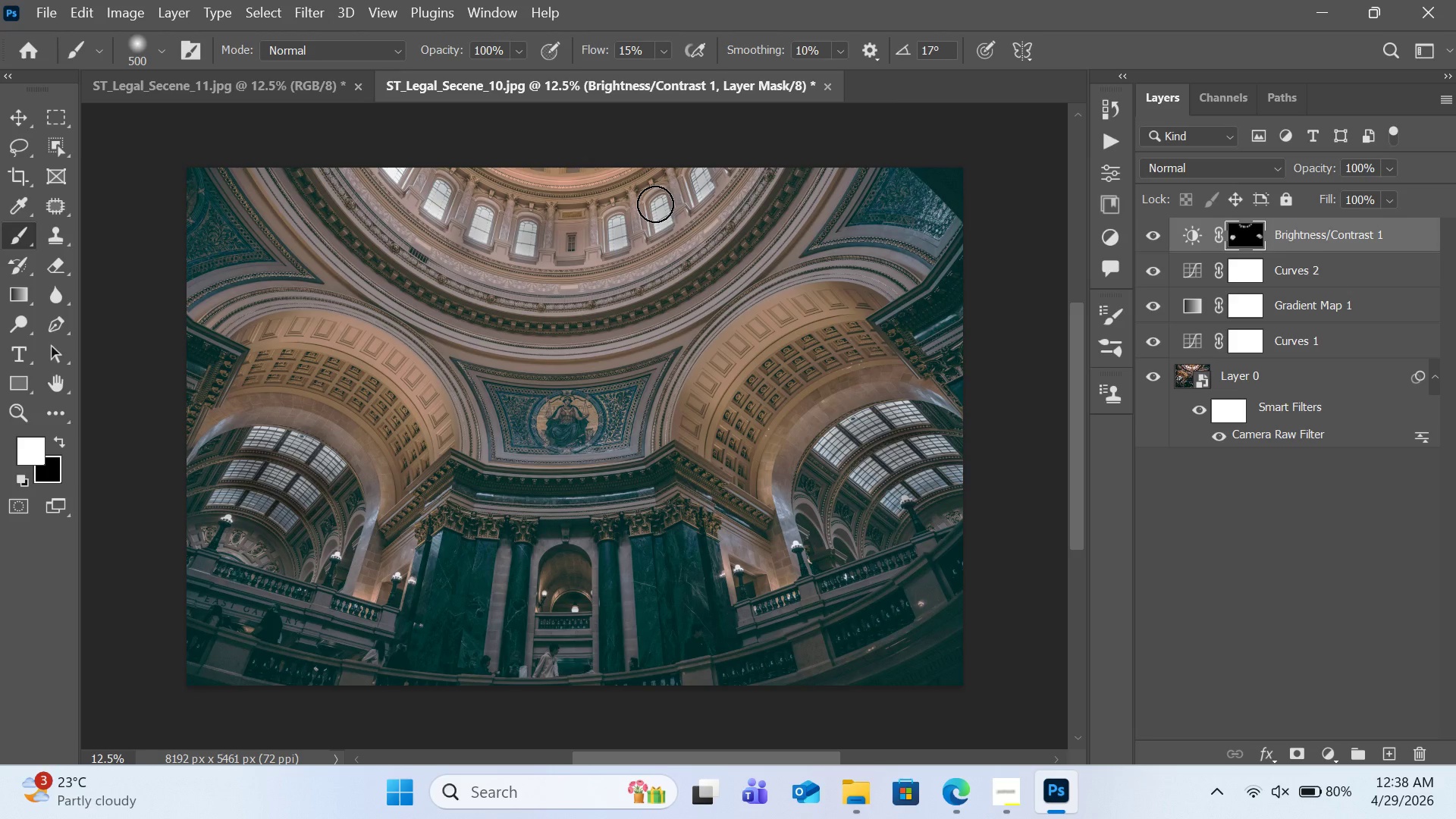 
left_click_drag(start_coordinate=[659, 202], to_coordinate=[663, 244])
 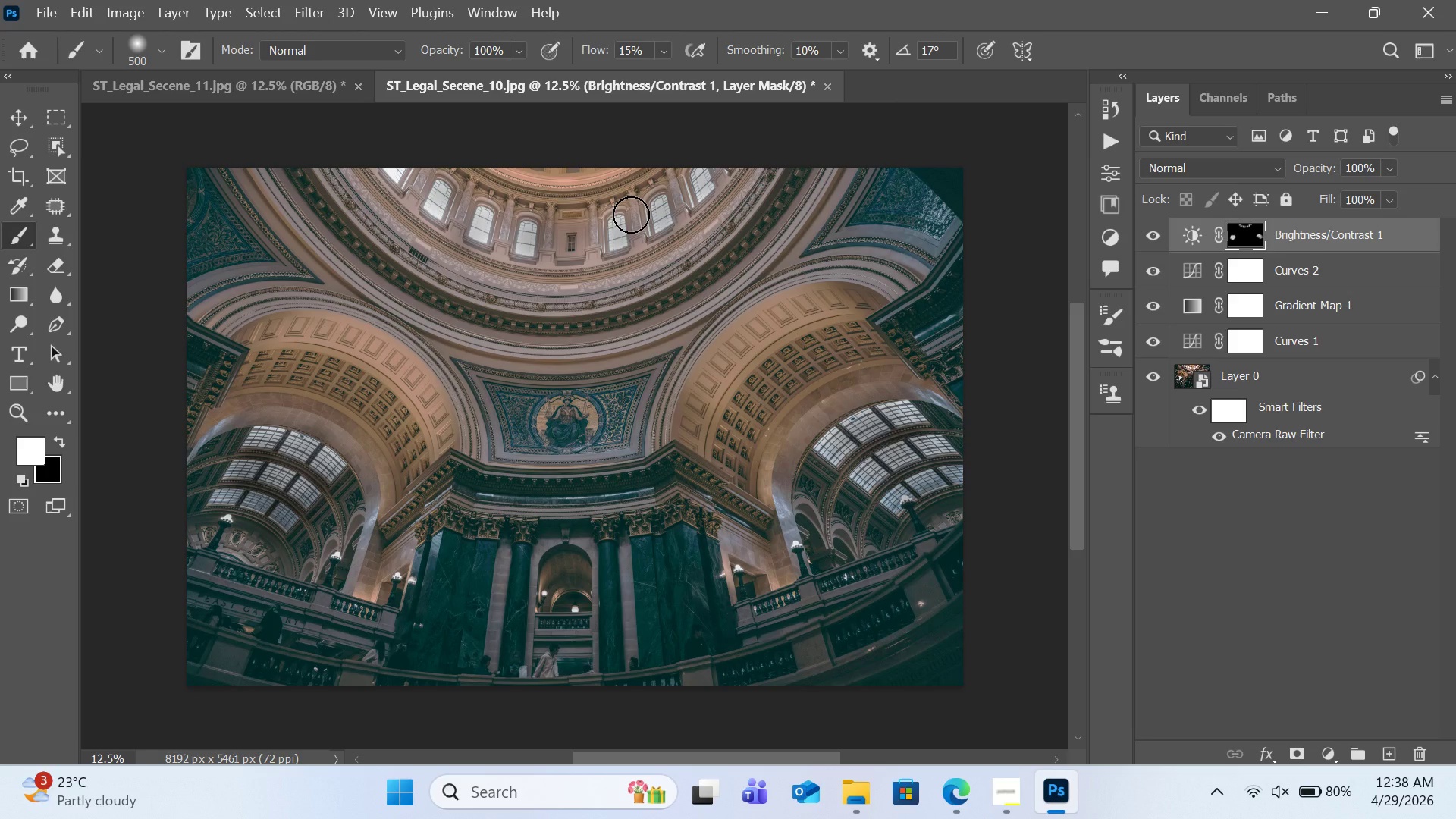 
key(BracketRight)
 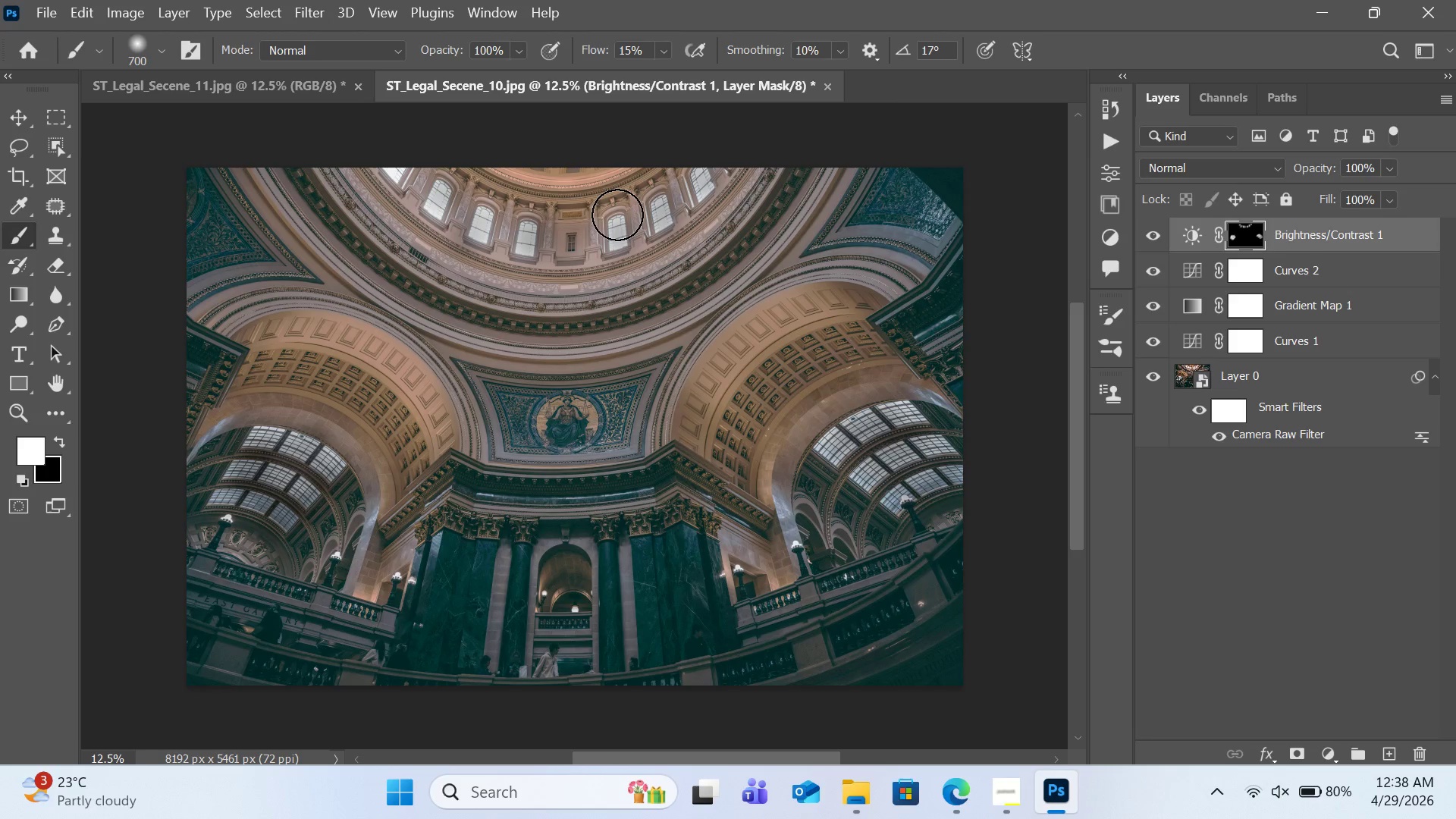 
key(BracketRight)
 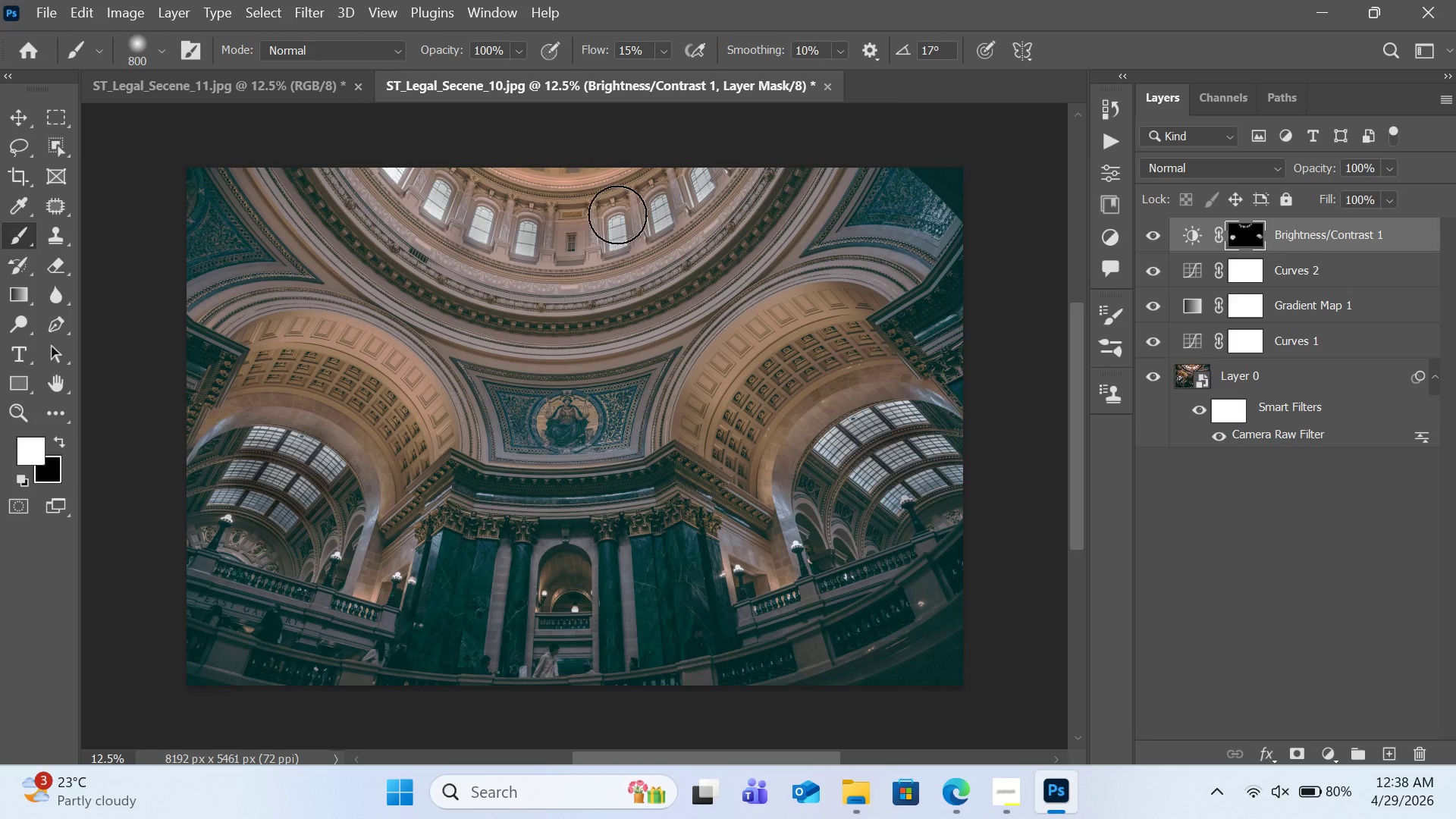 
key(BracketRight)
 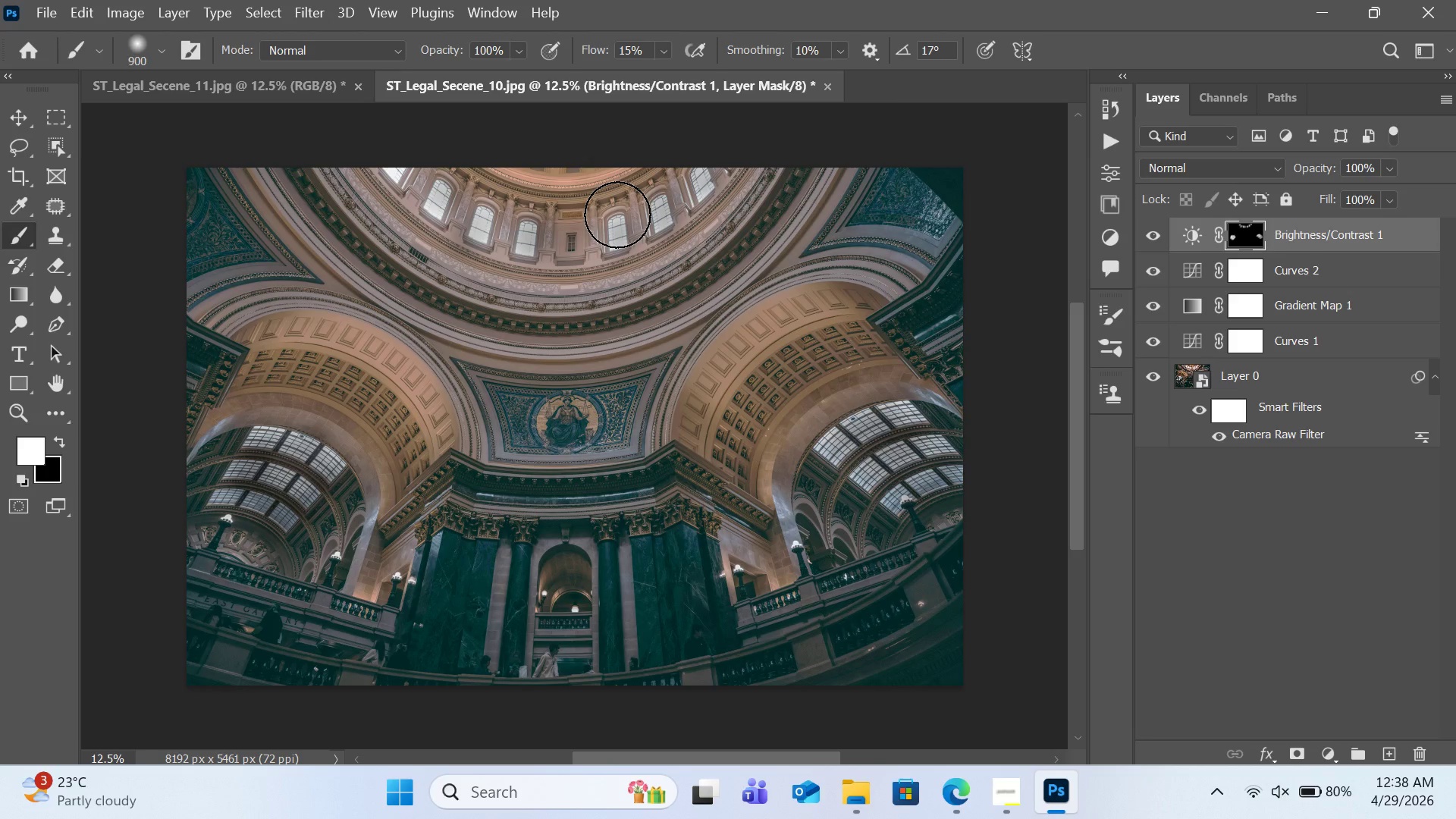 
key(BracketRight)
 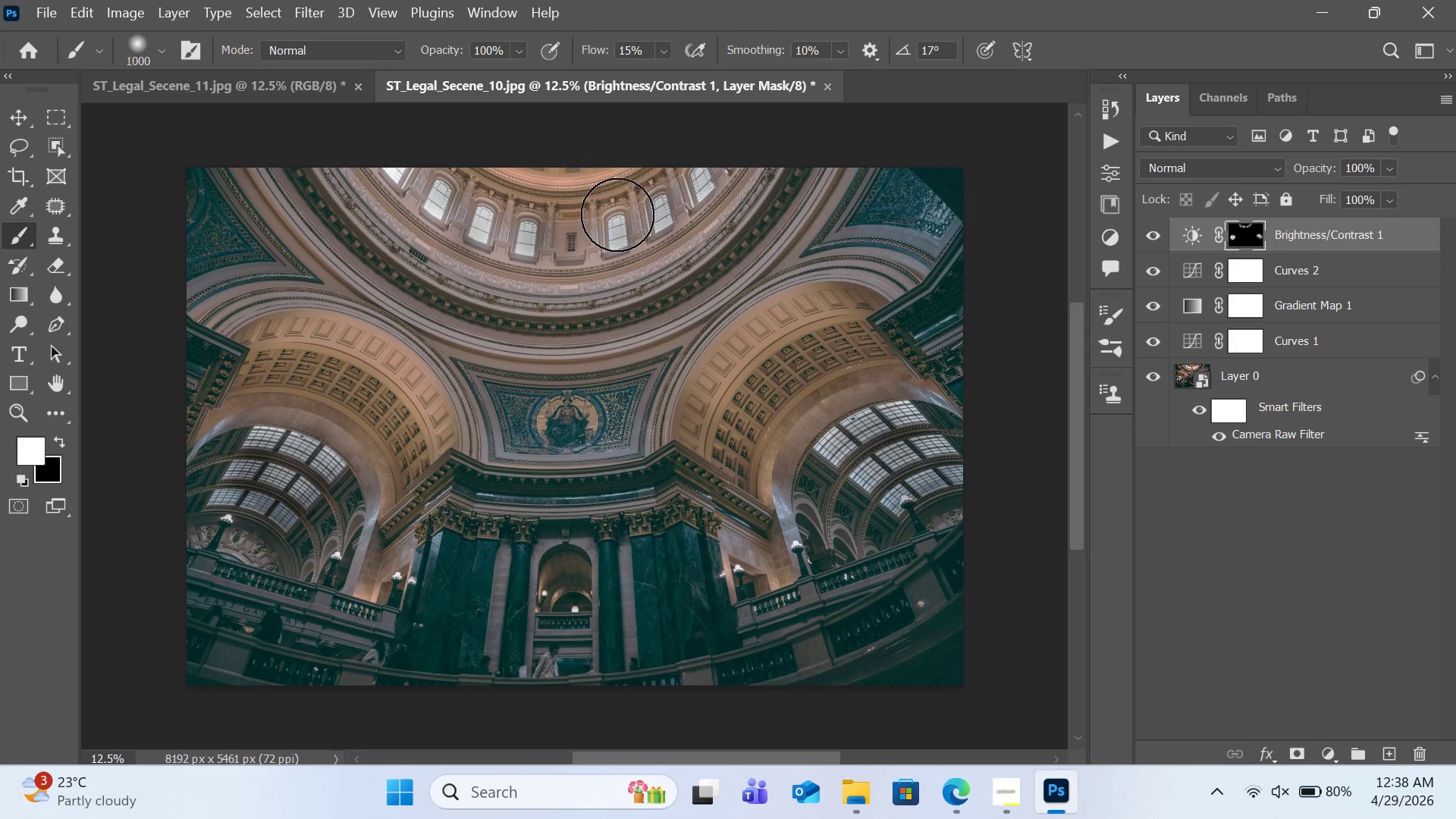 
key(BracketRight)
 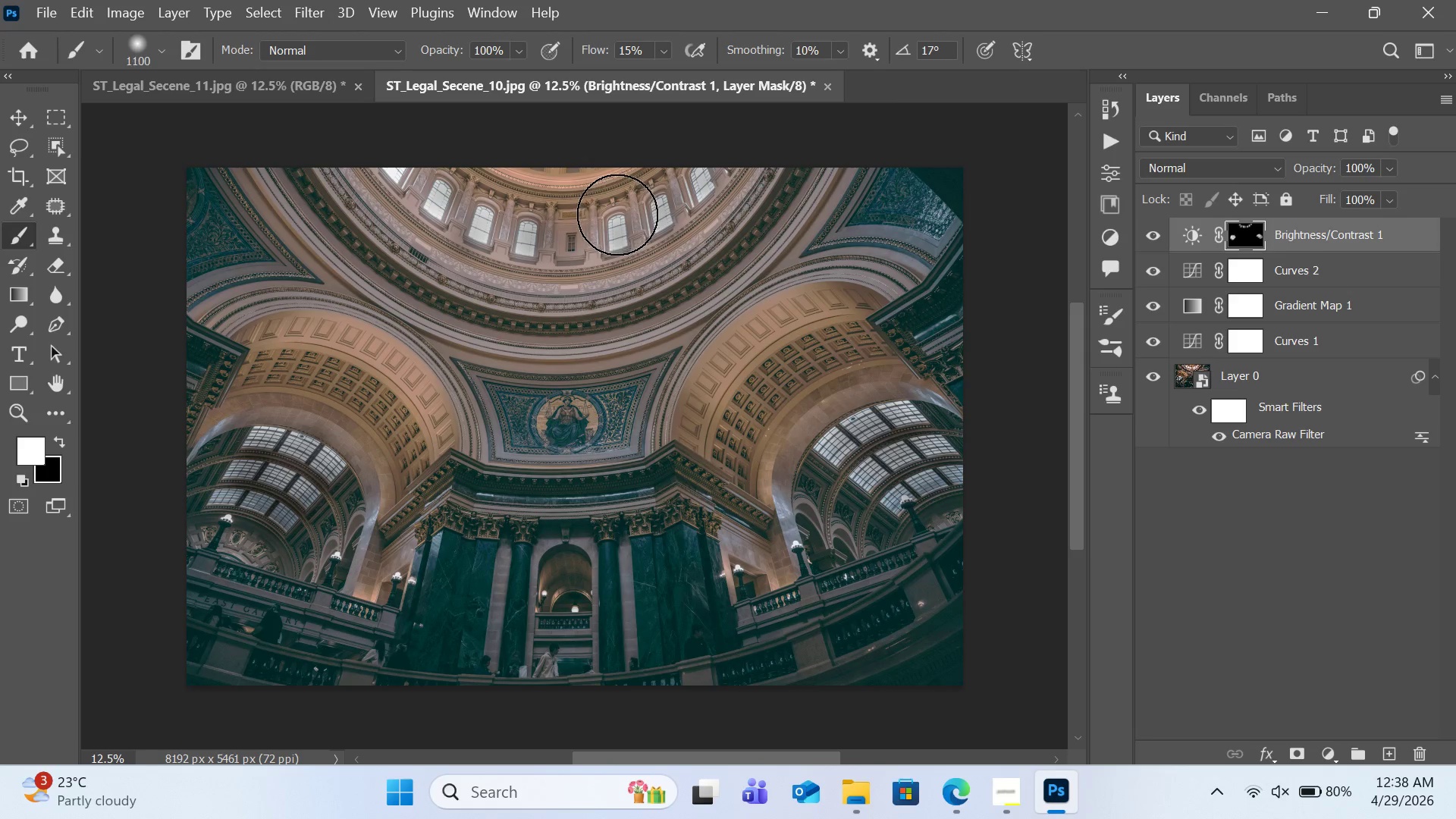 
key(BracketRight)
 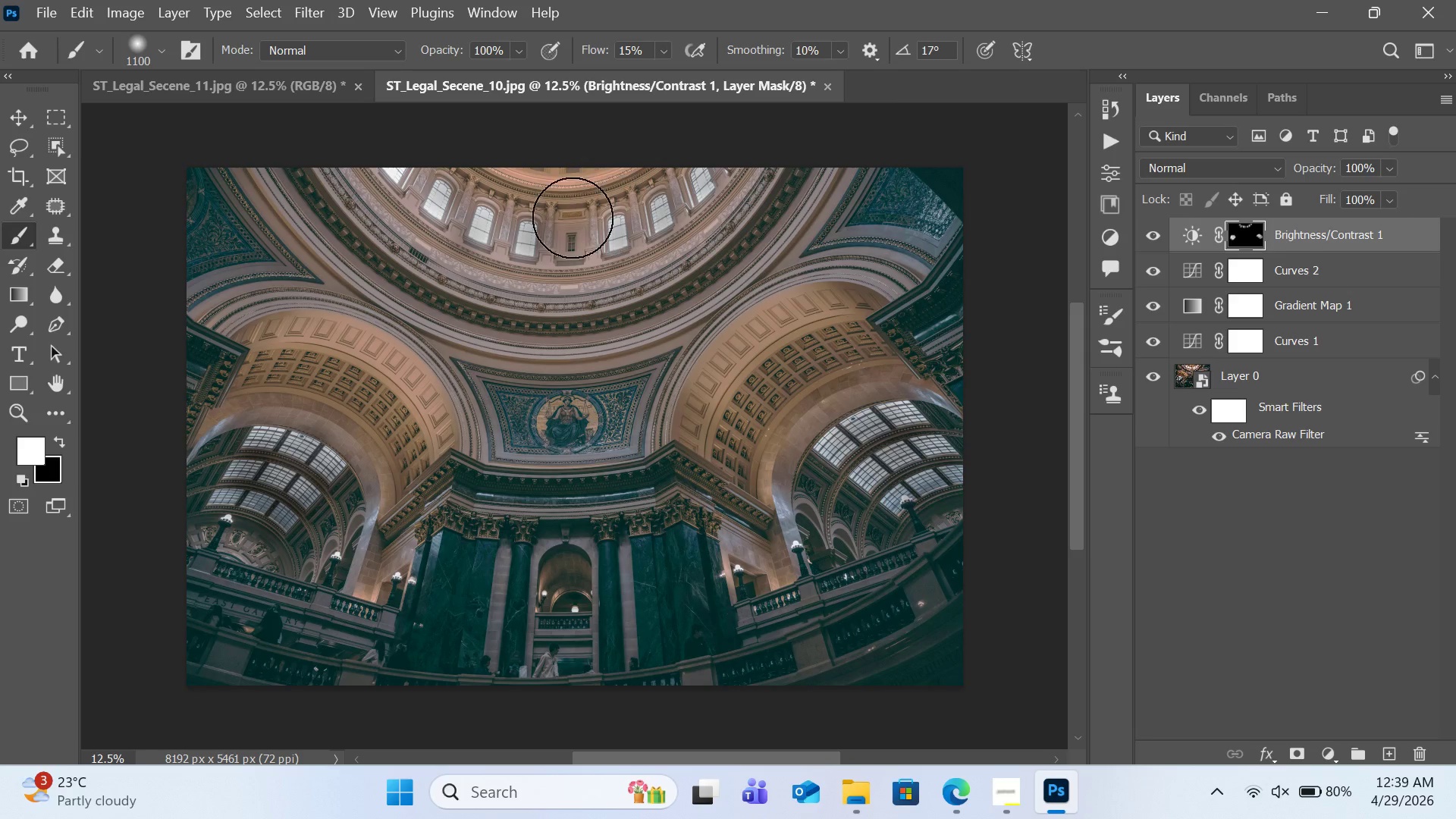 
left_click_drag(start_coordinate=[487, 180], to_coordinate=[699, 183])
 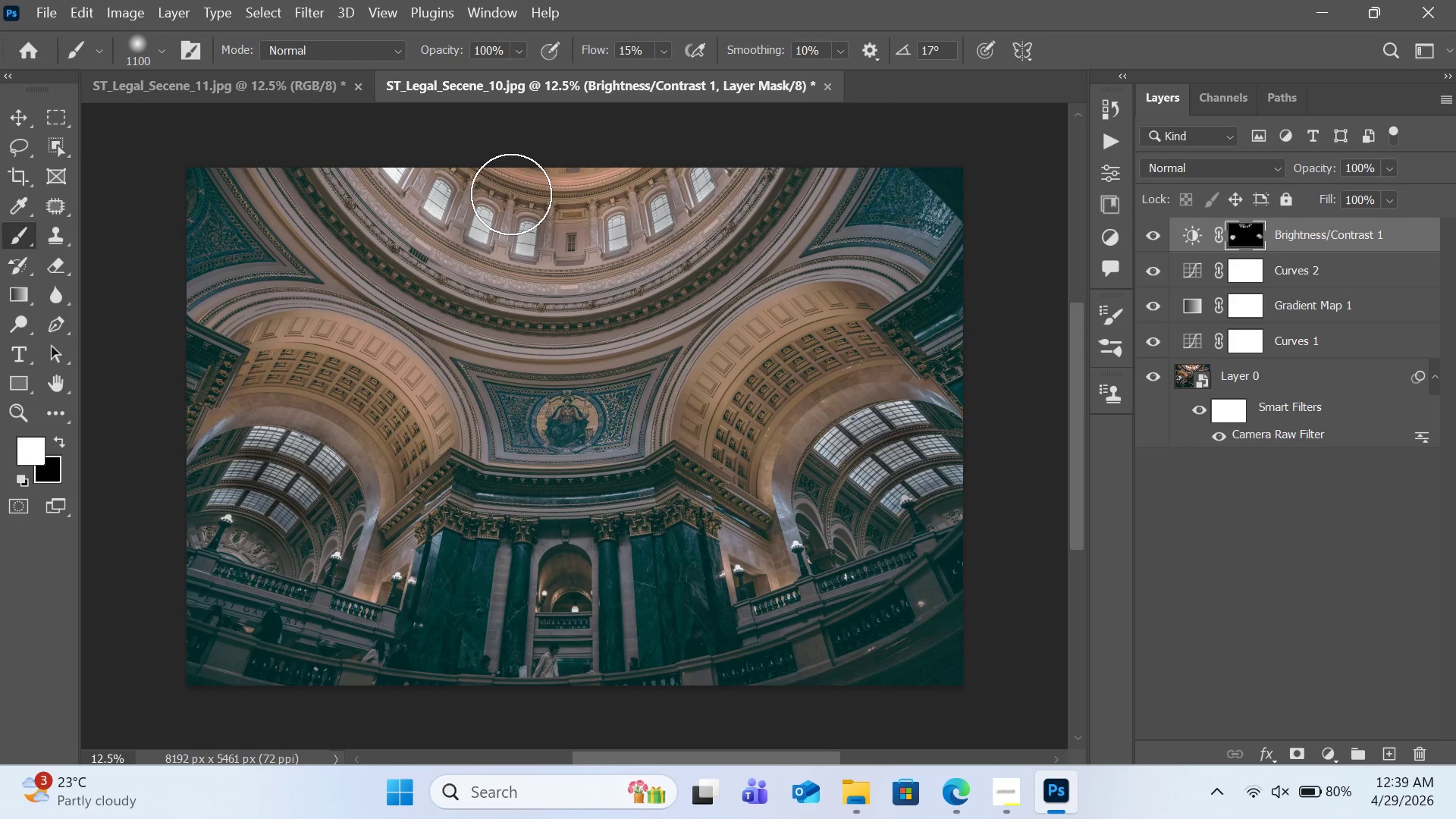 
key(BracketRight)
 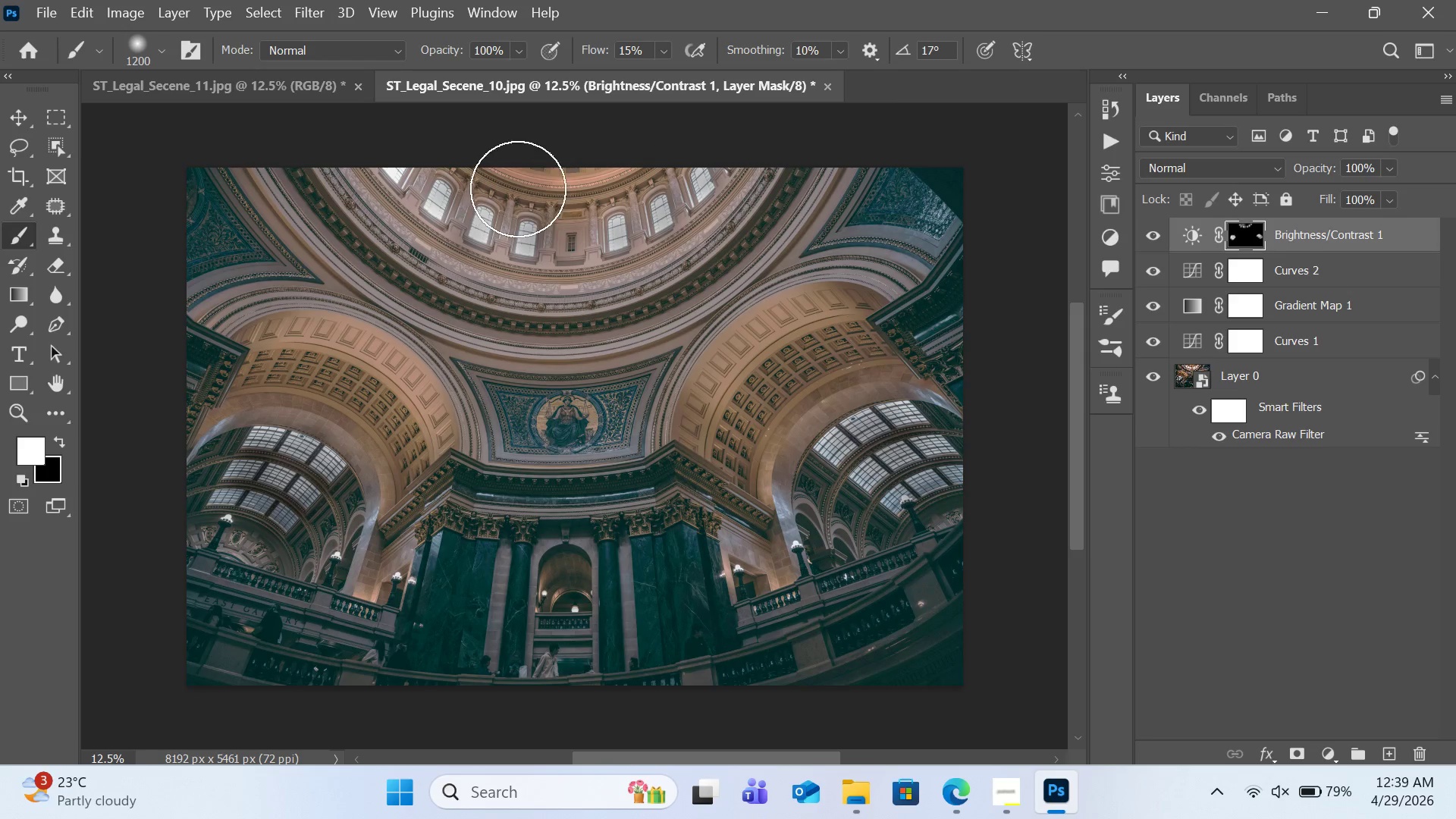 
key(BracketRight)
 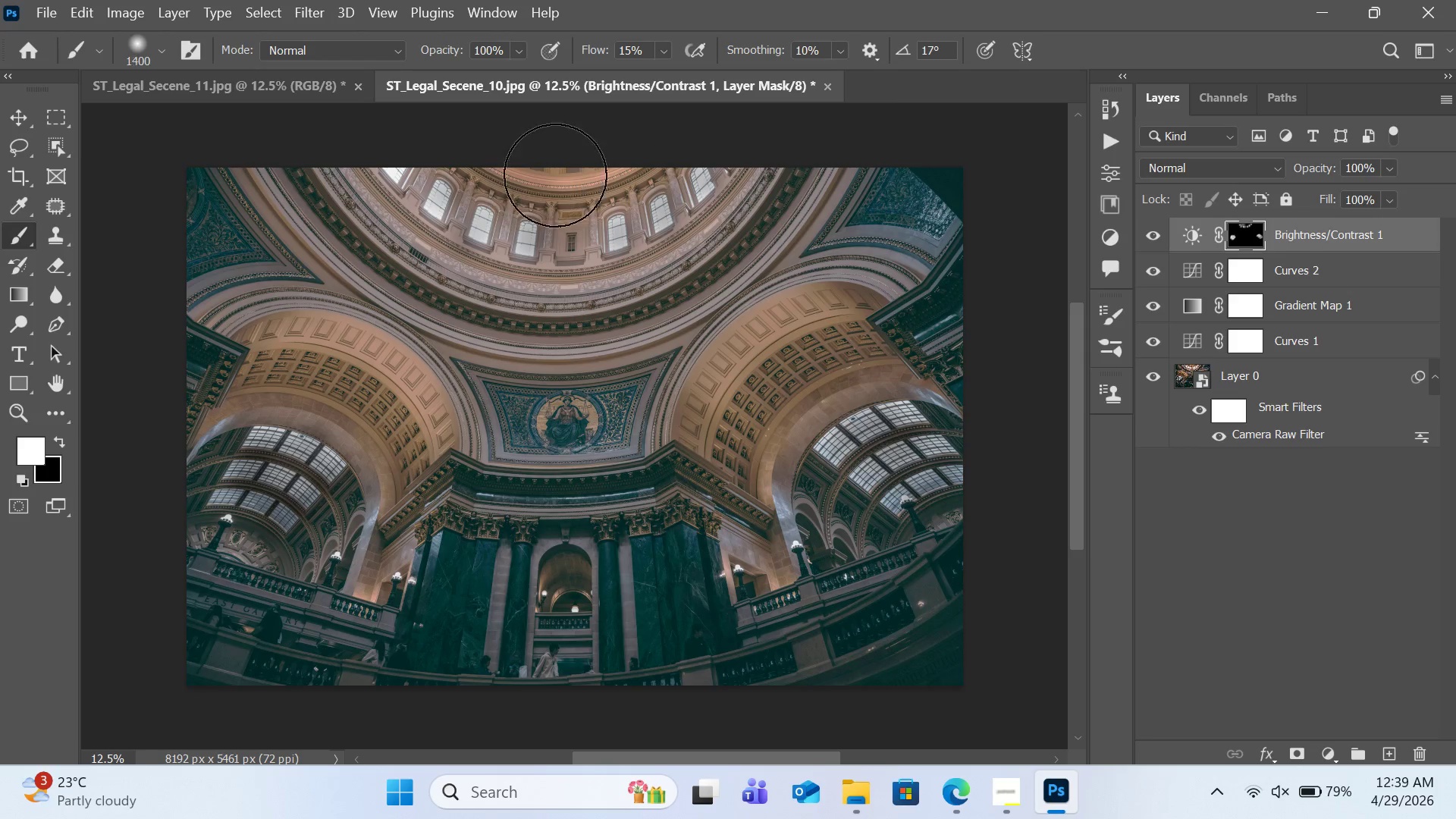 
key(BracketRight)
 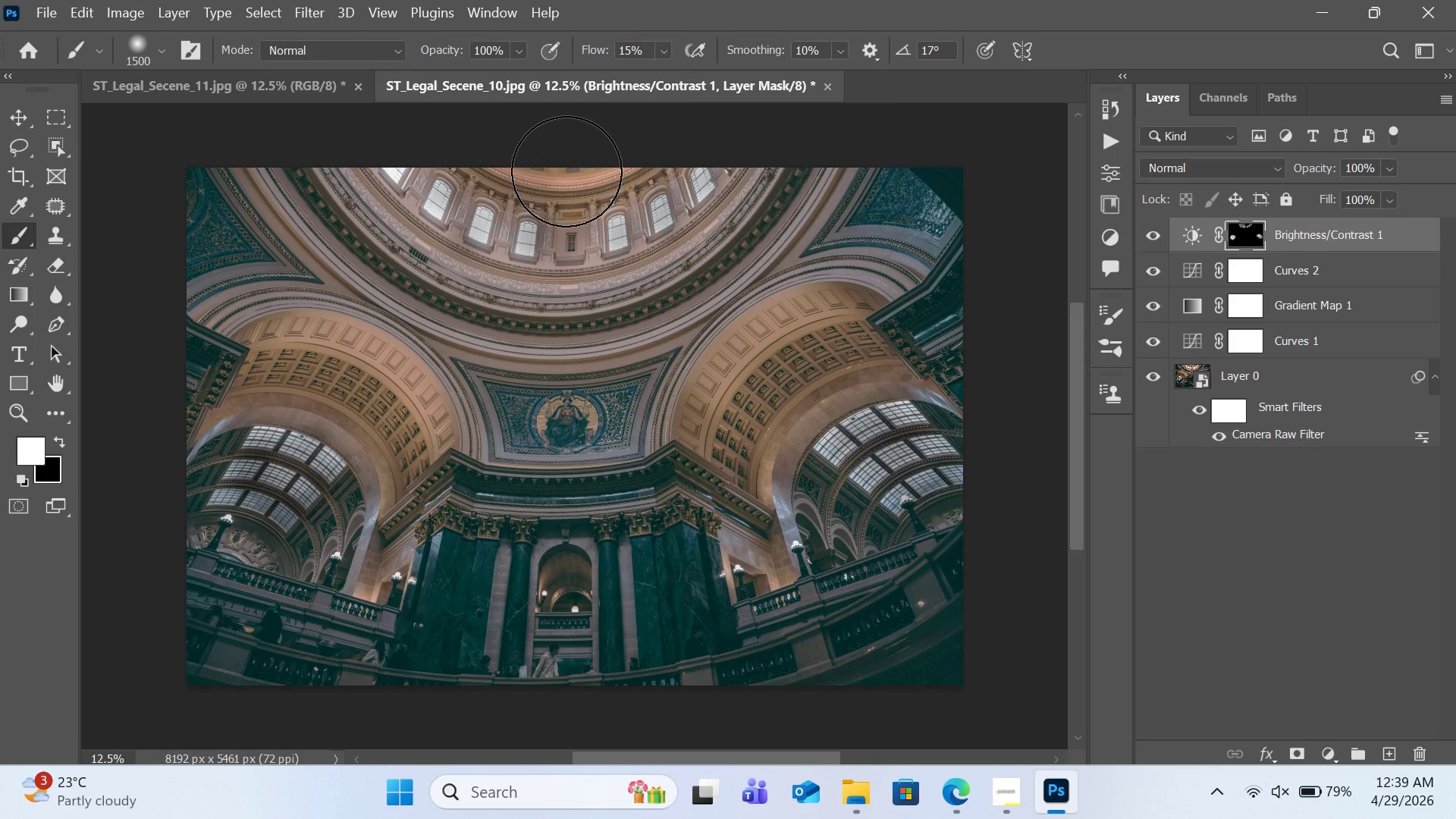 
key(BracketRight)
 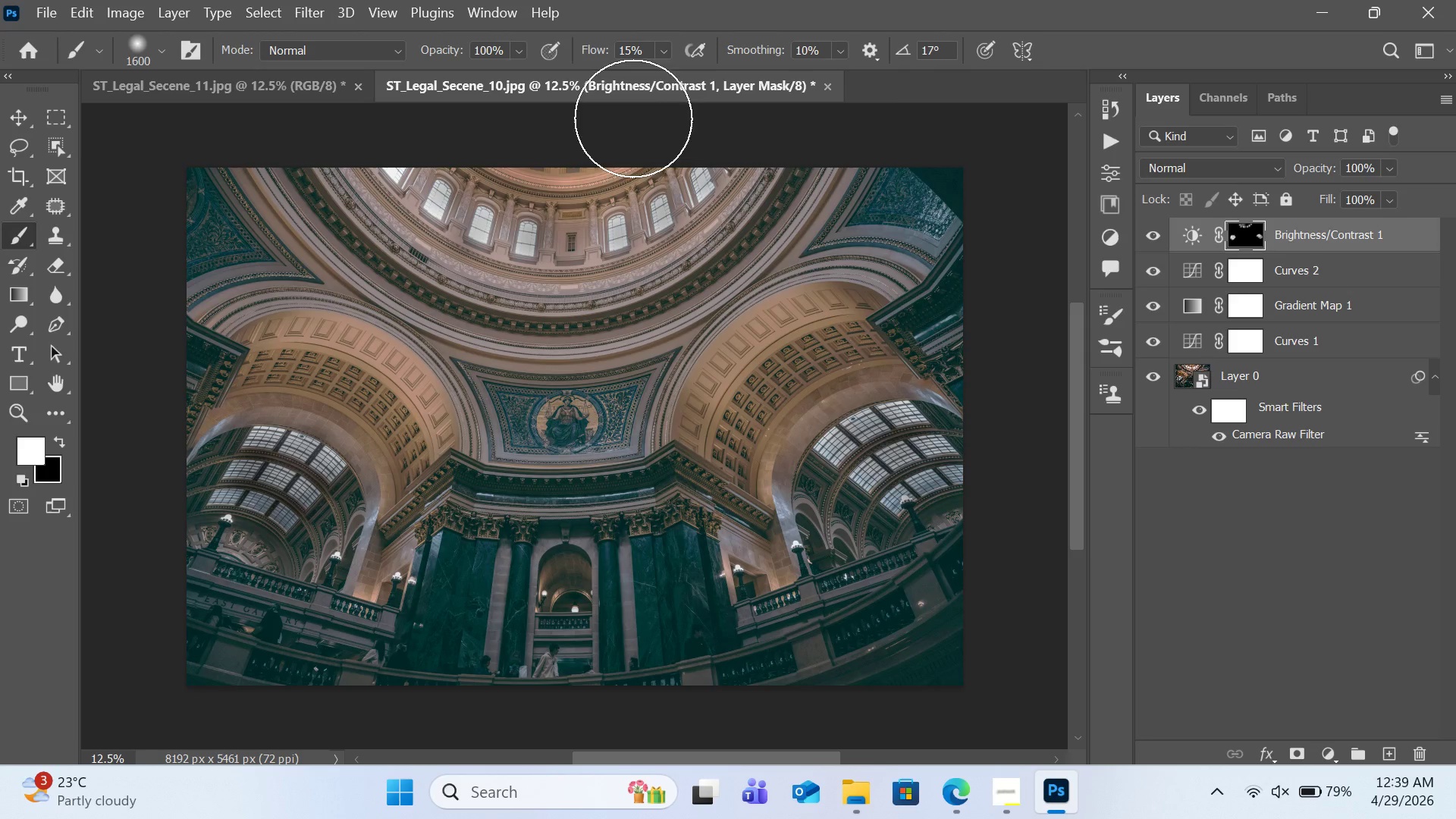 
key(BracketRight)
 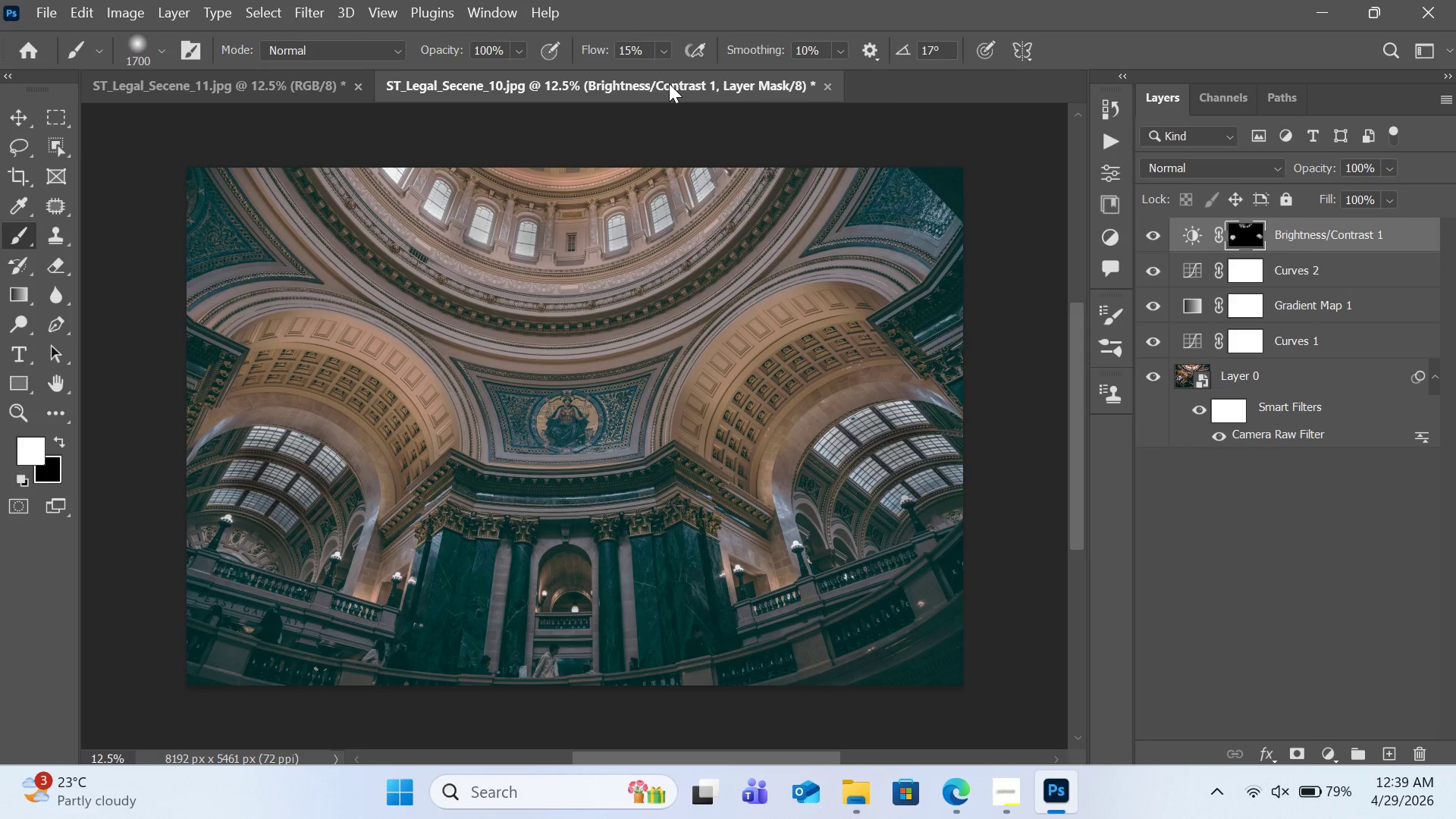 
key(BracketRight)
 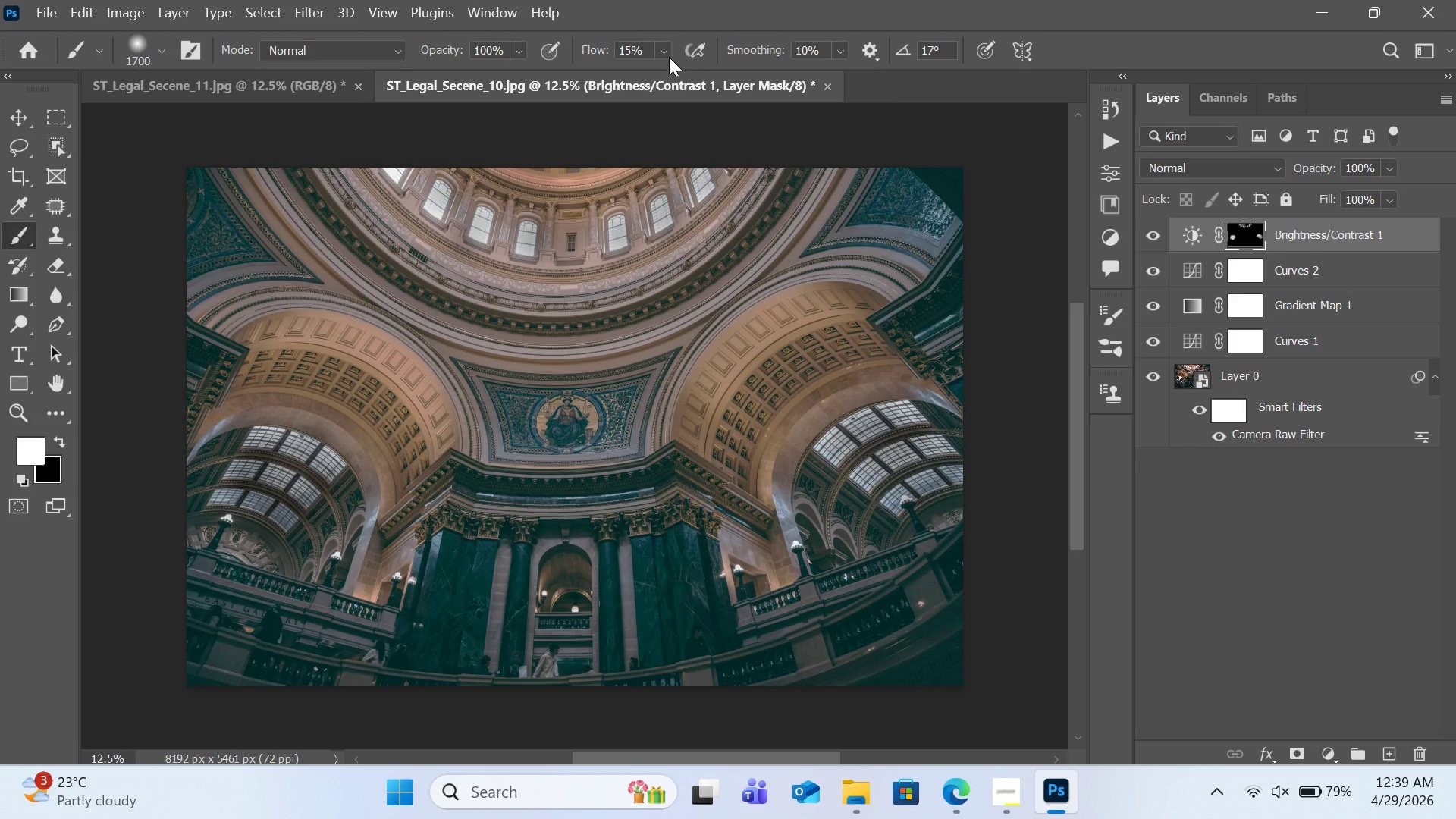 
left_click([667, 54])
 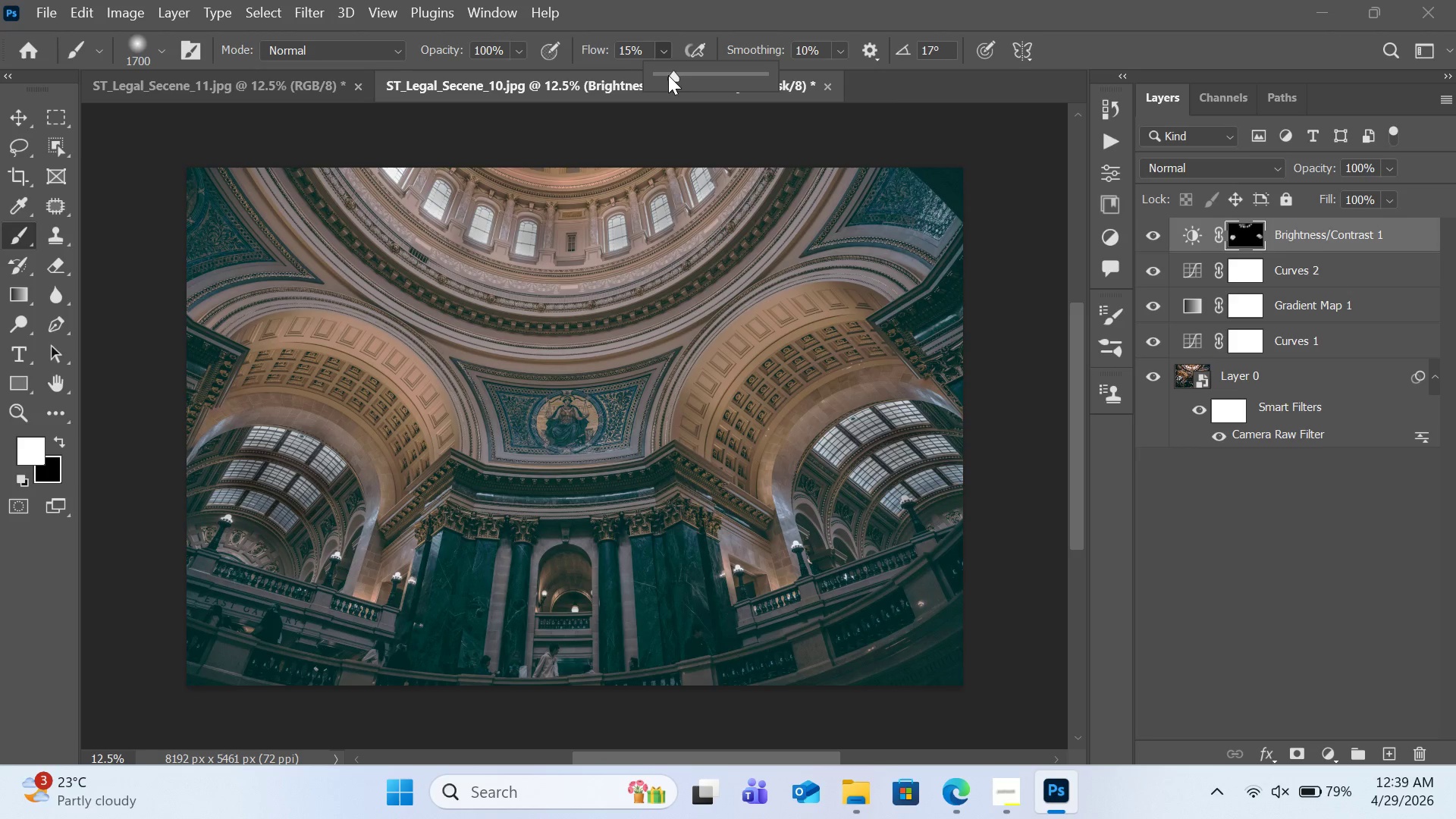 
left_click([668, 74])
 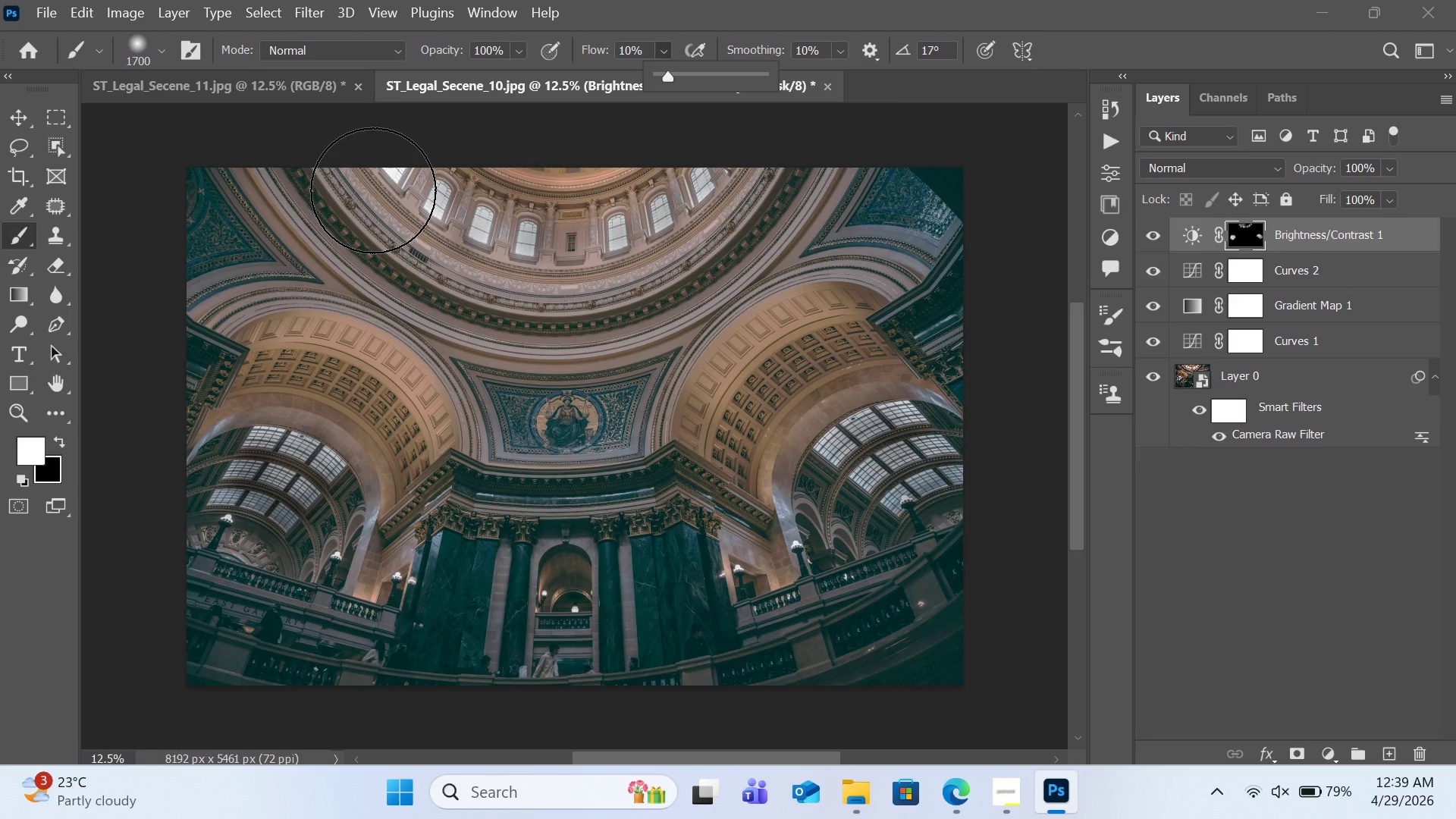 
left_click_drag(start_coordinate=[378, 190], to_coordinate=[664, 210])
 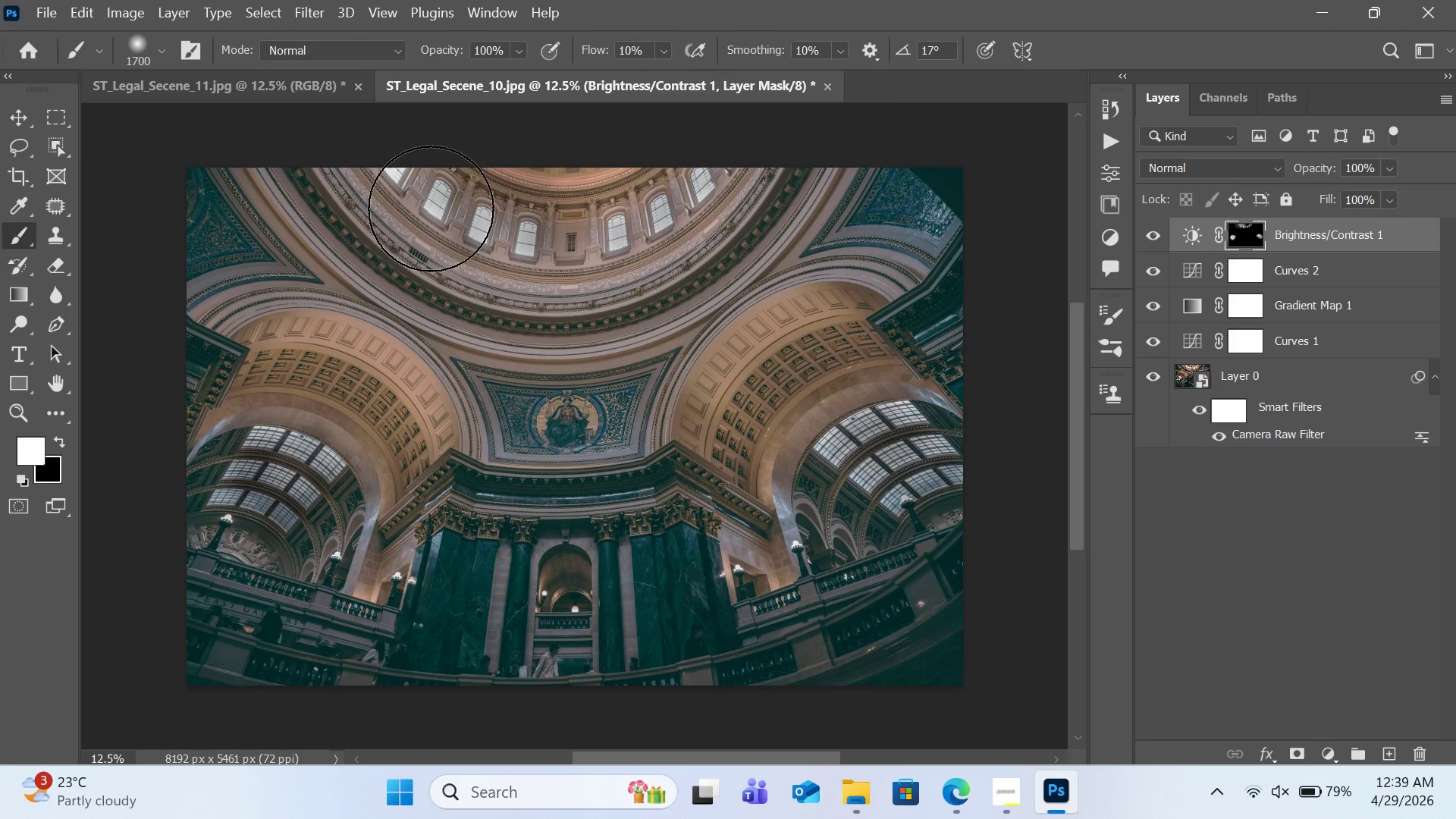 
left_click_drag(start_coordinate=[459, 226], to_coordinate=[801, 170])
 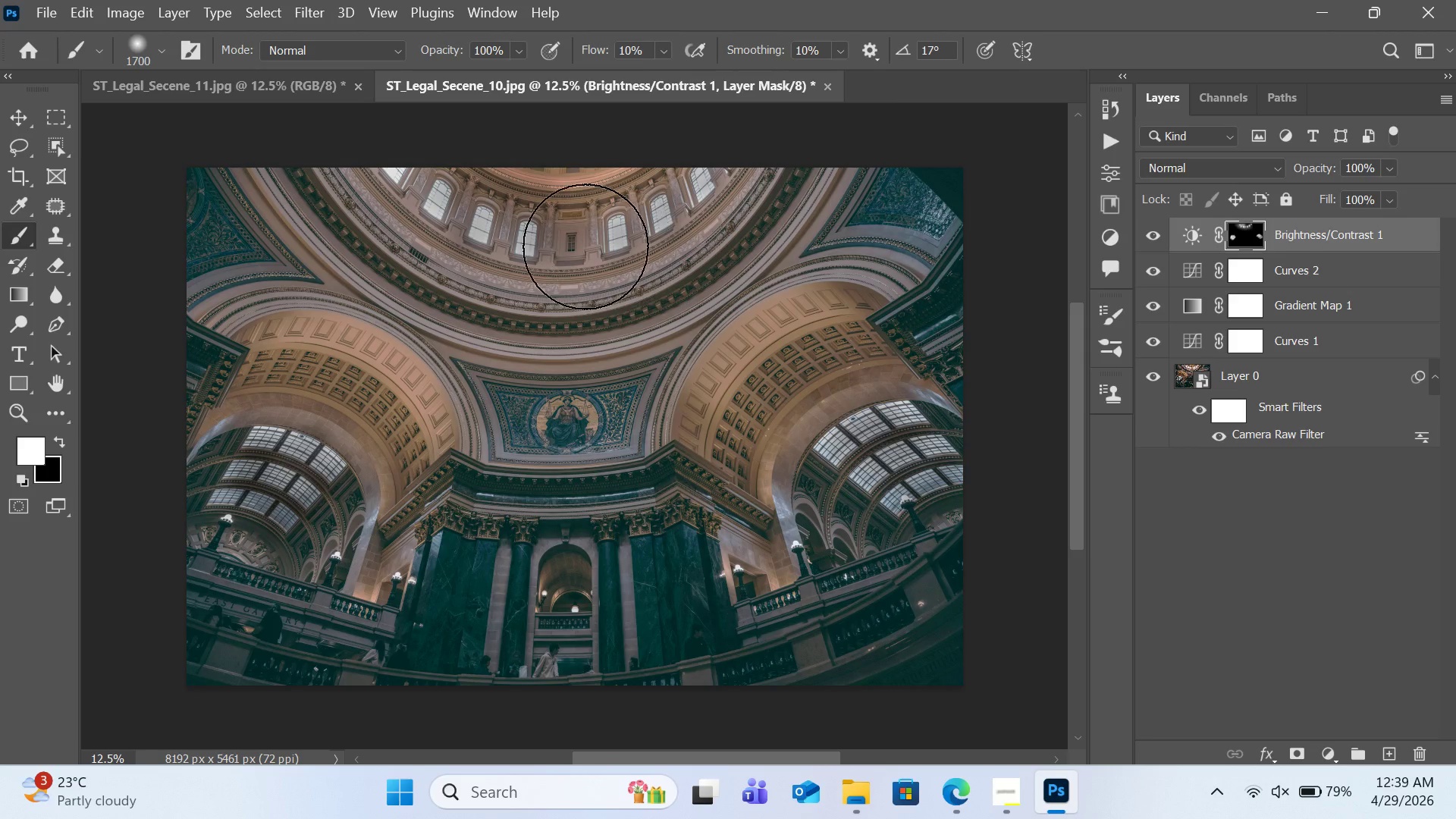 
left_click_drag(start_coordinate=[587, 253], to_coordinate=[786, 101])
 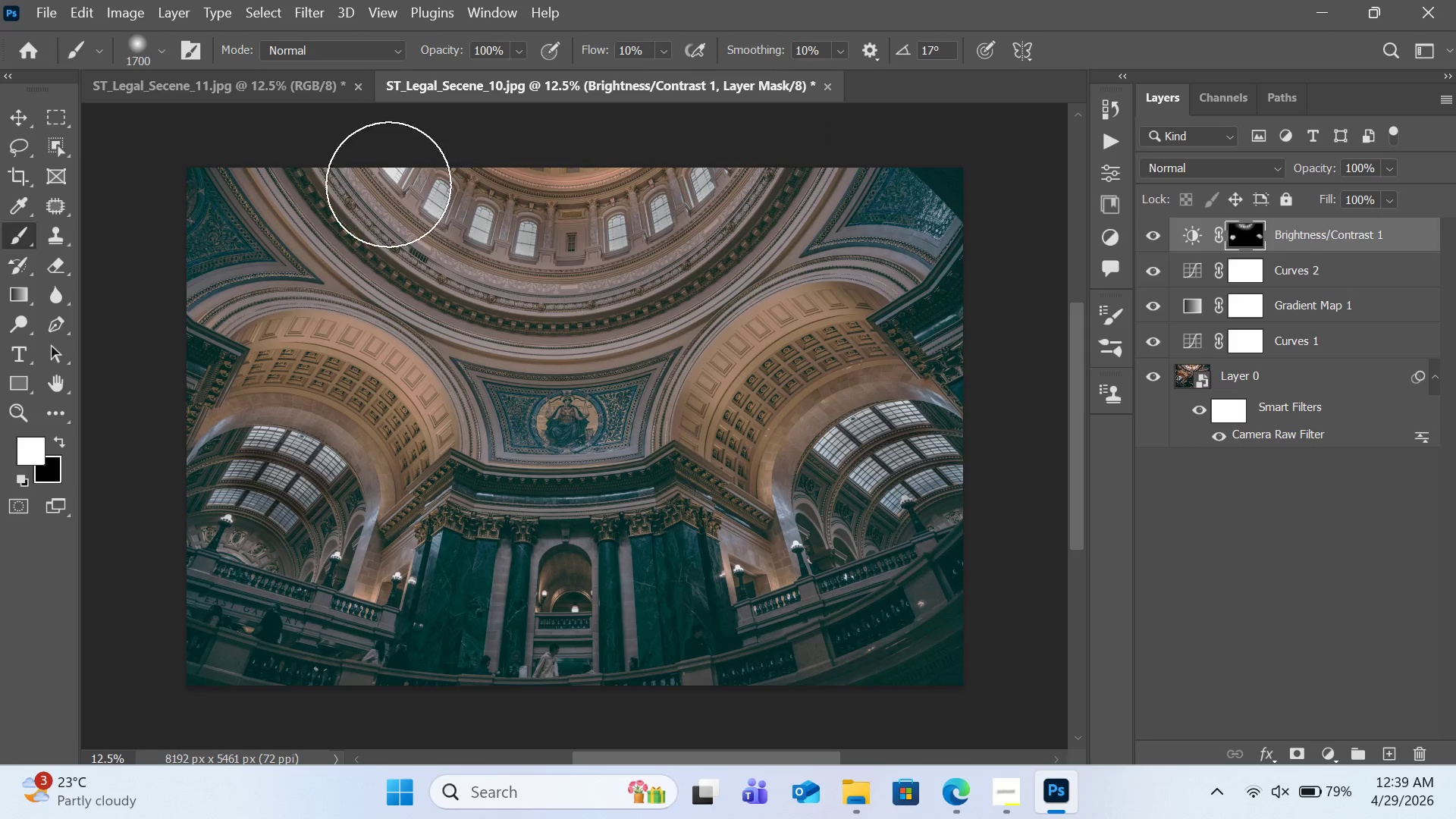 
left_click_drag(start_coordinate=[380, 186], to_coordinate=[670, 239])
 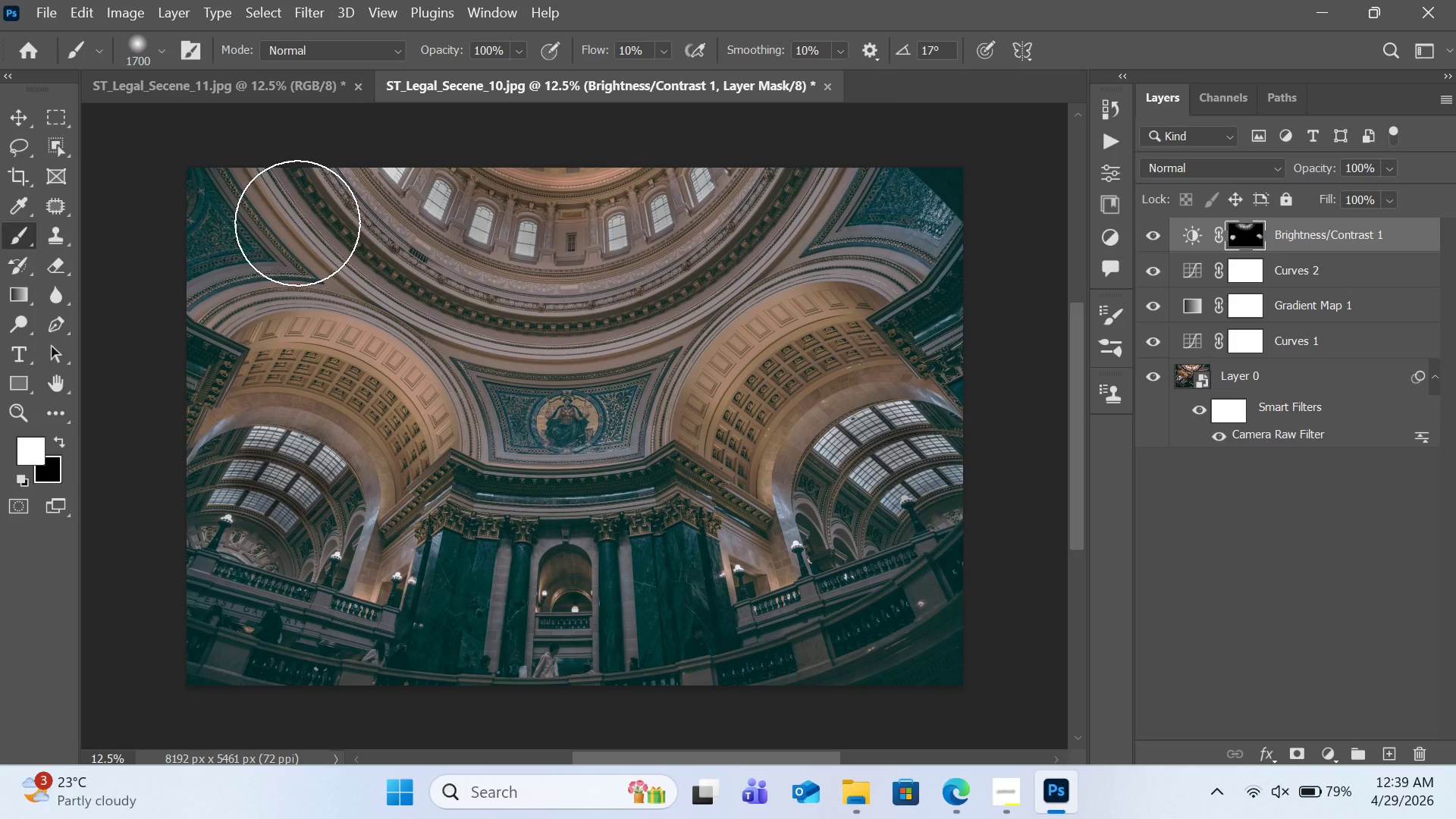 
left_click_drag(start_coordinate=[303, 218], to_coordinate=[877, 155])
 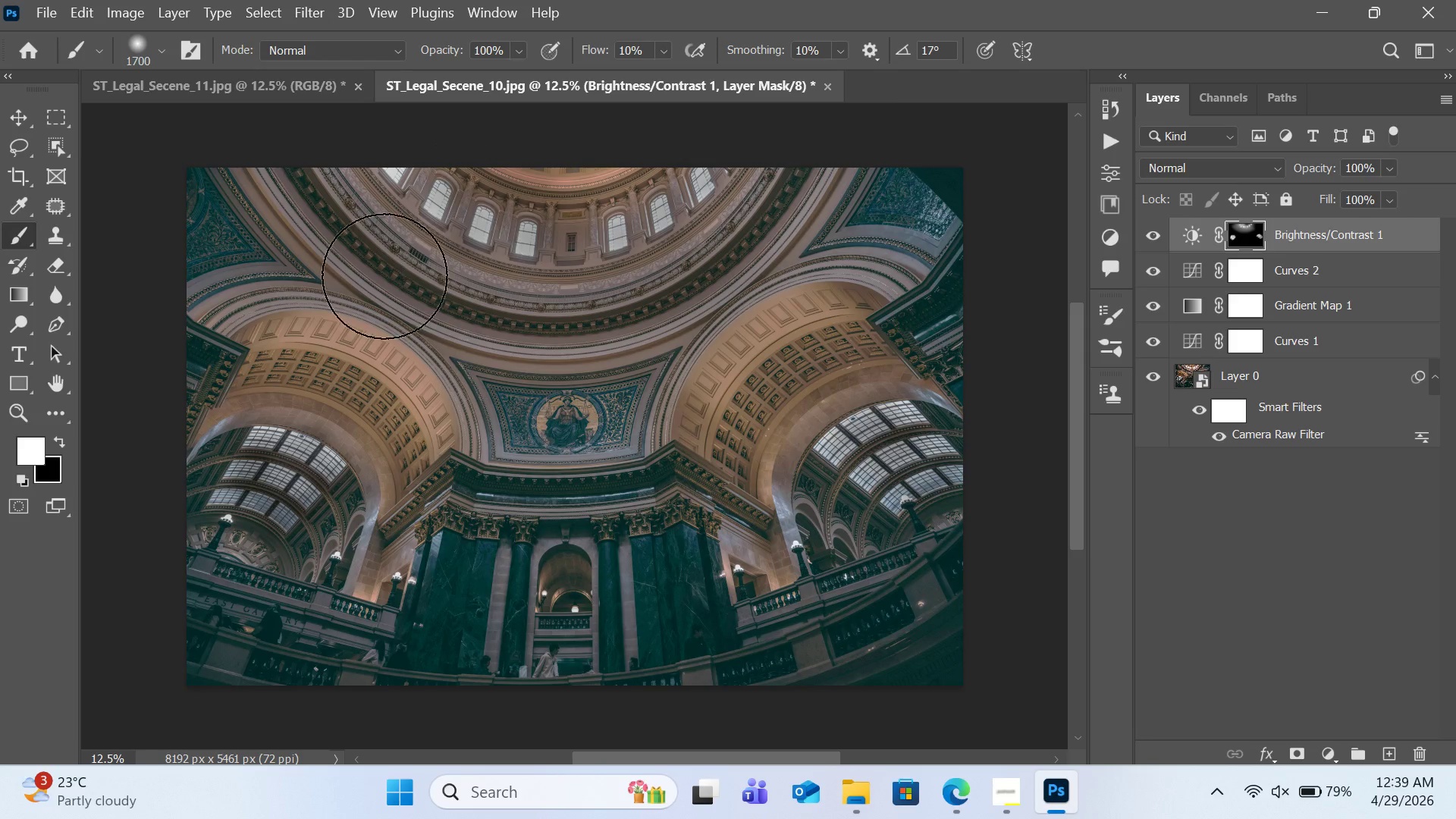 
left_click_drag(start_coordinate=[300, 322], to_coordinate=[423, 422])
 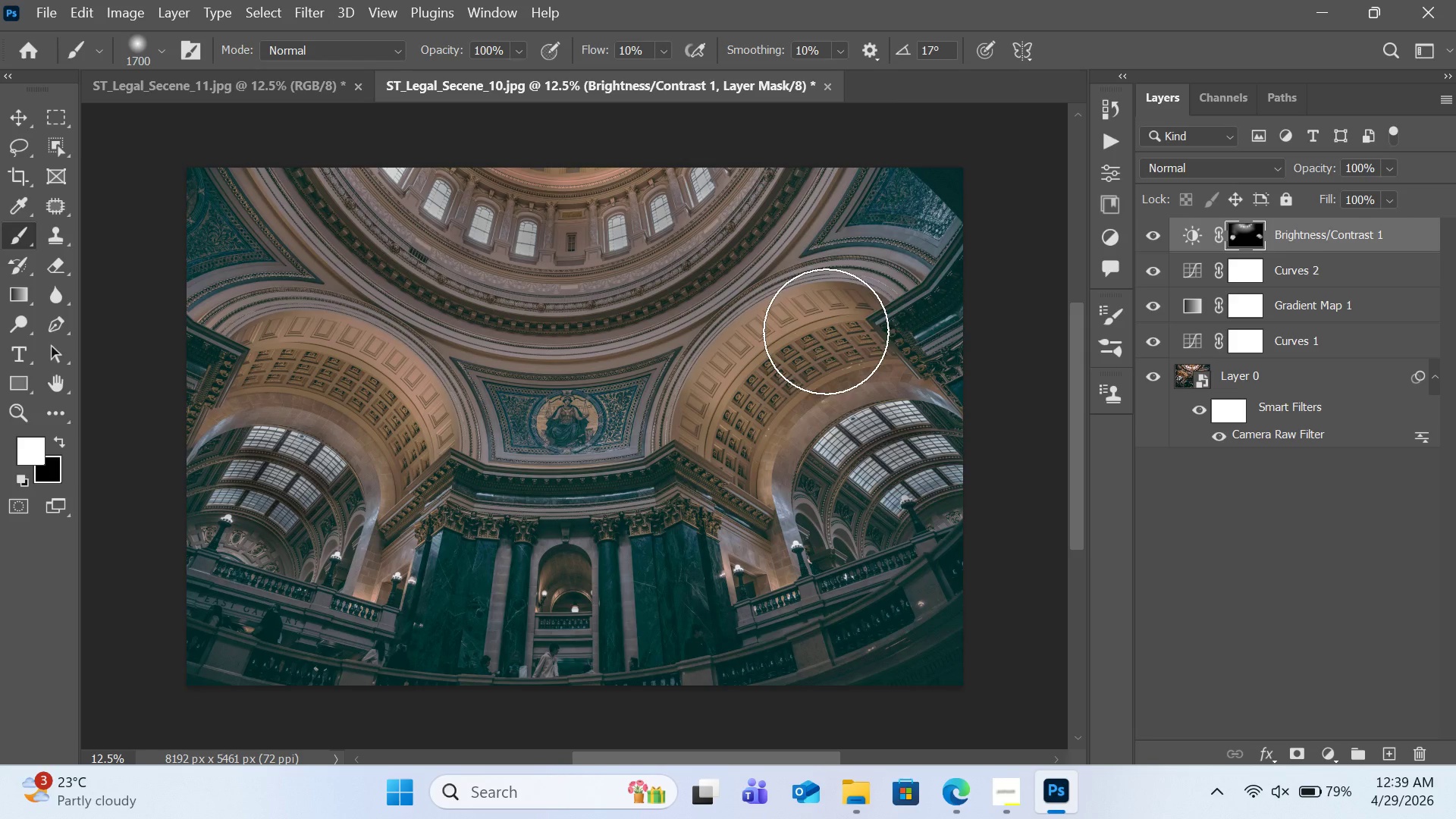 
left_click_drag(start_coordinate=[844, 293], to_coordinate=[700, 400])
 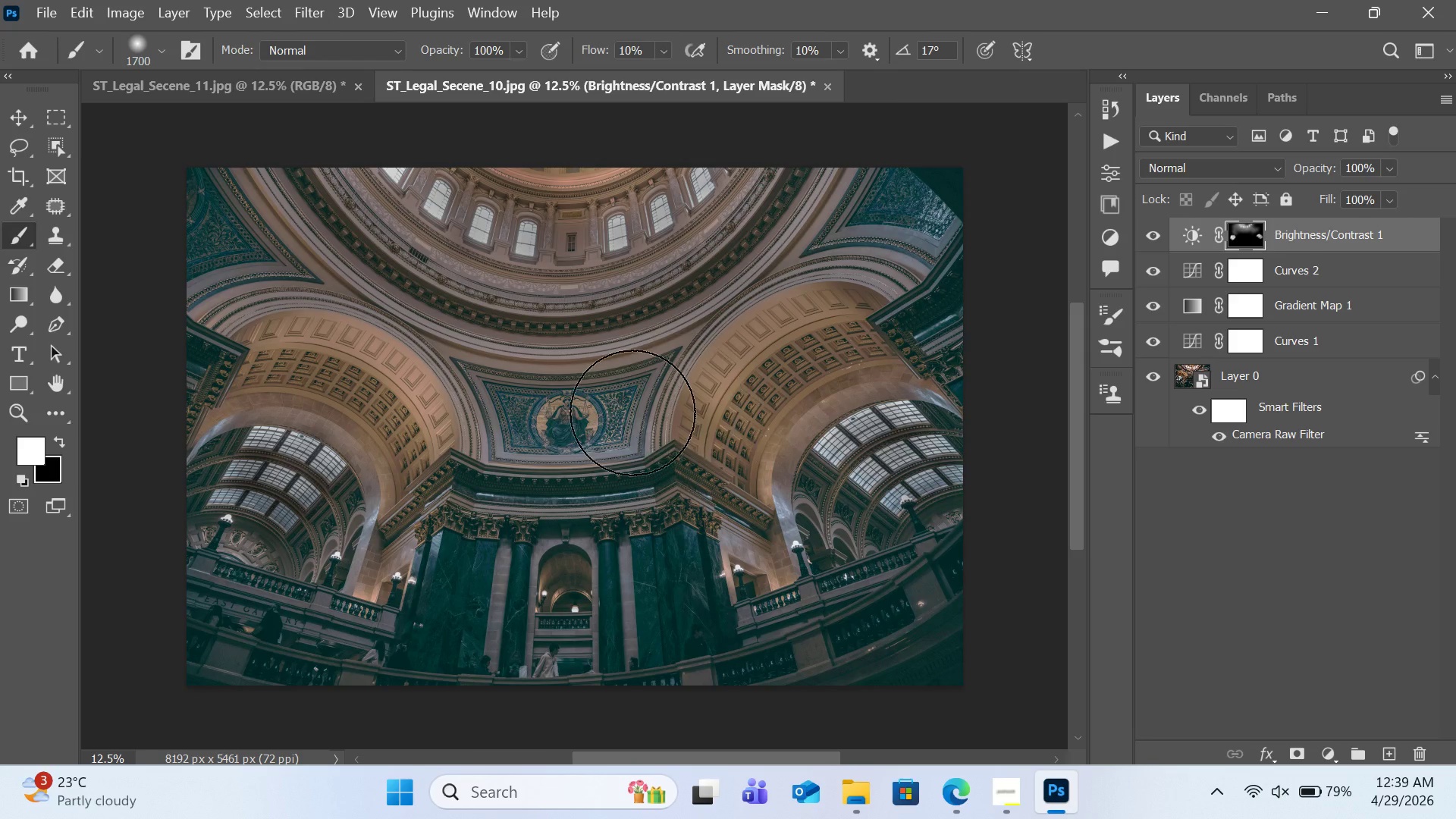 
left_click_drag(start_coordinate=[631, 413], to_coordinate=[468, 426])
 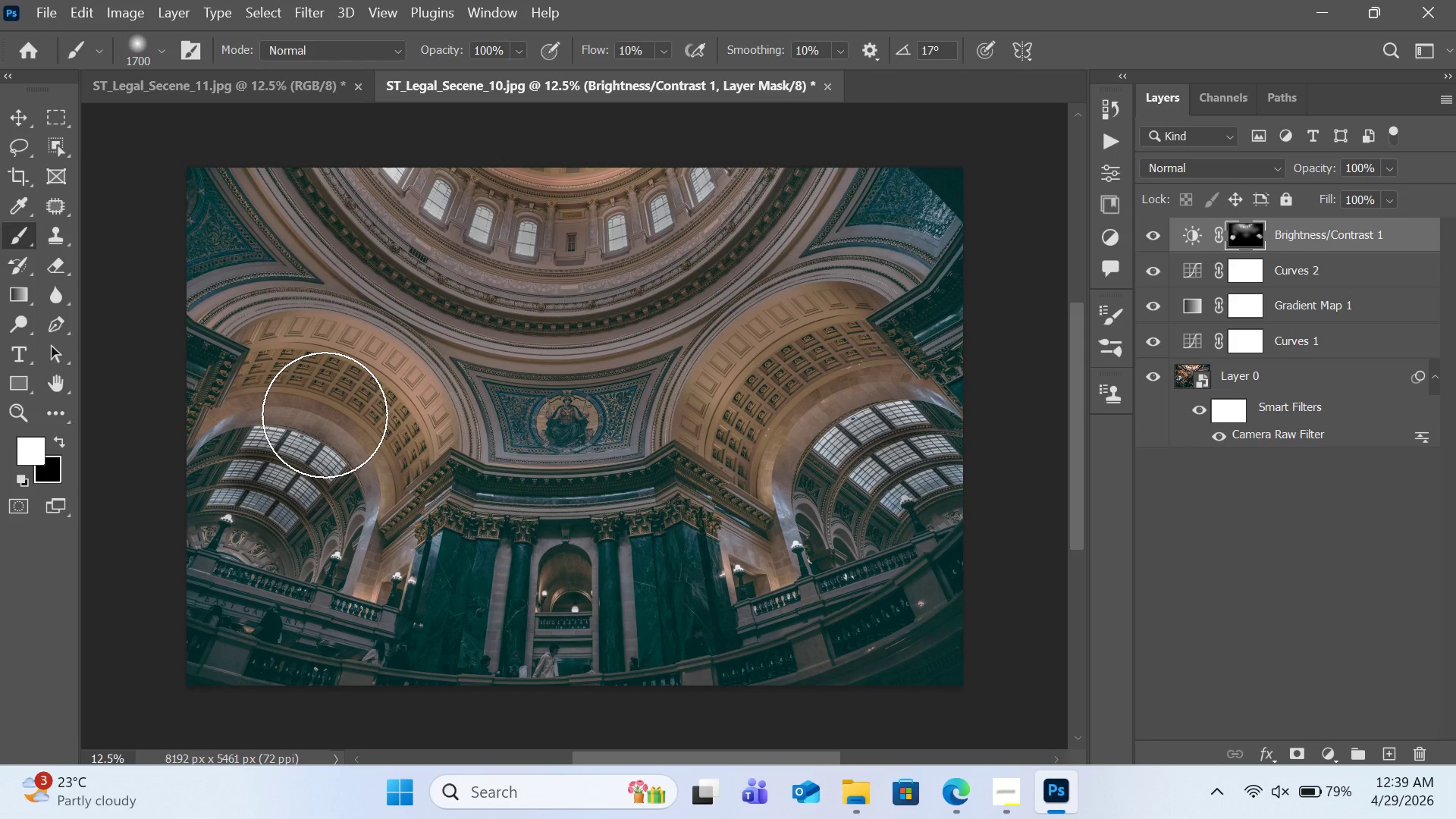 
left_click_drag(start_coordinate=[290, 350], to_coordinate=[401, 391])
 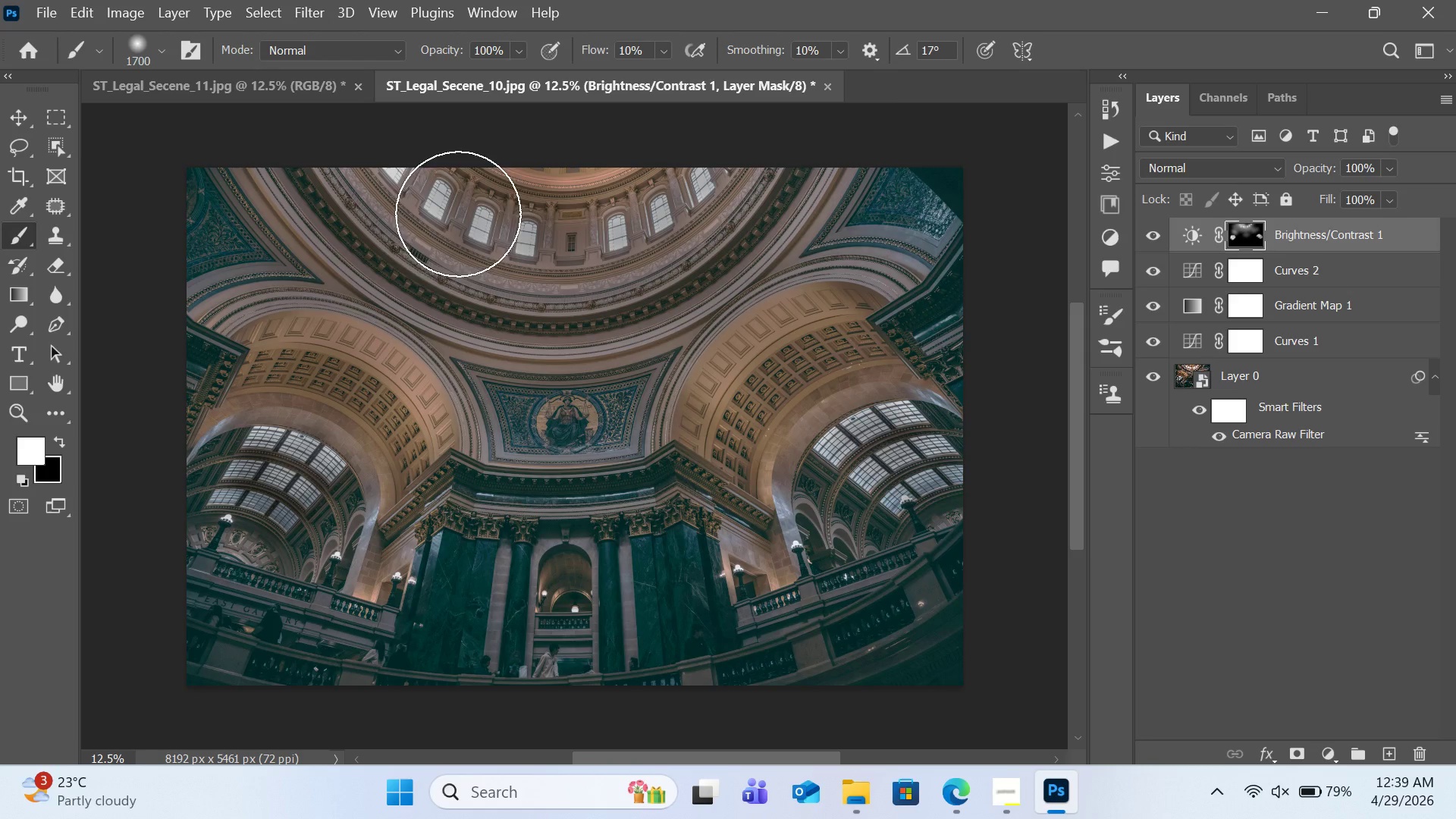 
left_click_drag(start_coordinate=[408, 218], to_coordinate=[744, 177])
 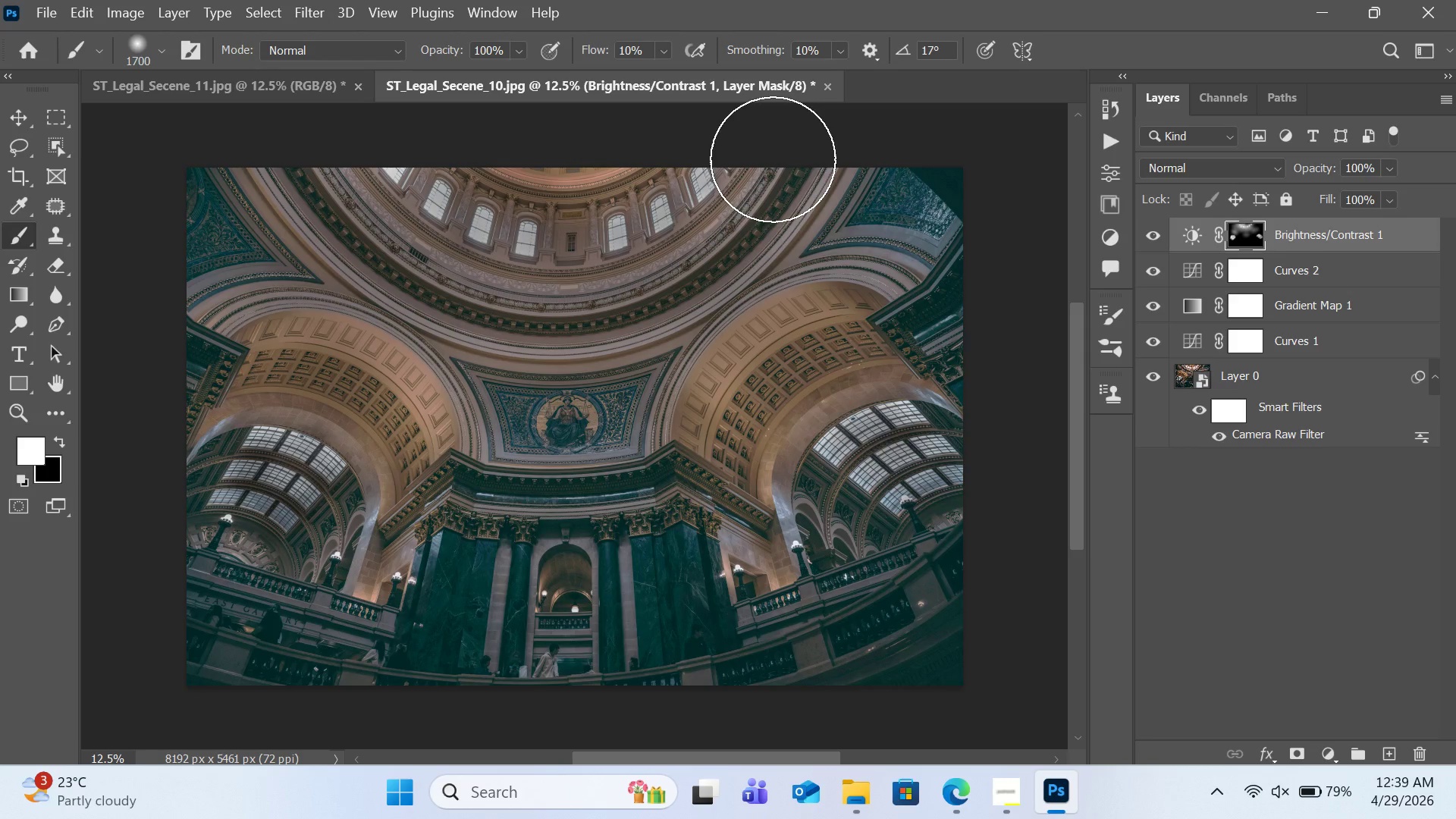 
left_click_drag(start_coordinate=[758, 171], to_coordinate=[407, 199])
 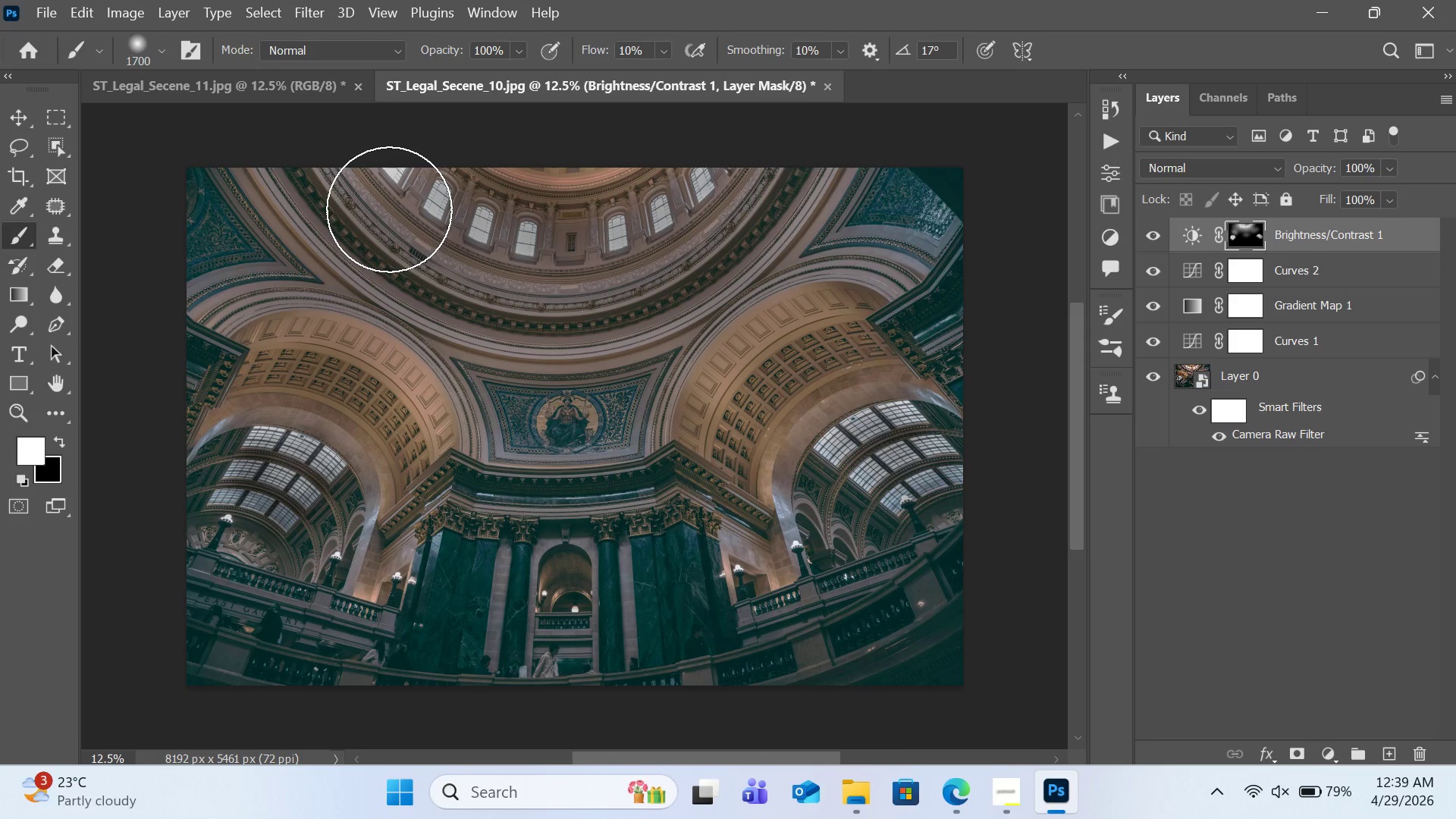 
left_click_drag(start_coordinate=[390, 229], to_coordinate=[810, 122])
 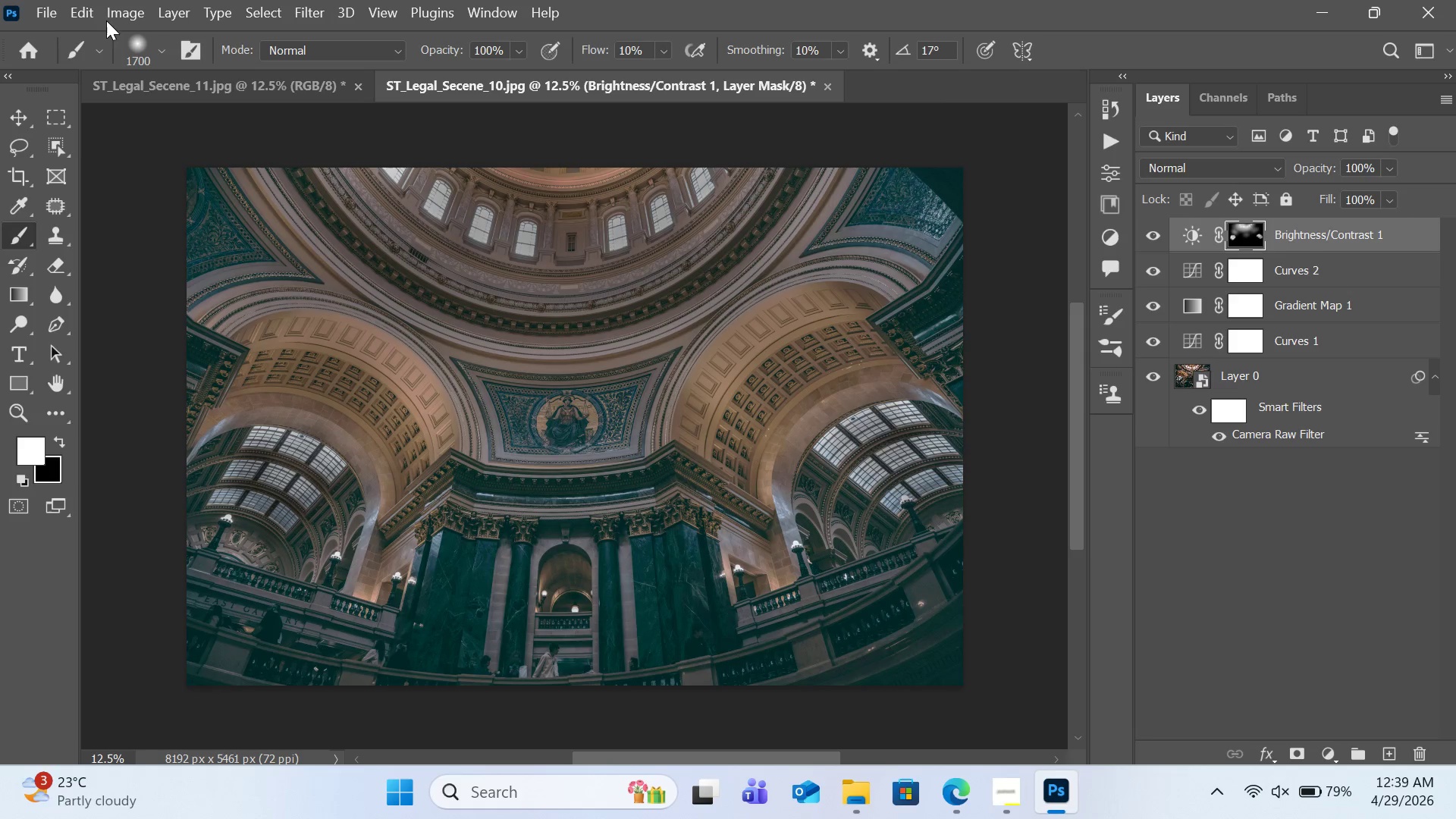 
left_click([48, 9])
 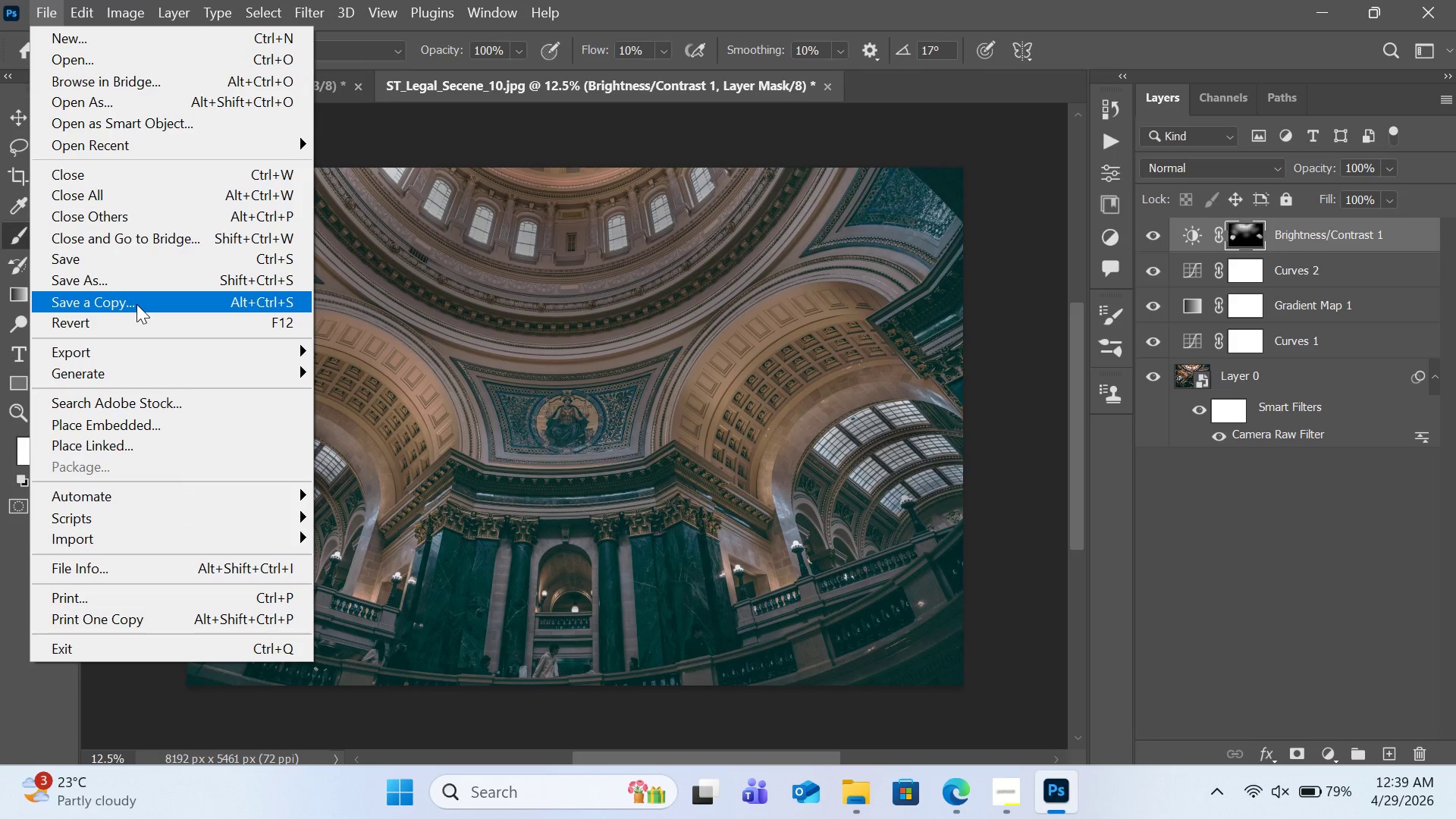 
left_click([137, 278])
 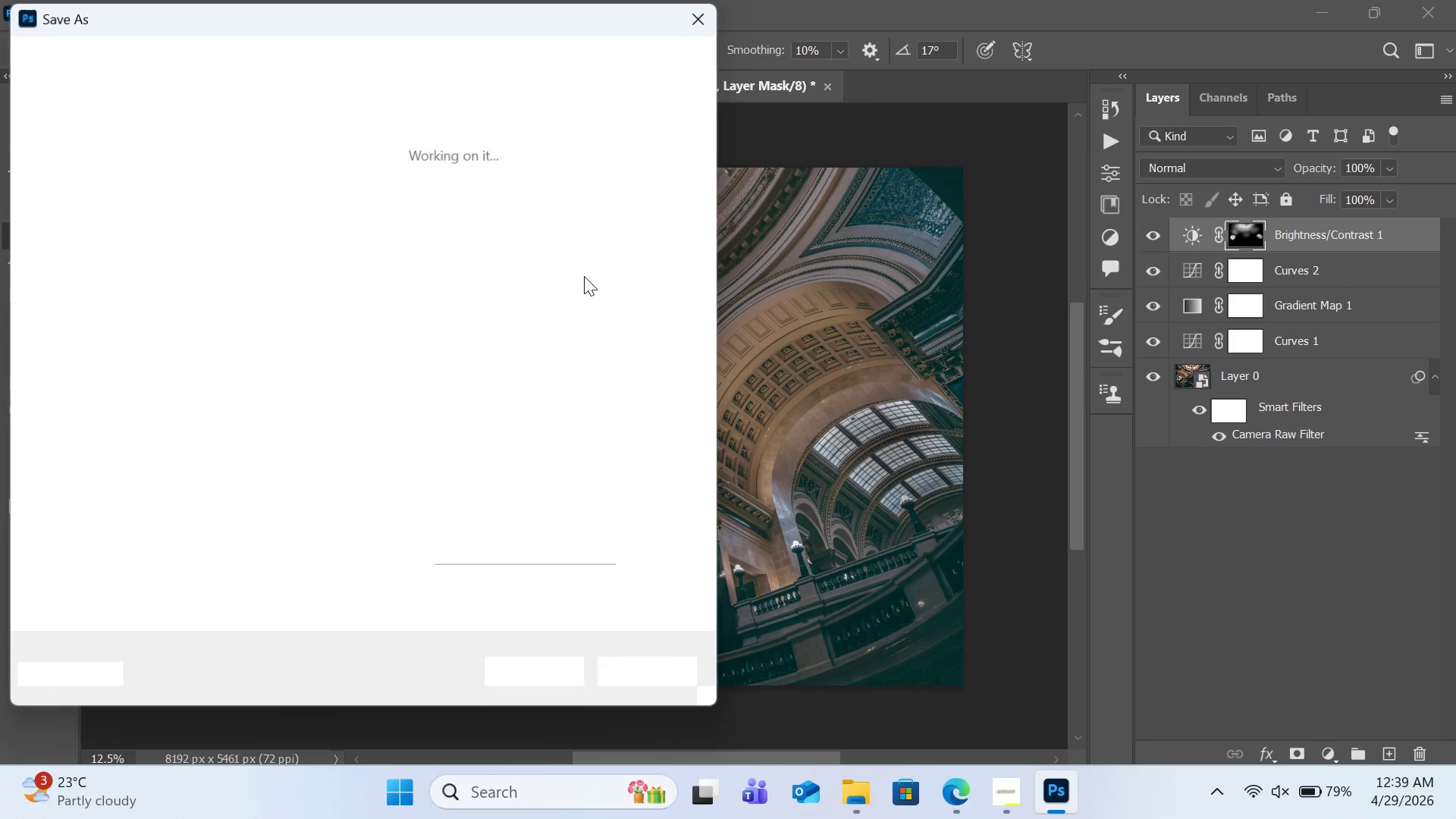 
wait(5.94)
 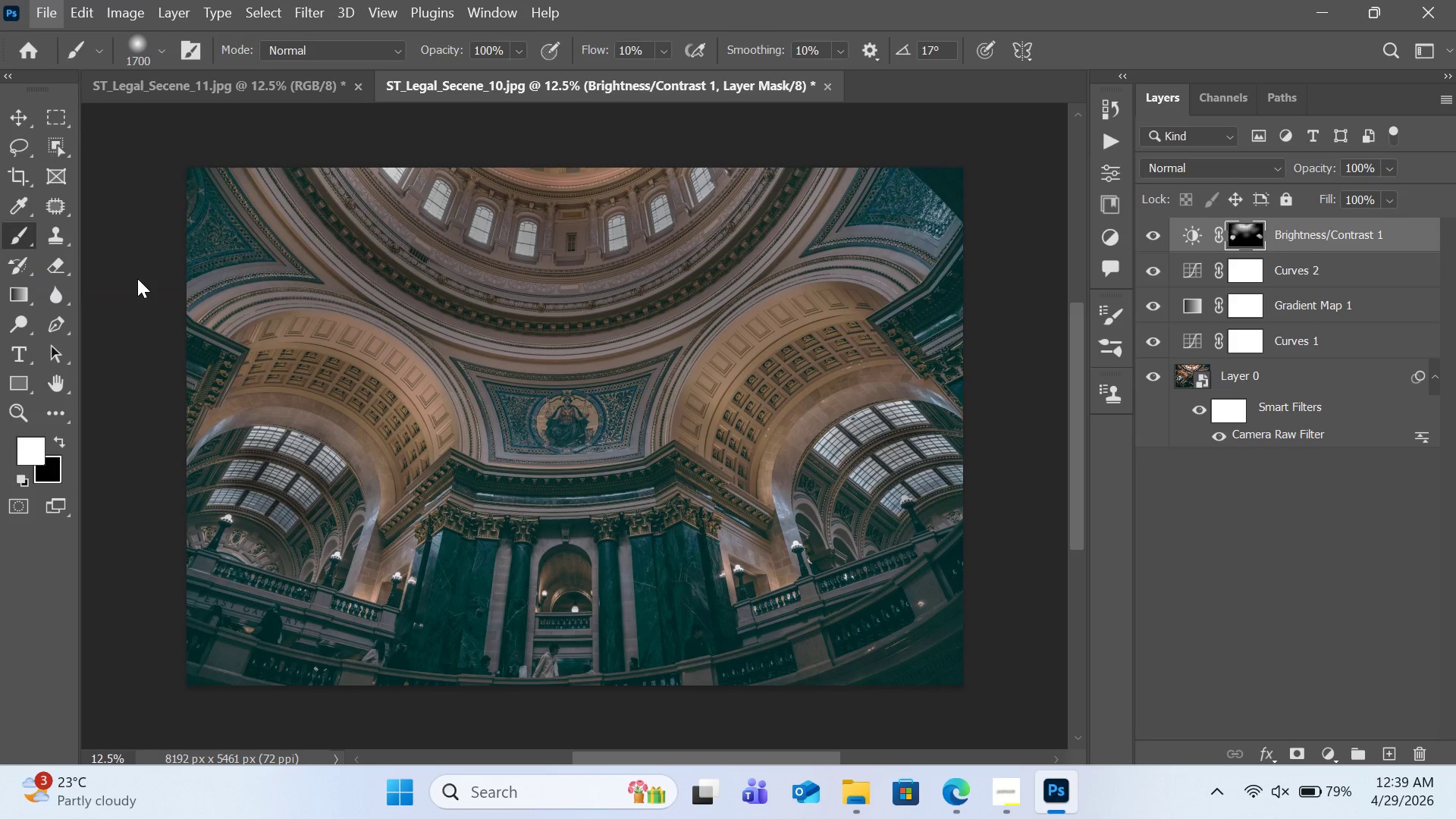 
left_click([668, 667])
 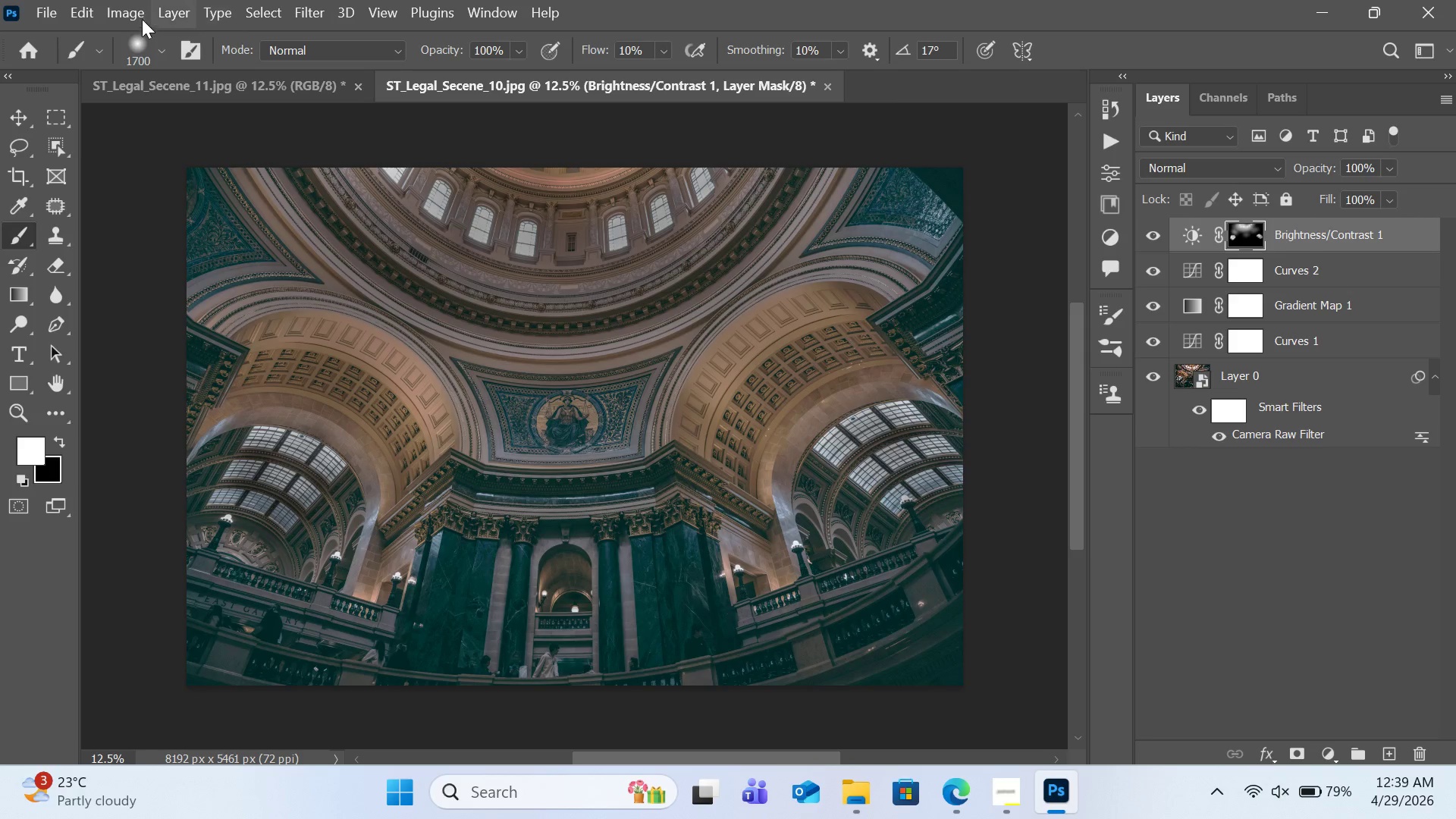 
left_click([125, 17])
 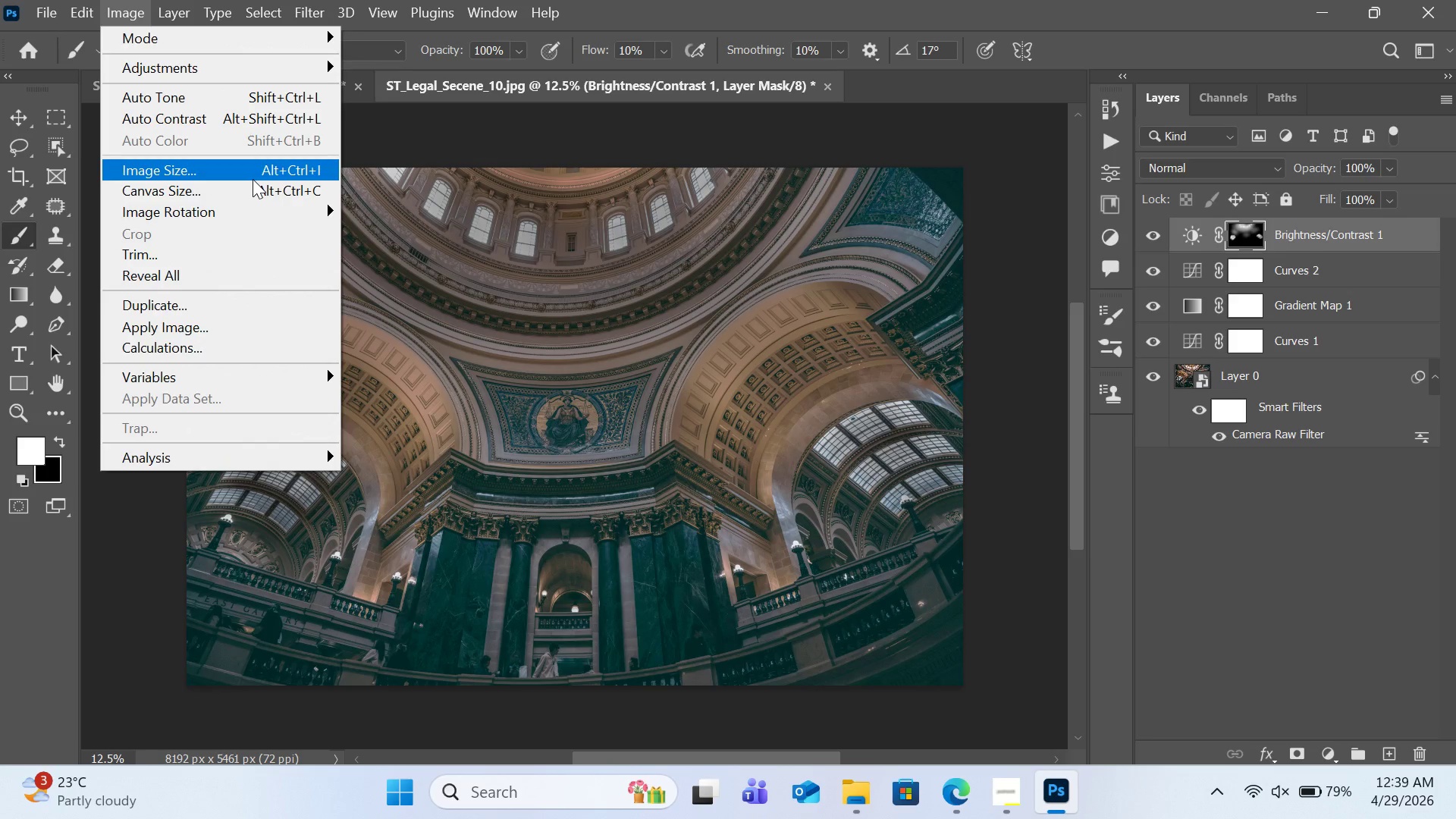 
left_click([253, 179])
 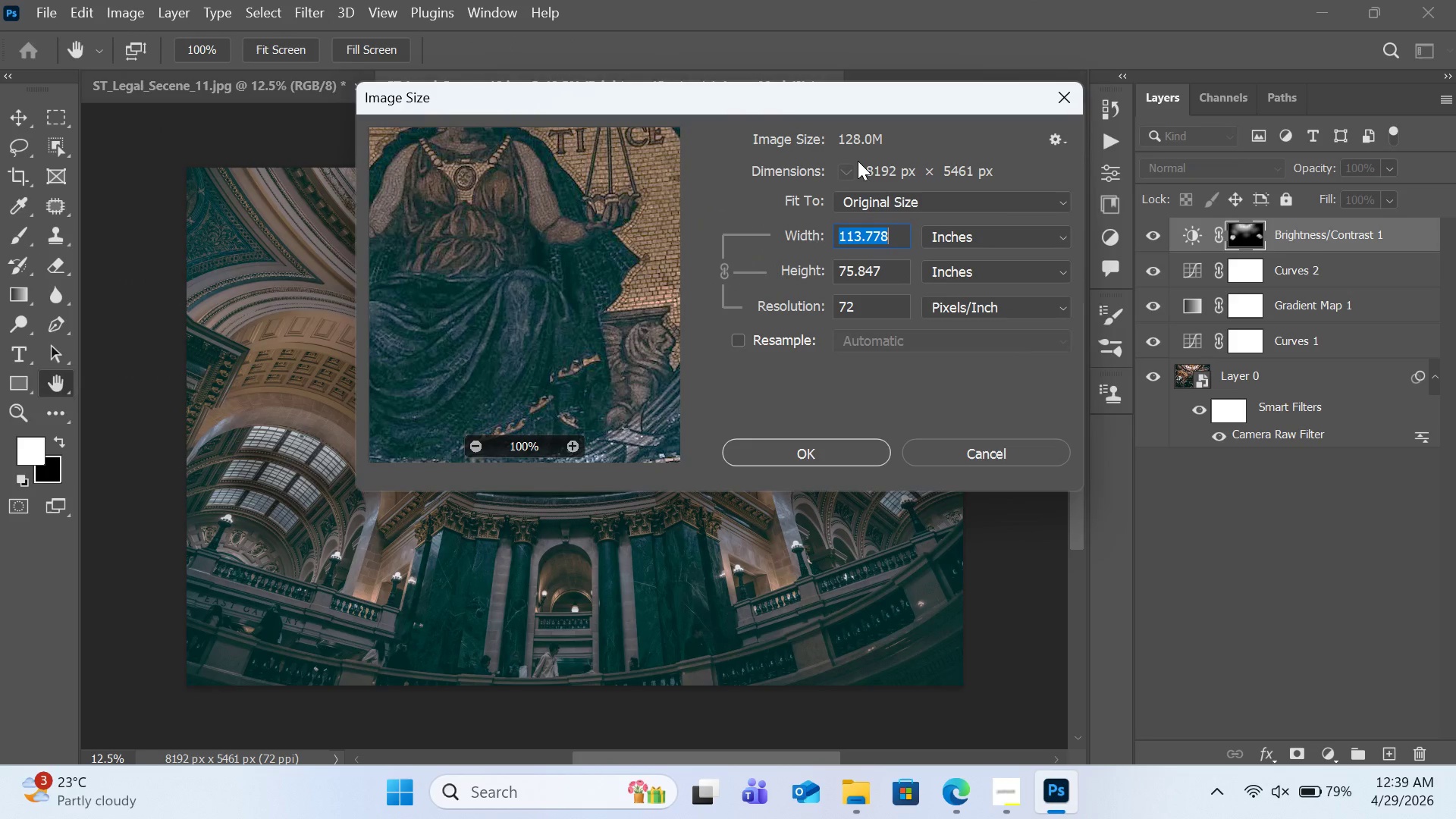 
left_click([868, 308])
 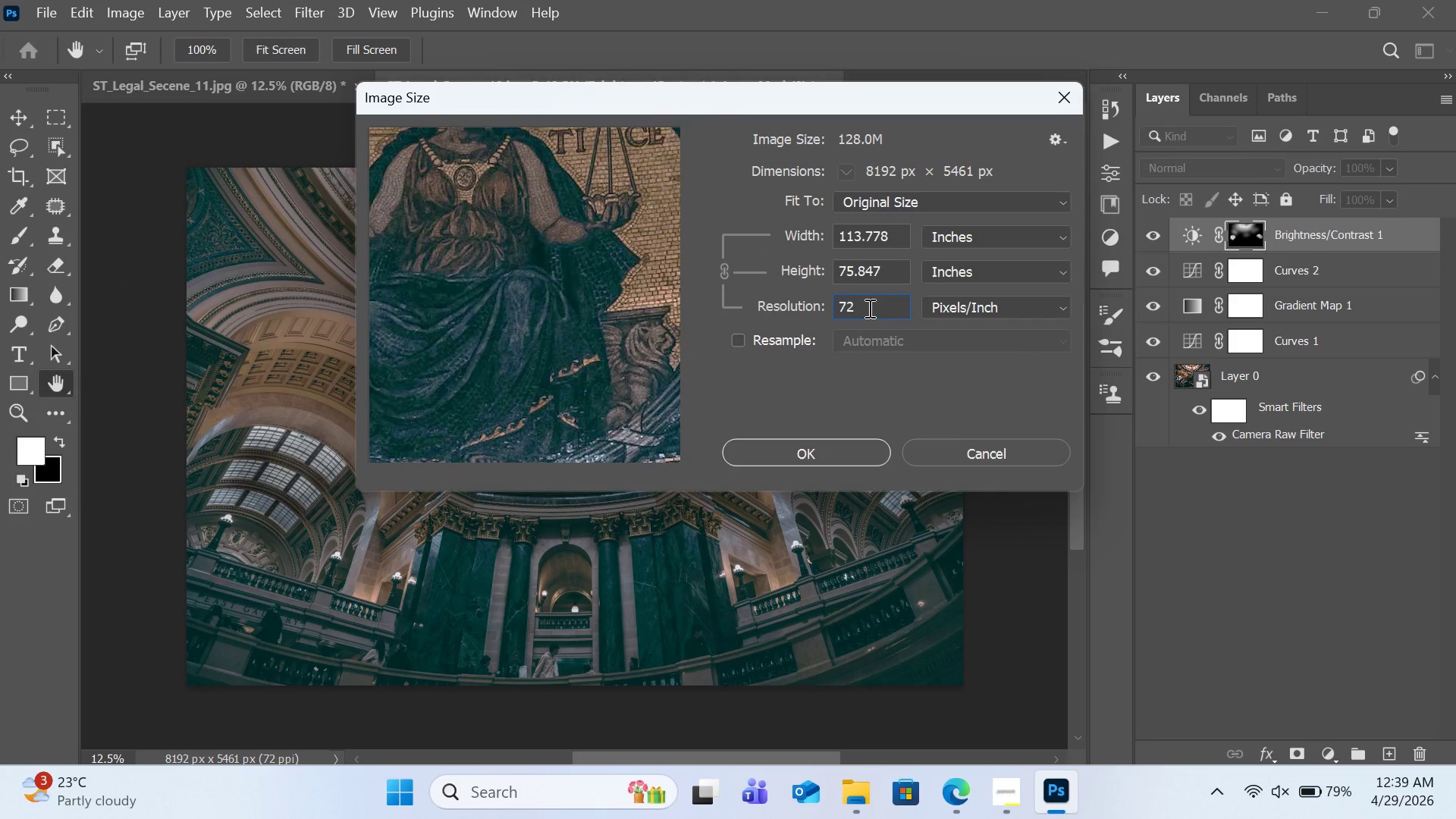 
key(Control+A)
 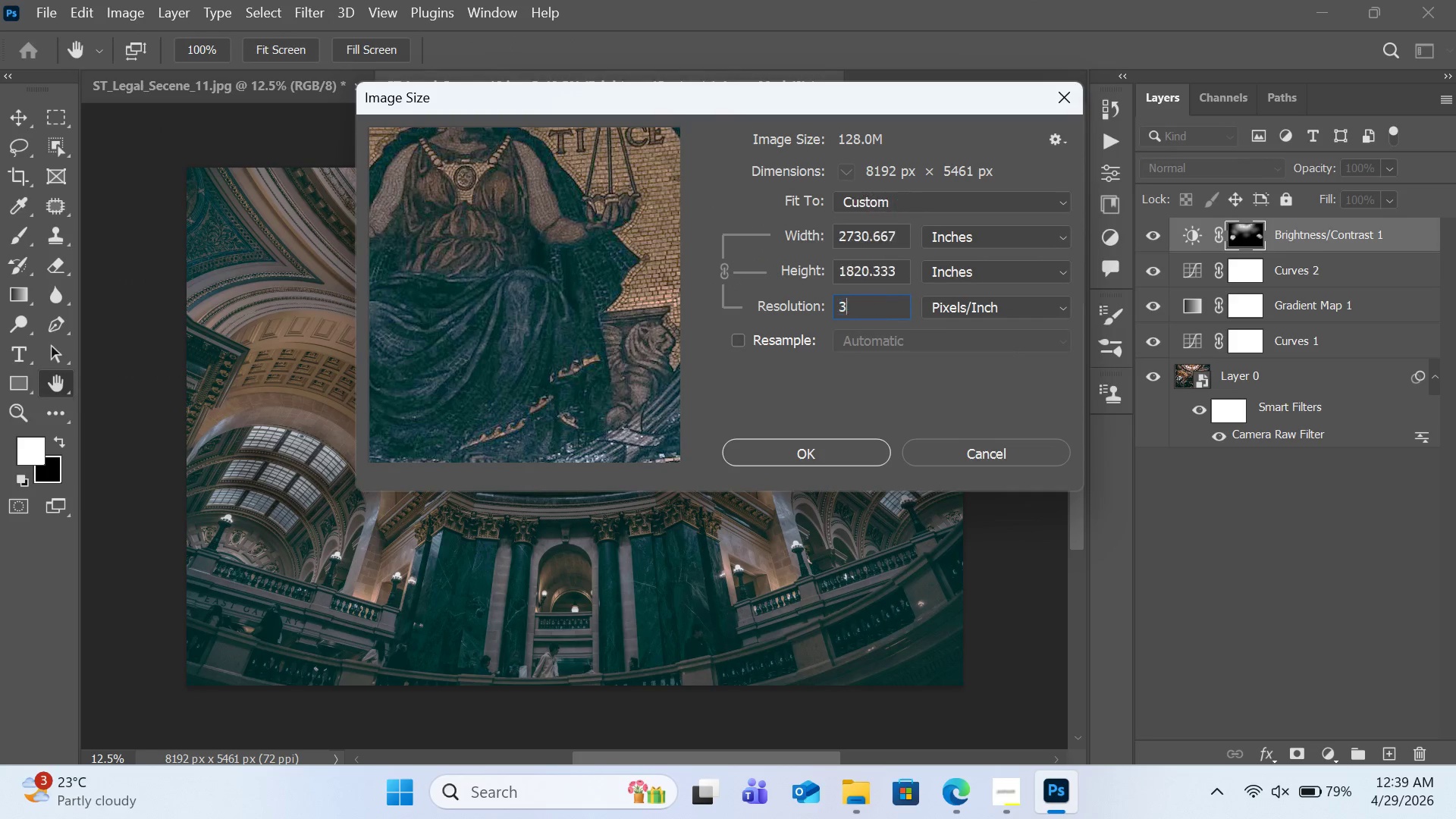 
type(300)
 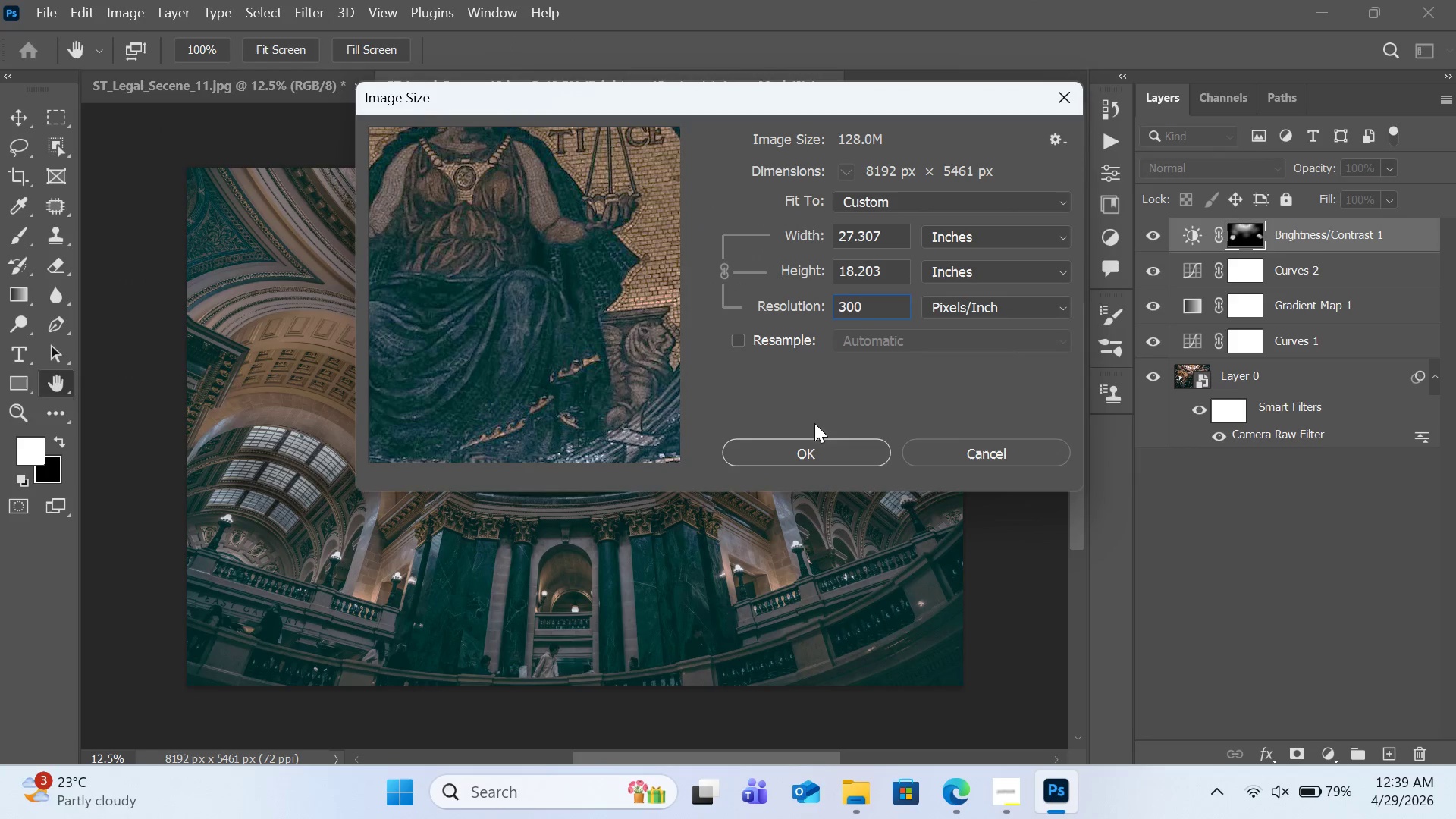 
left_click([808, 458])
 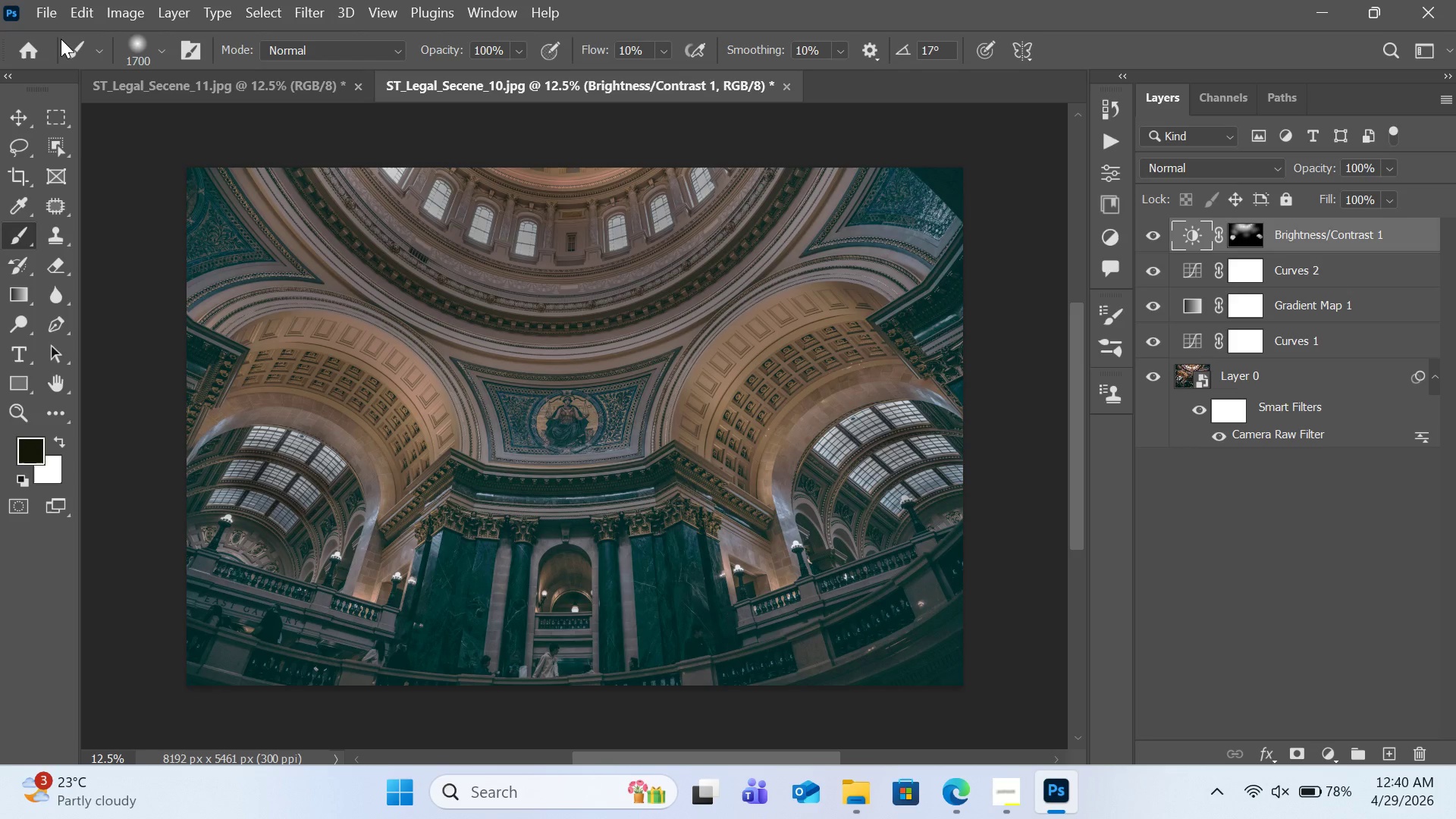 
wait(50.05)
 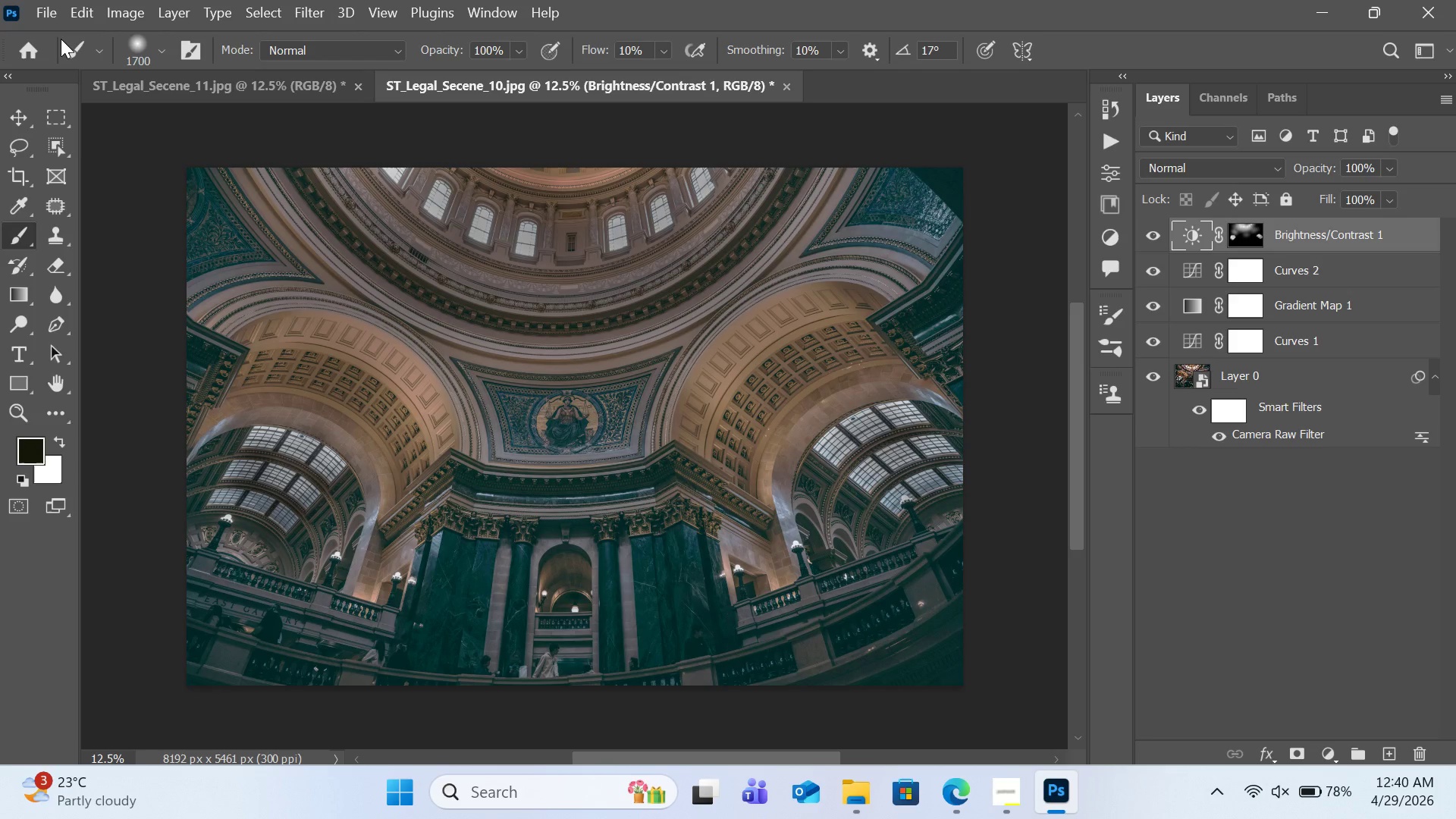 
left_click([34, 14])
 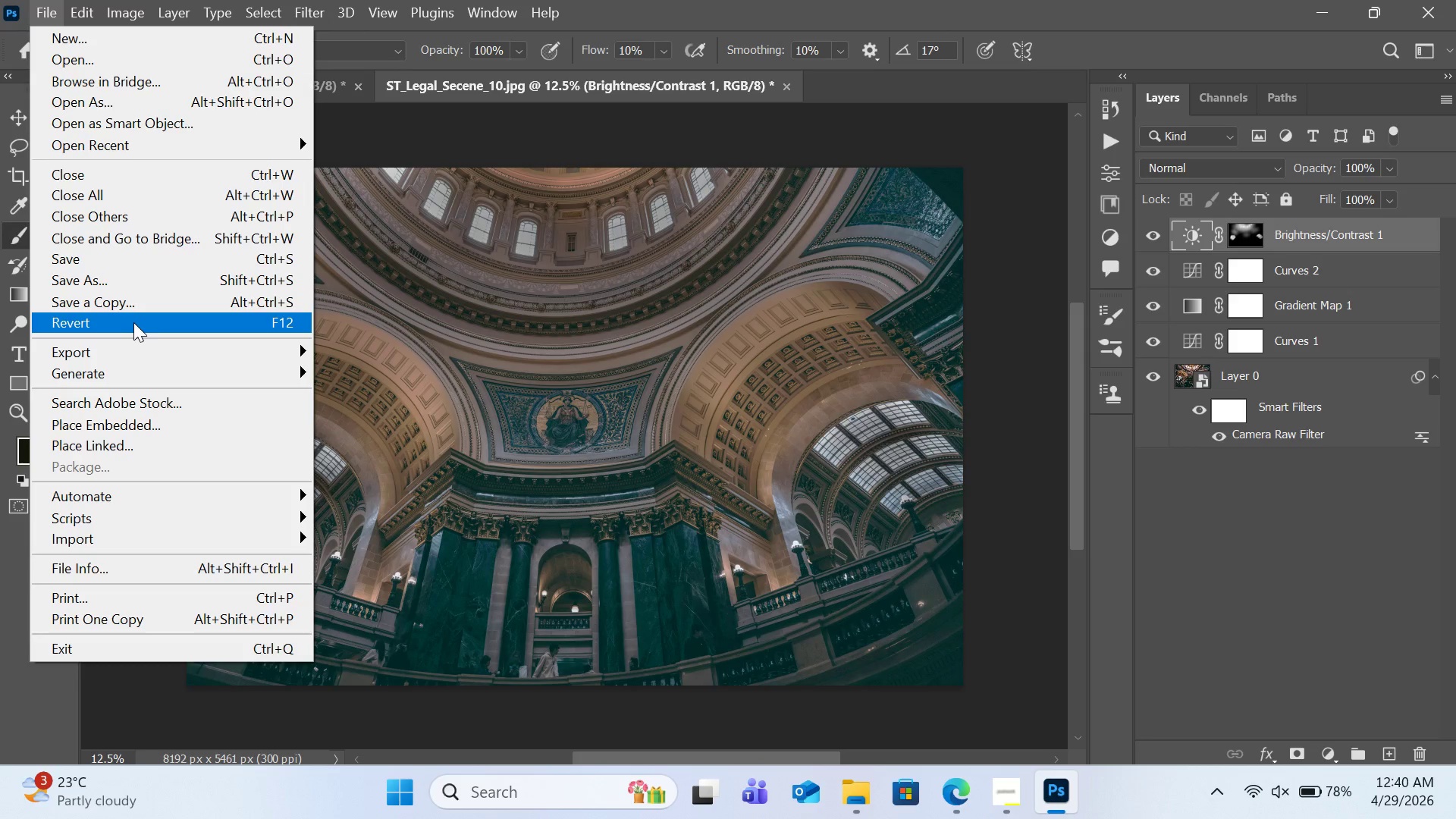 
left_click([144, 287])
 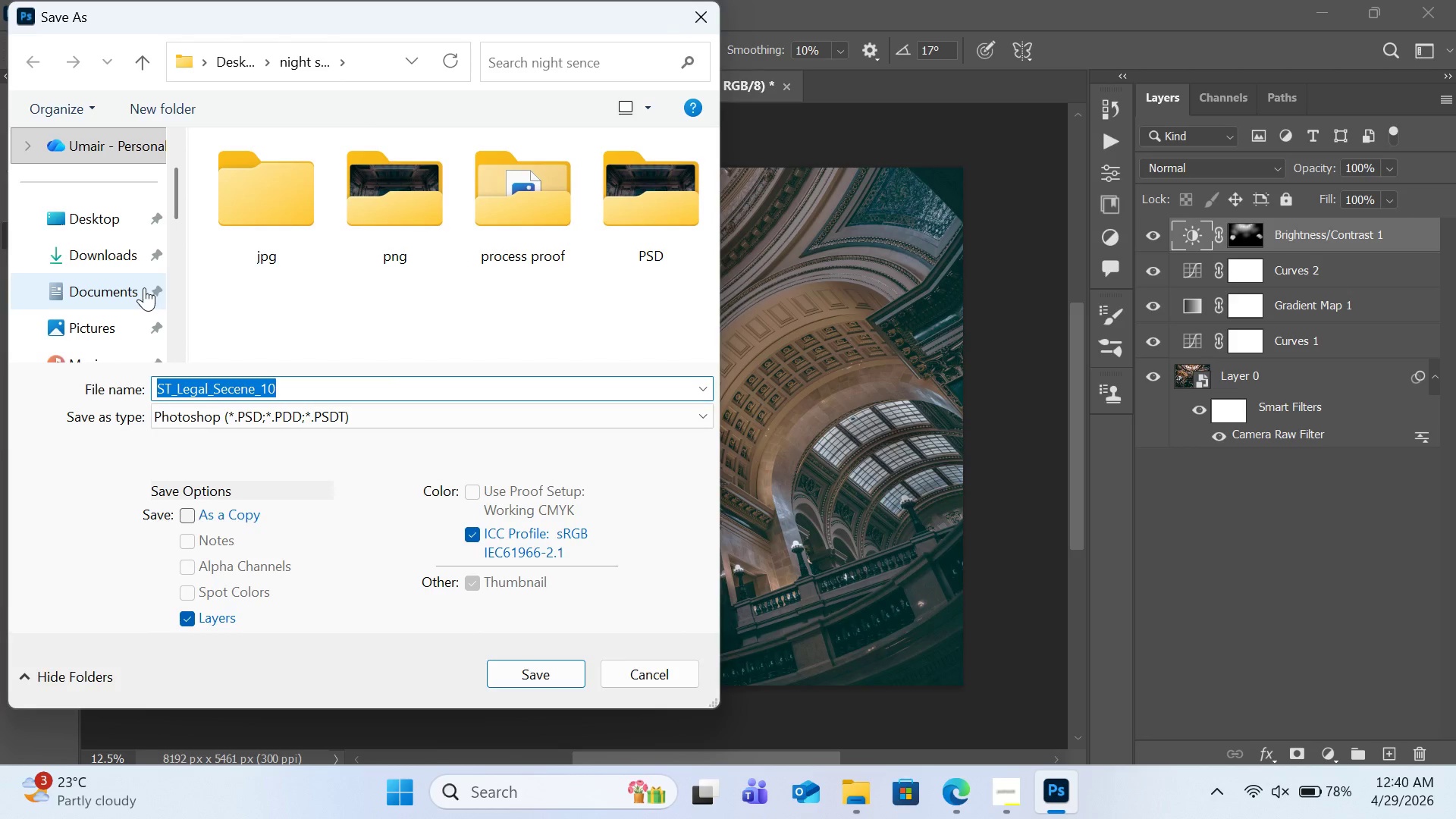 
wait(5.23)
 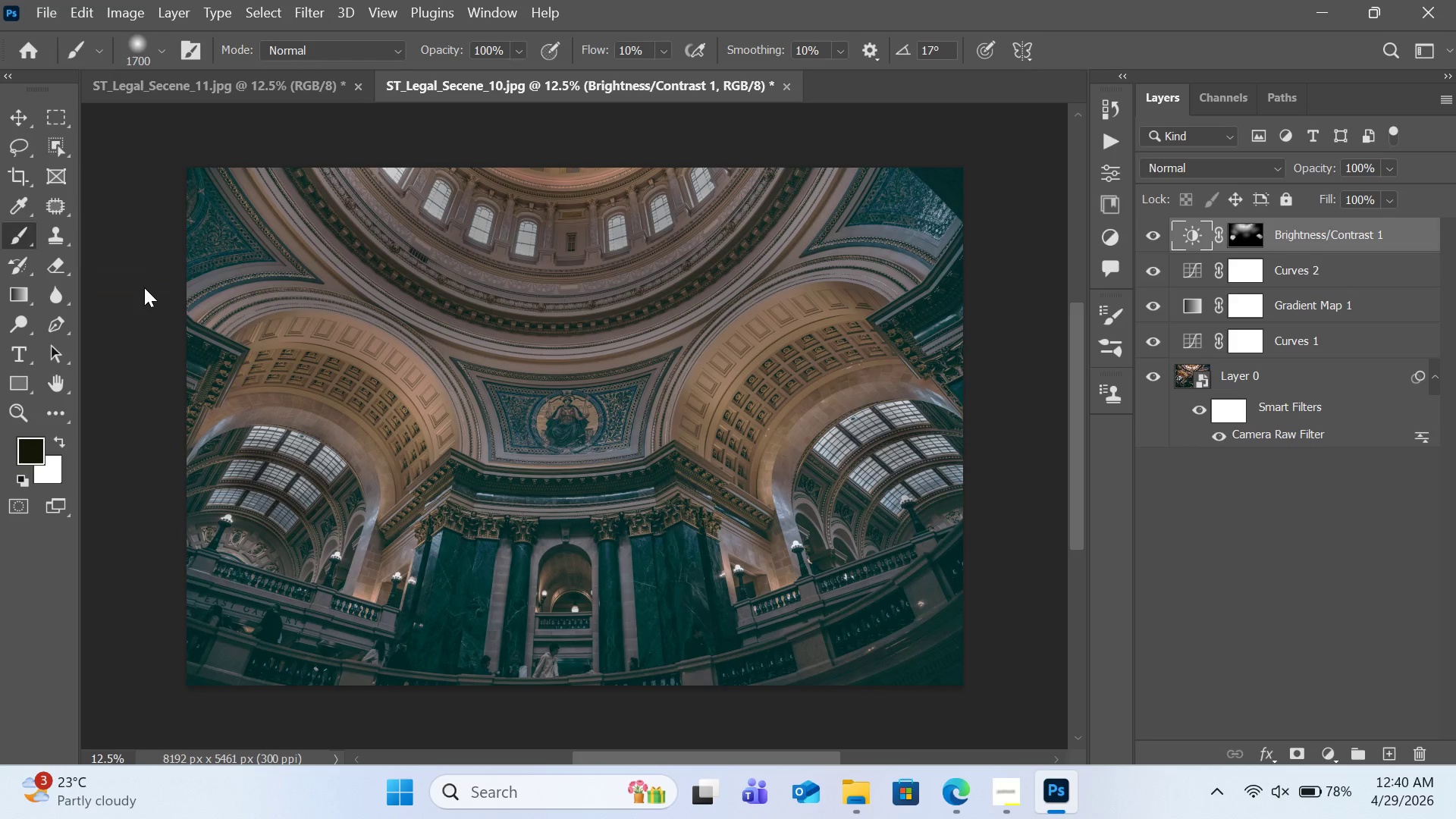 
double_click([667, 224])
 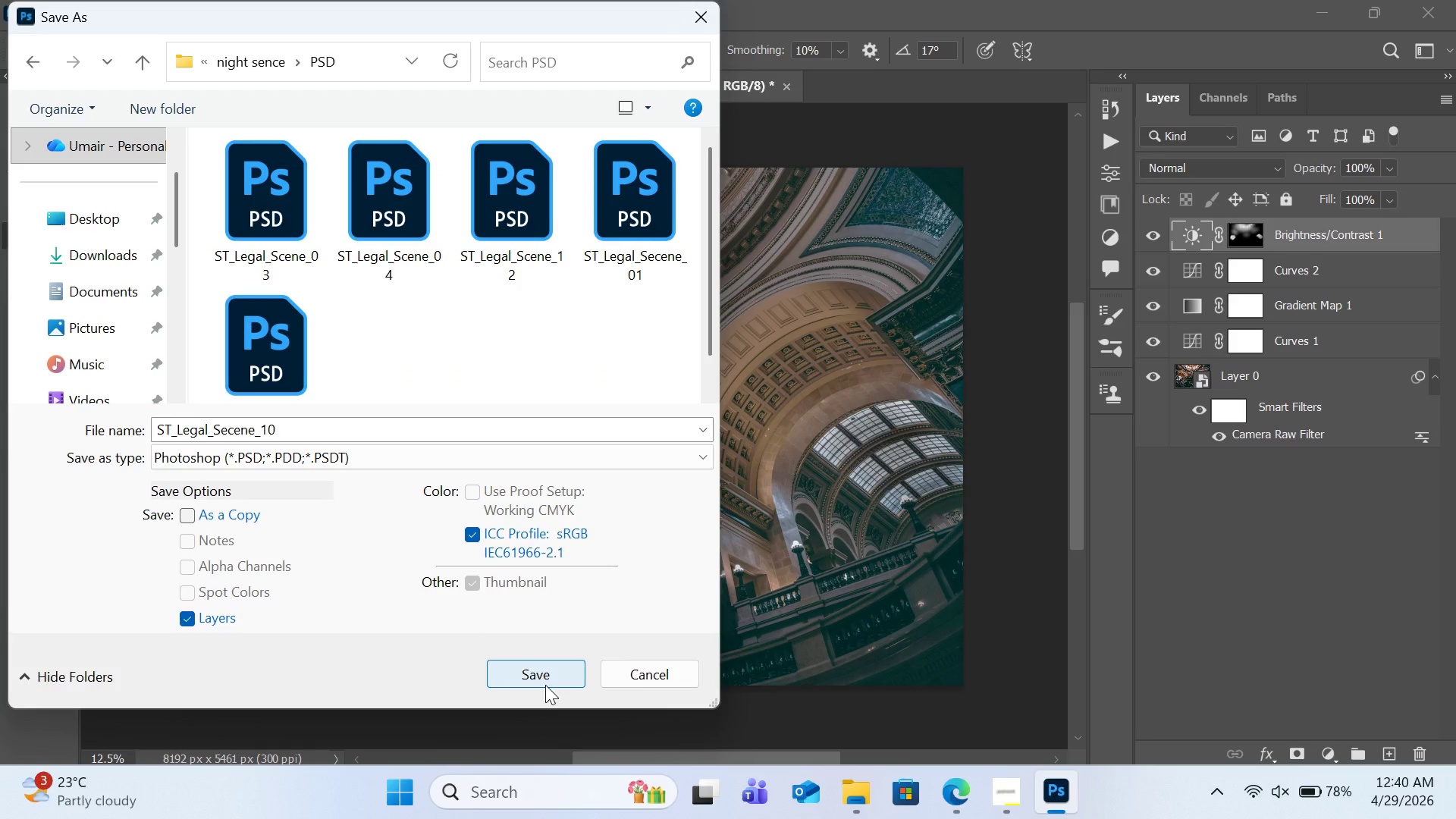 
left_click([548, 675])
 